 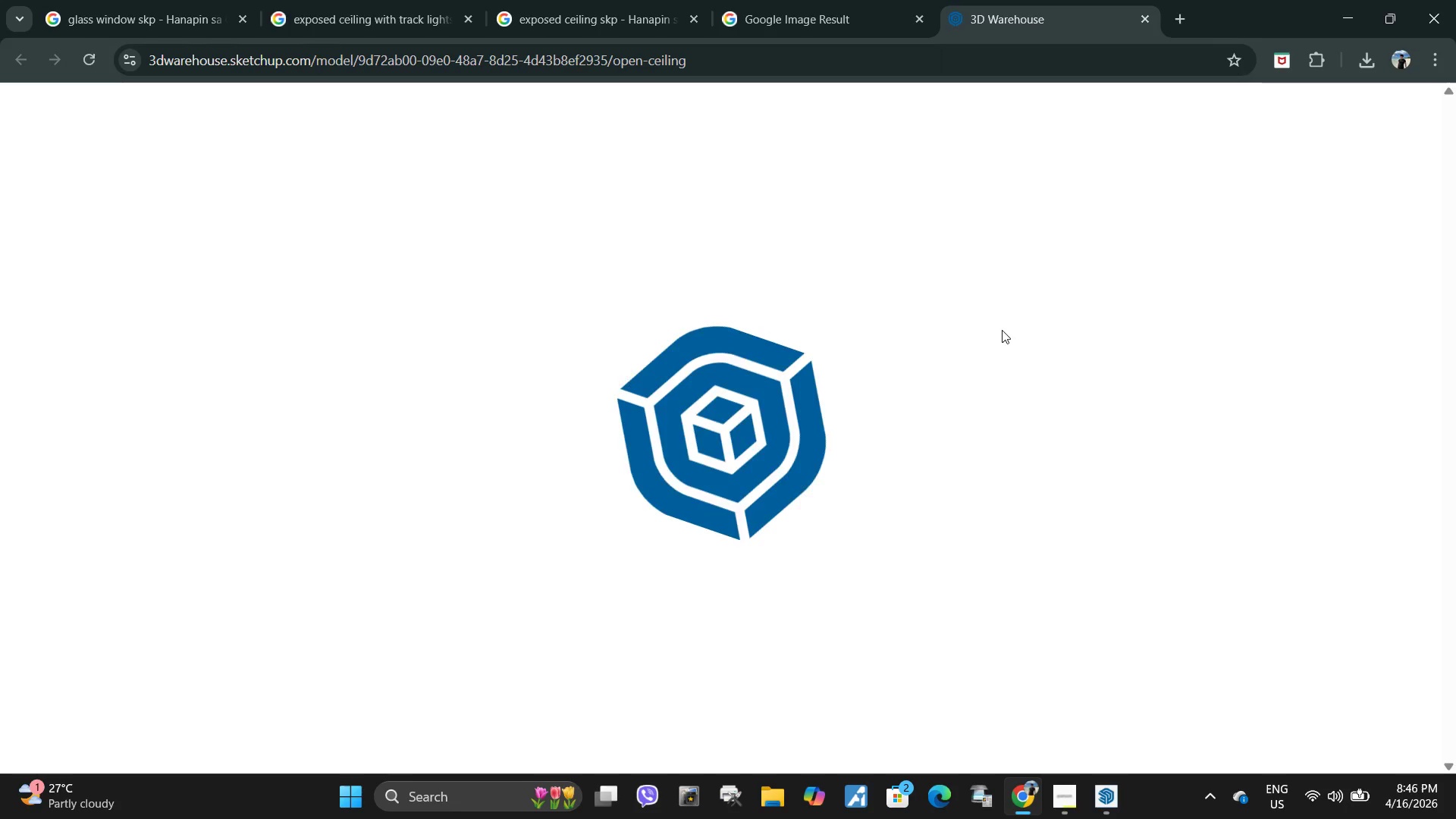 
left_click_drag(start_coordinate=[937, 239], to_coordinate=[1109, 234])
 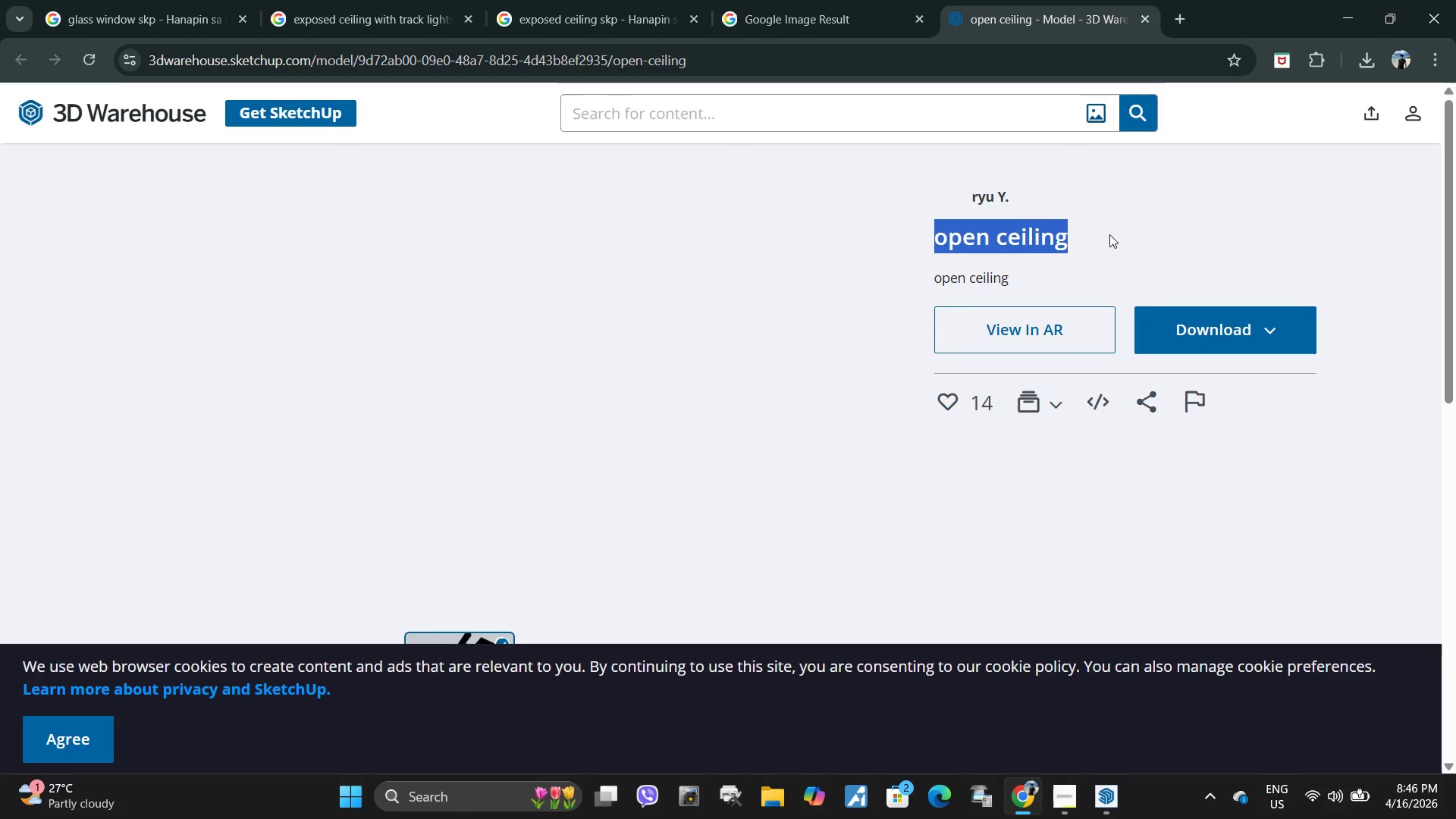 
key(Control+C)
 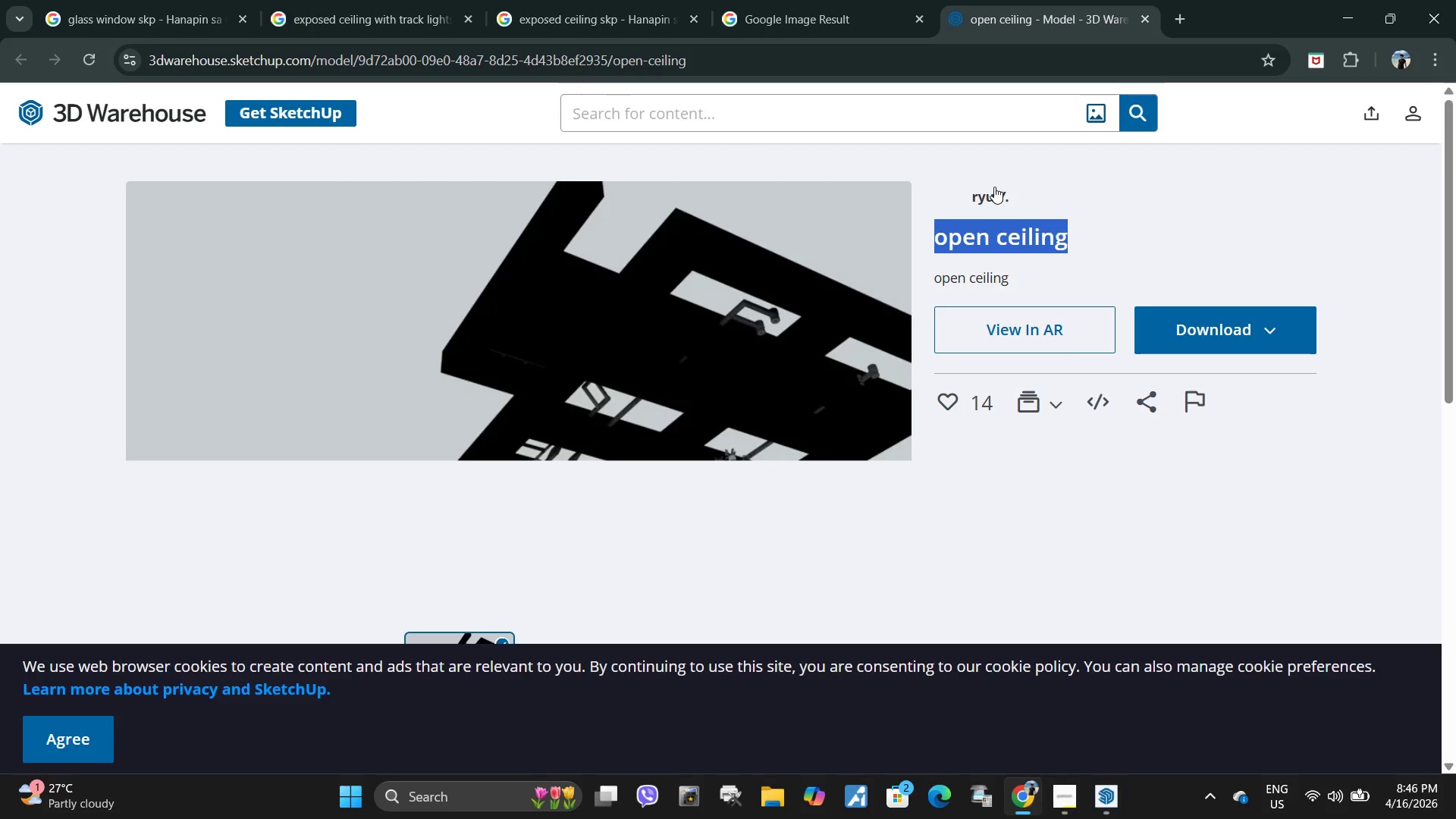 
left_click([994, 187])
 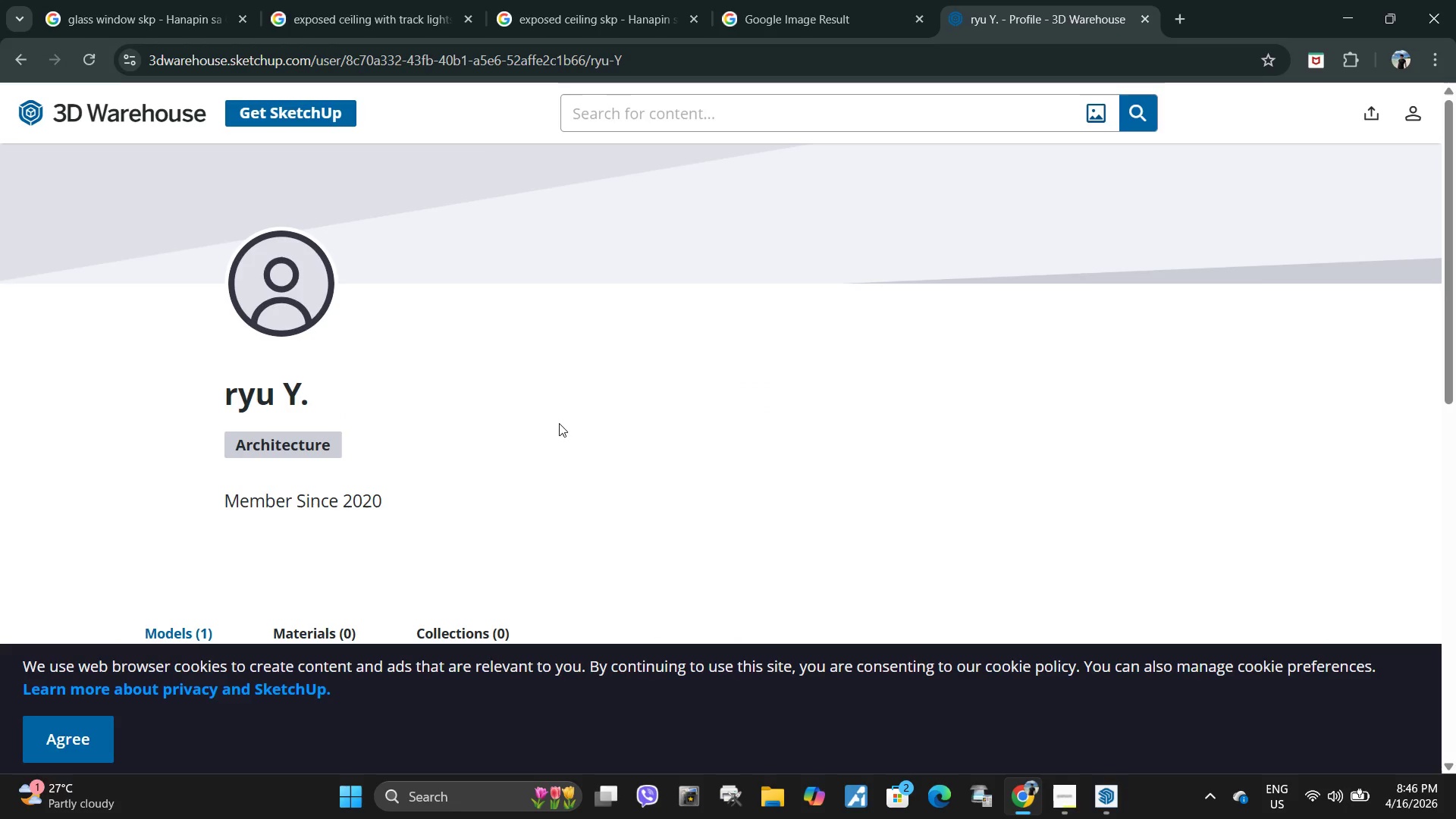 
wait(6.16)
 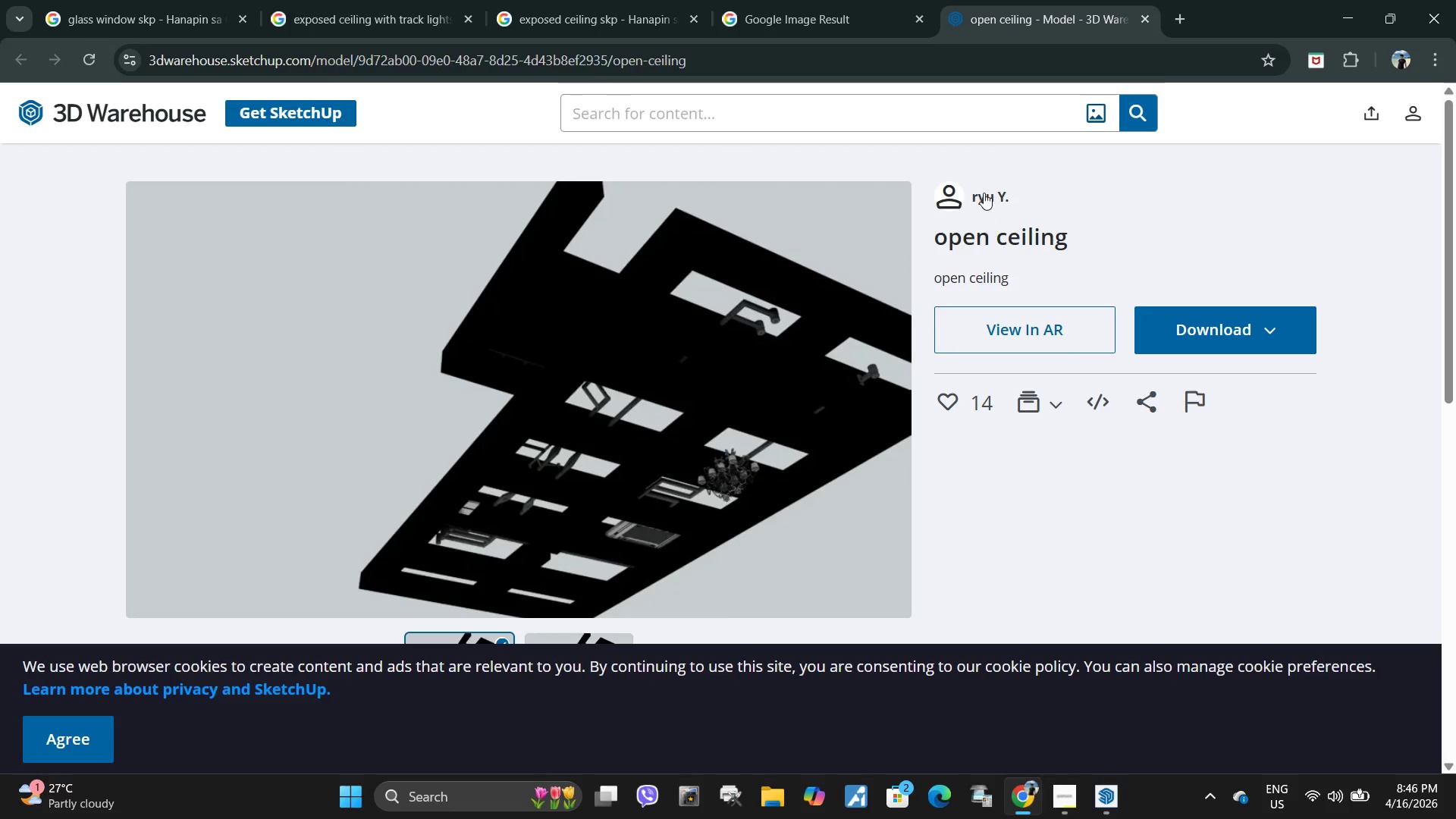 
left_click([1104, 805])
 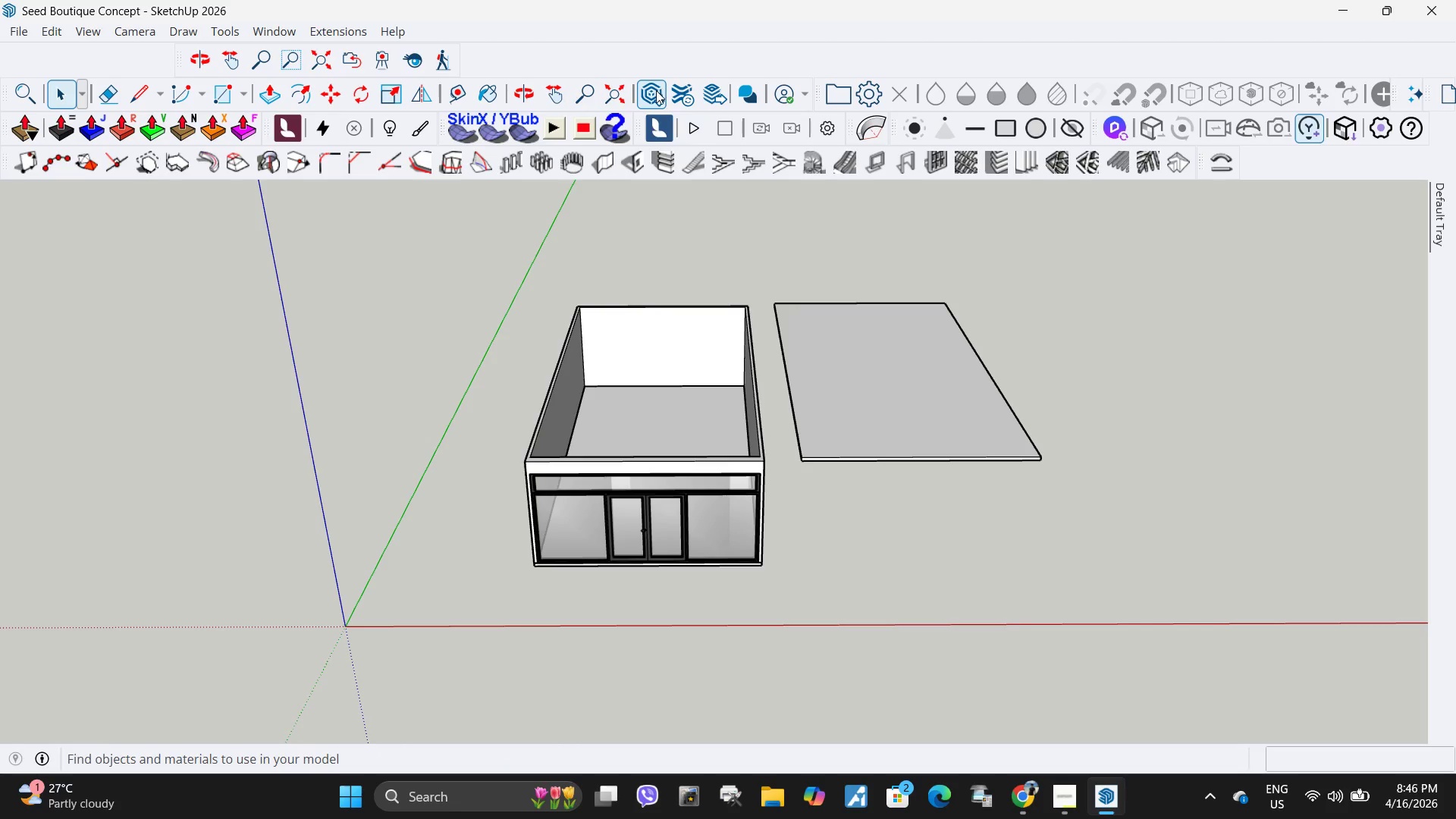 
left_click([656, 90])
 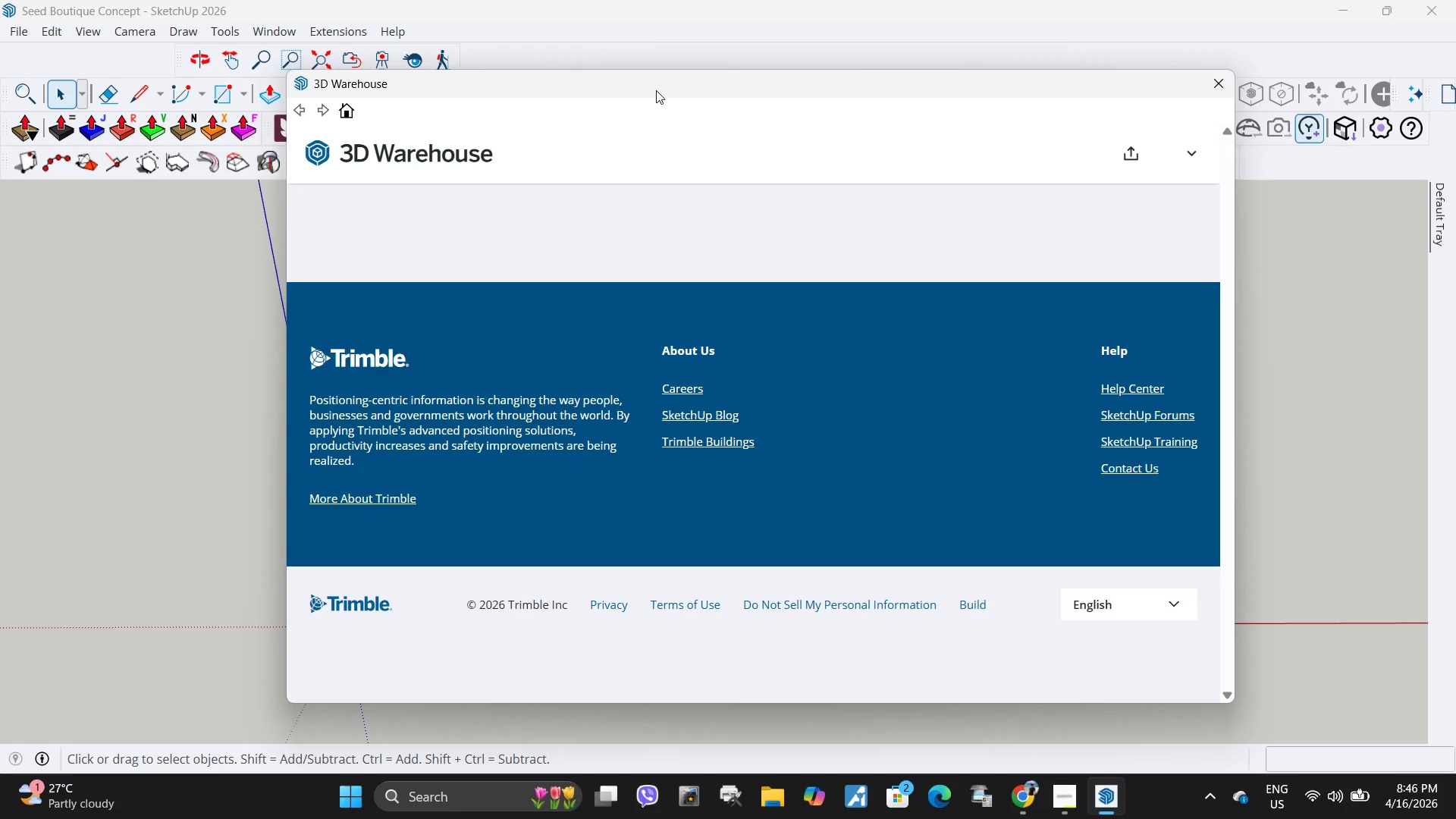 
wait(5.72)
 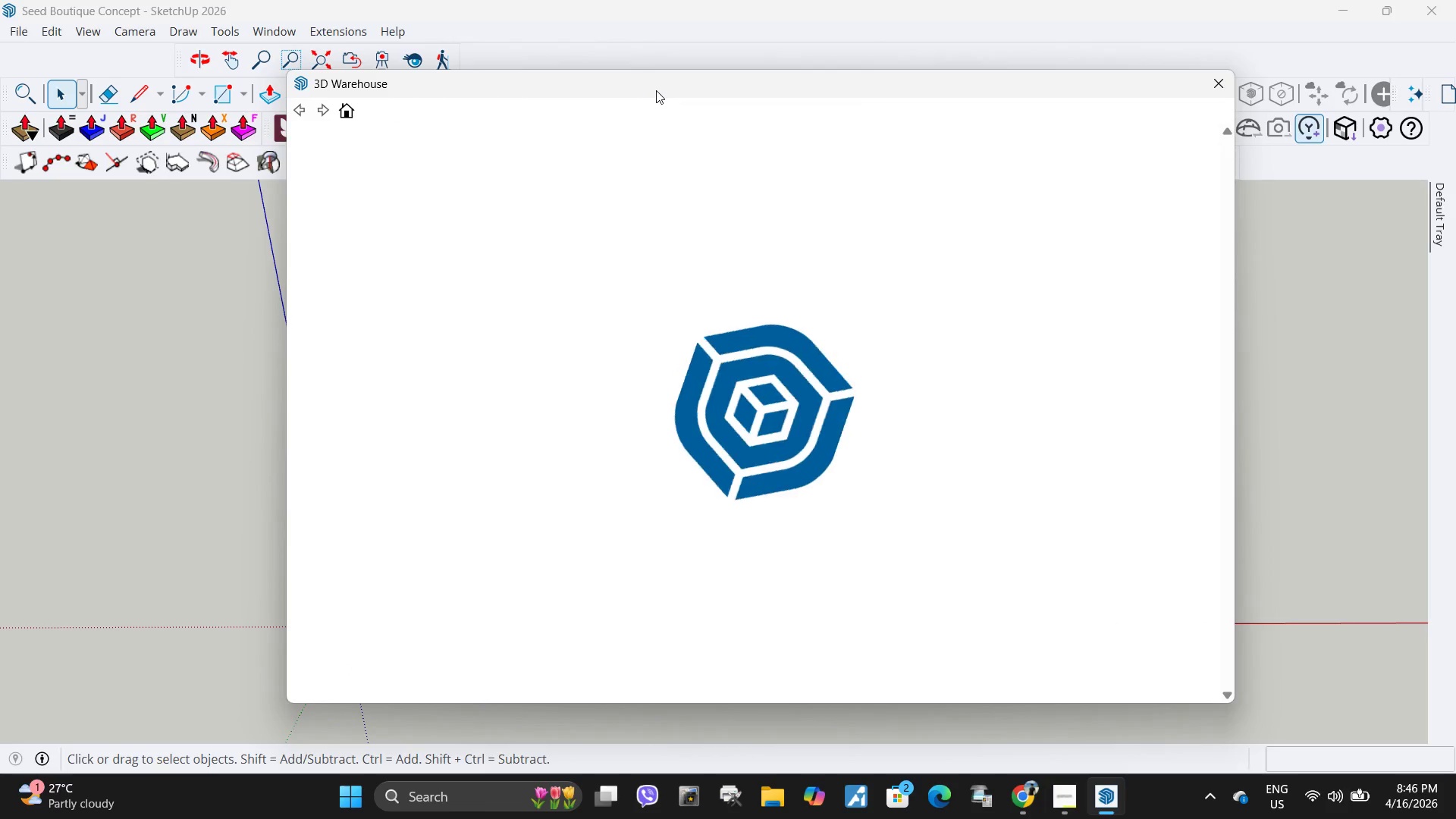 
left_click([692, 159])
 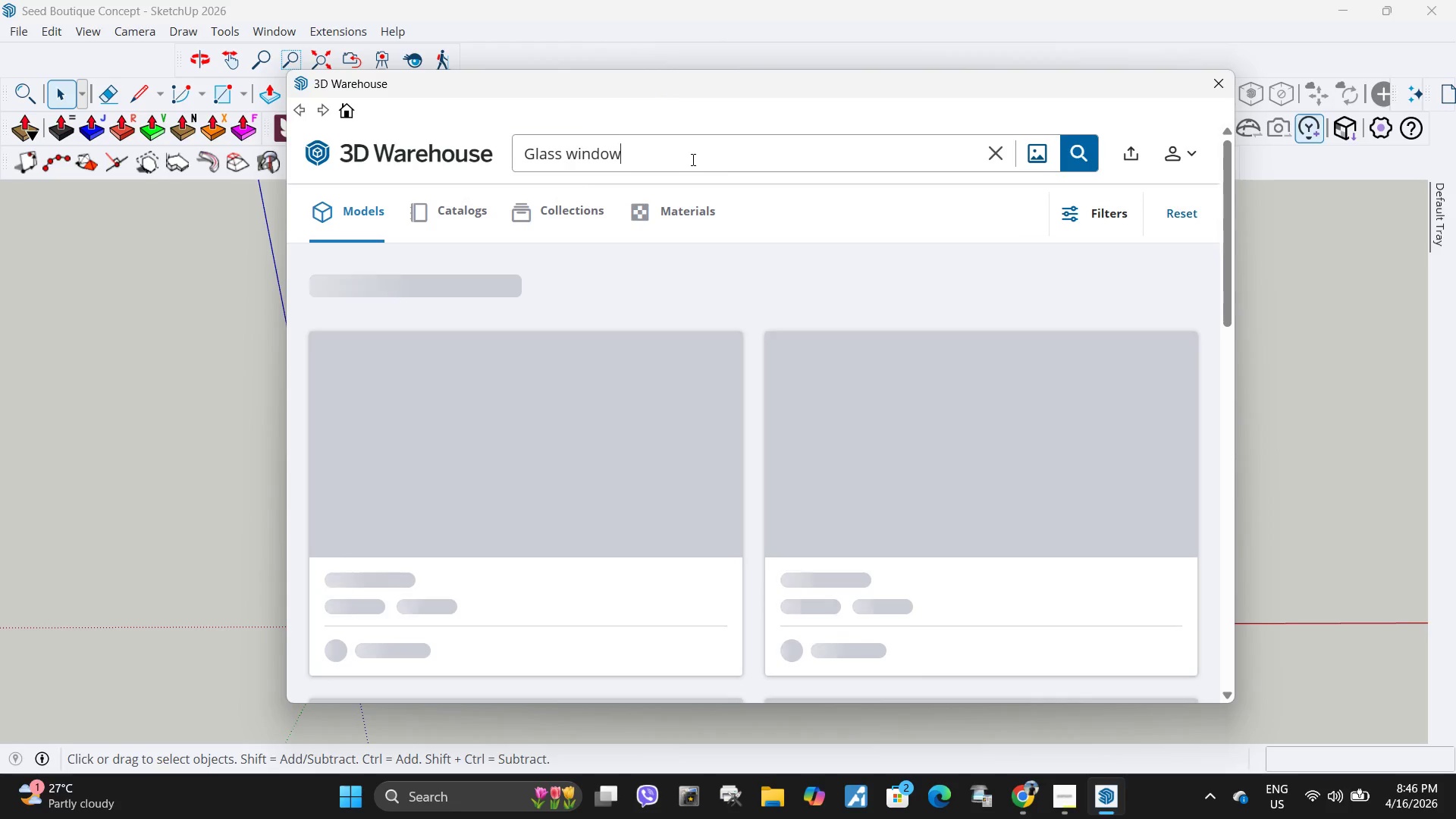 
hold_key(key=Backspace, duration=1.02)
 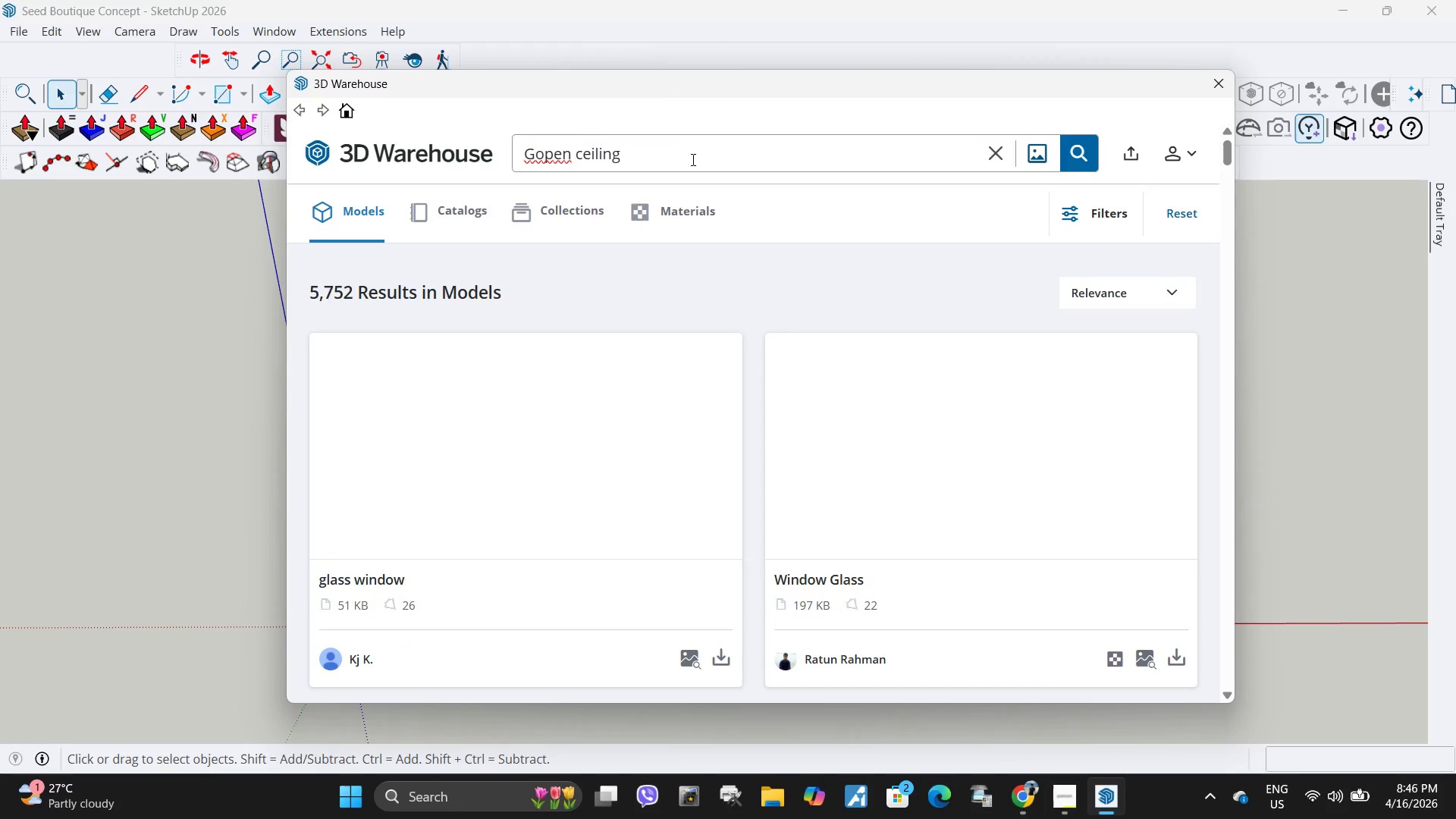 
key(Control+ControlLeft)
 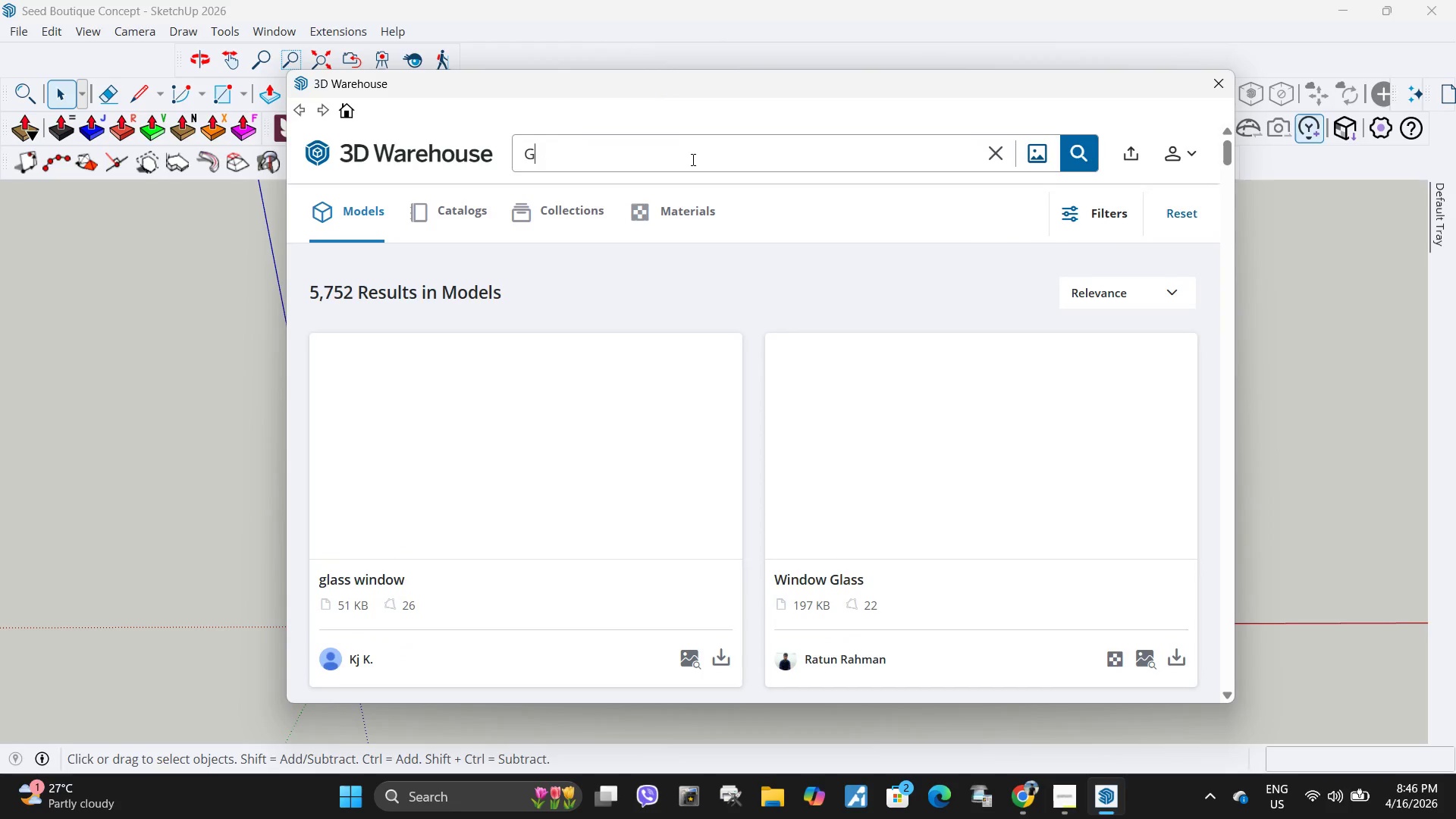 
key(Control+V)
 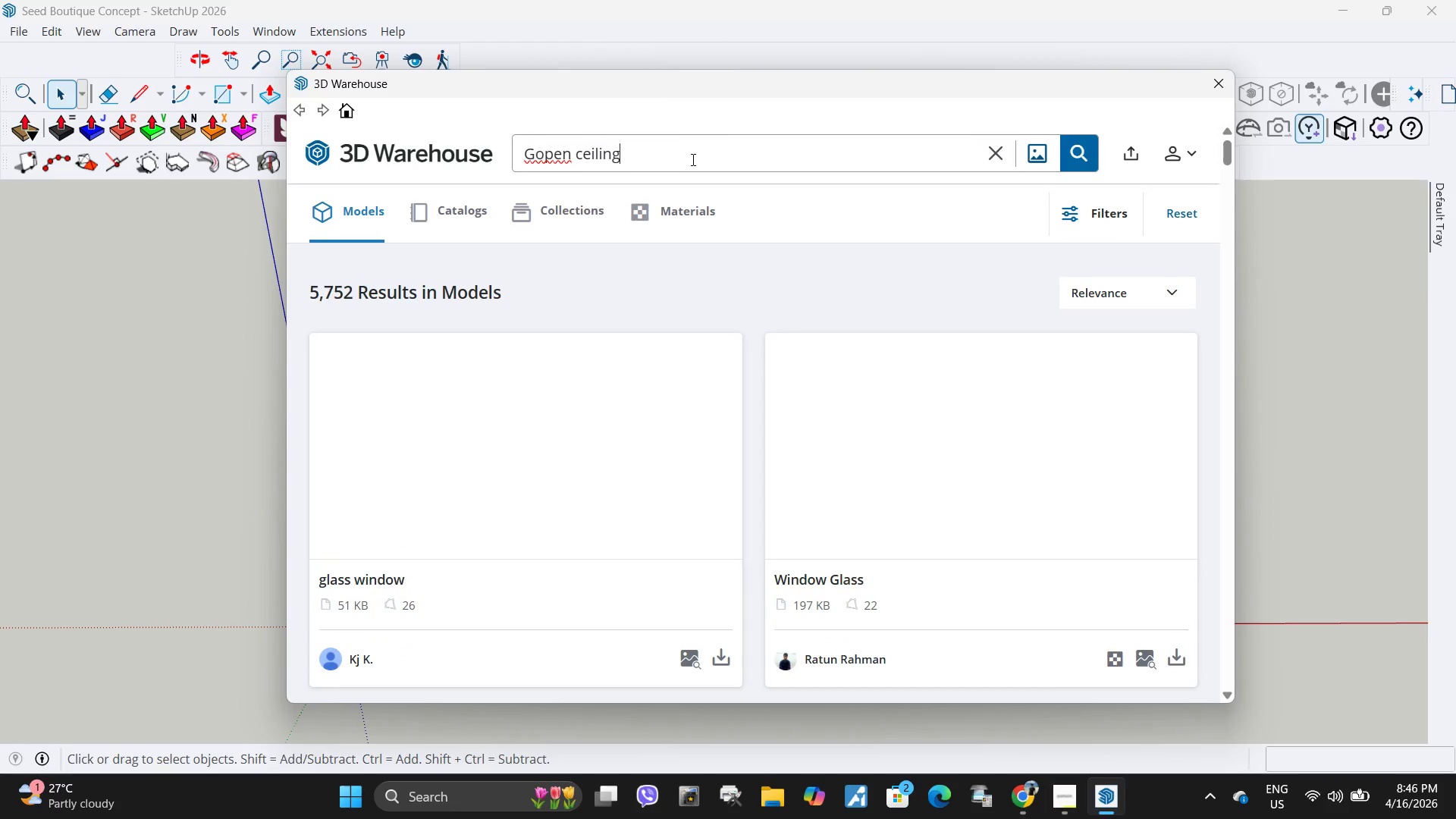 
hold_key(key=Backspace, duration=1.11)
 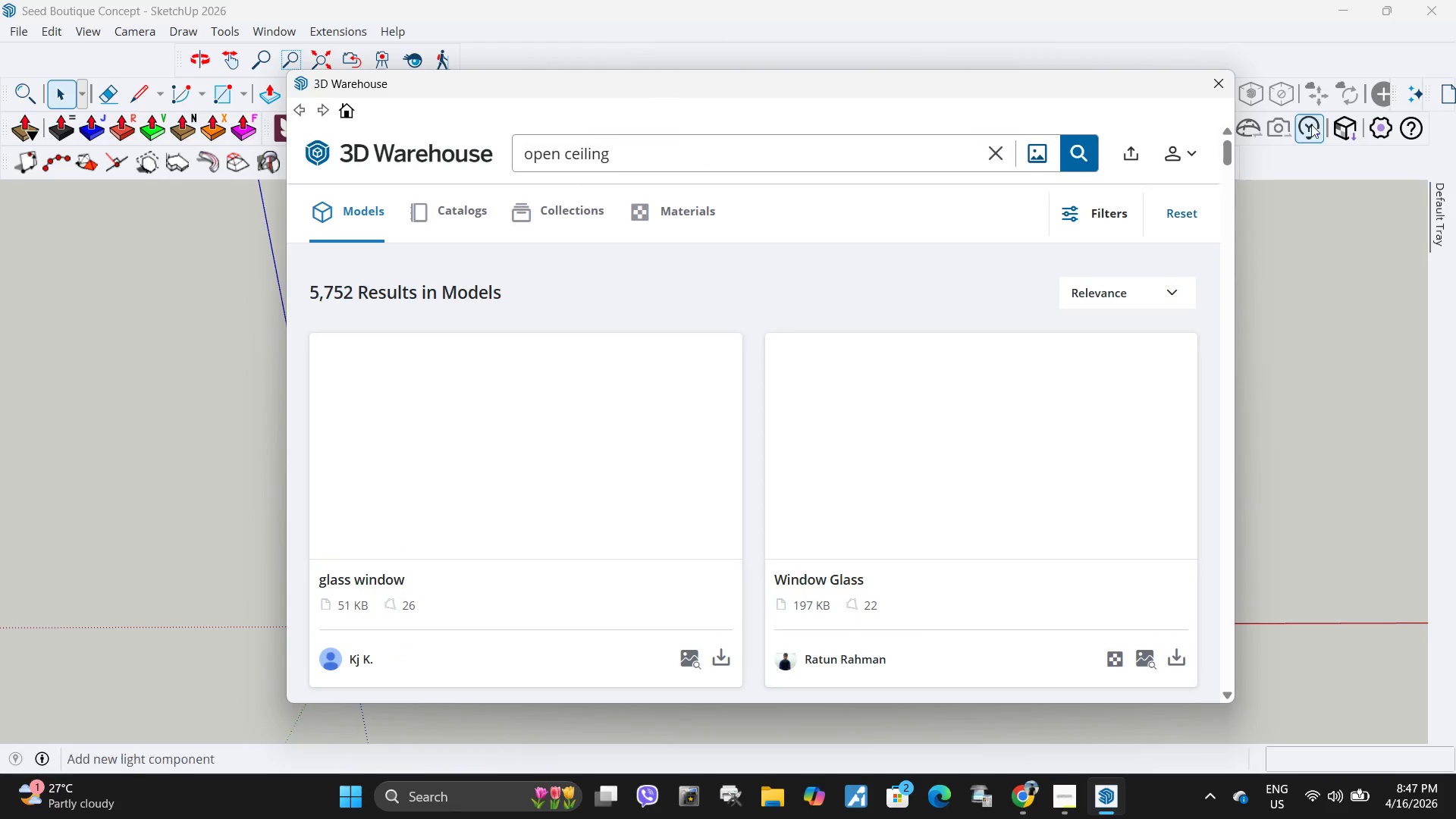 
key(Control+ControlLeft)
 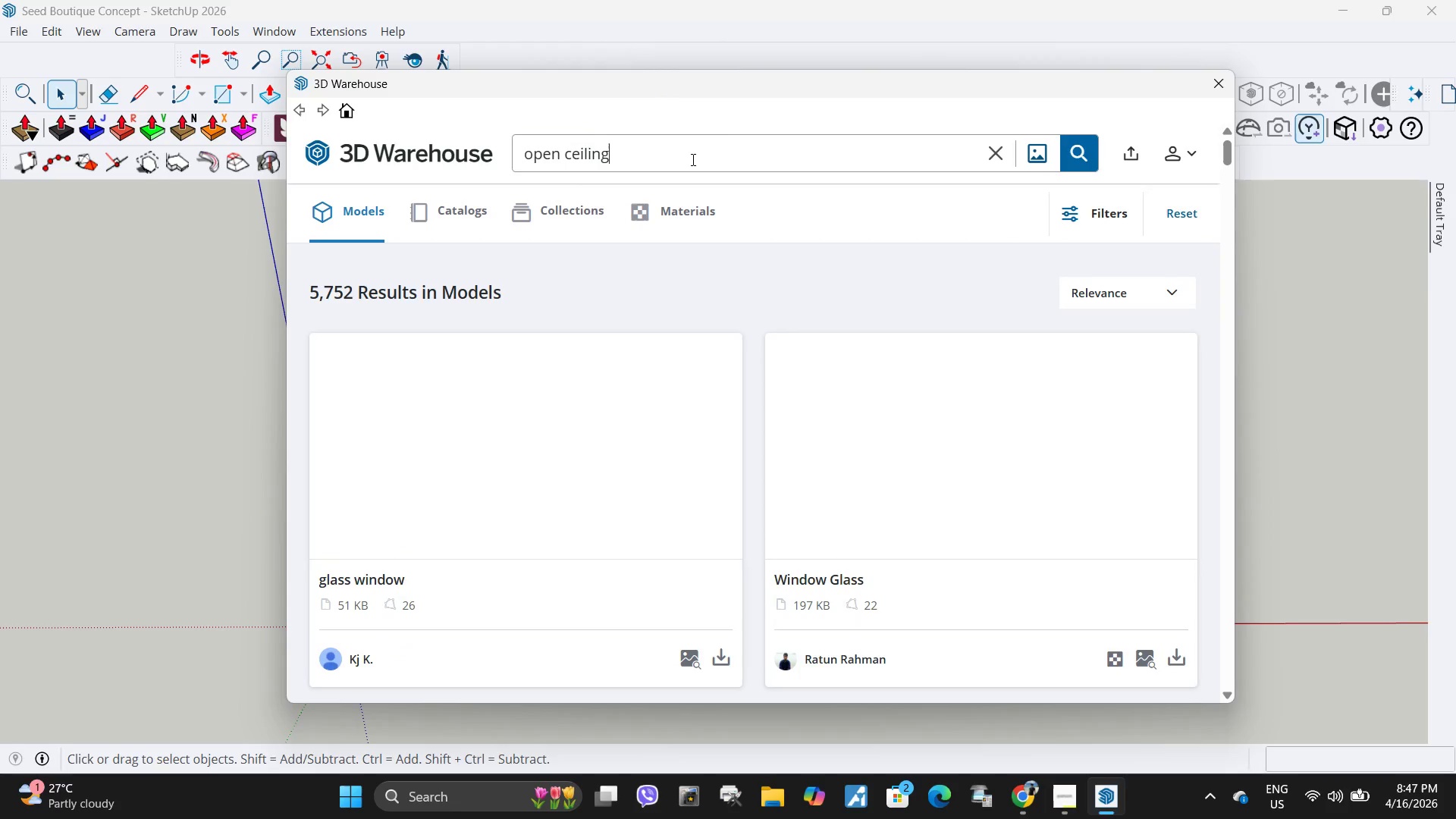 
key(Control+V)
 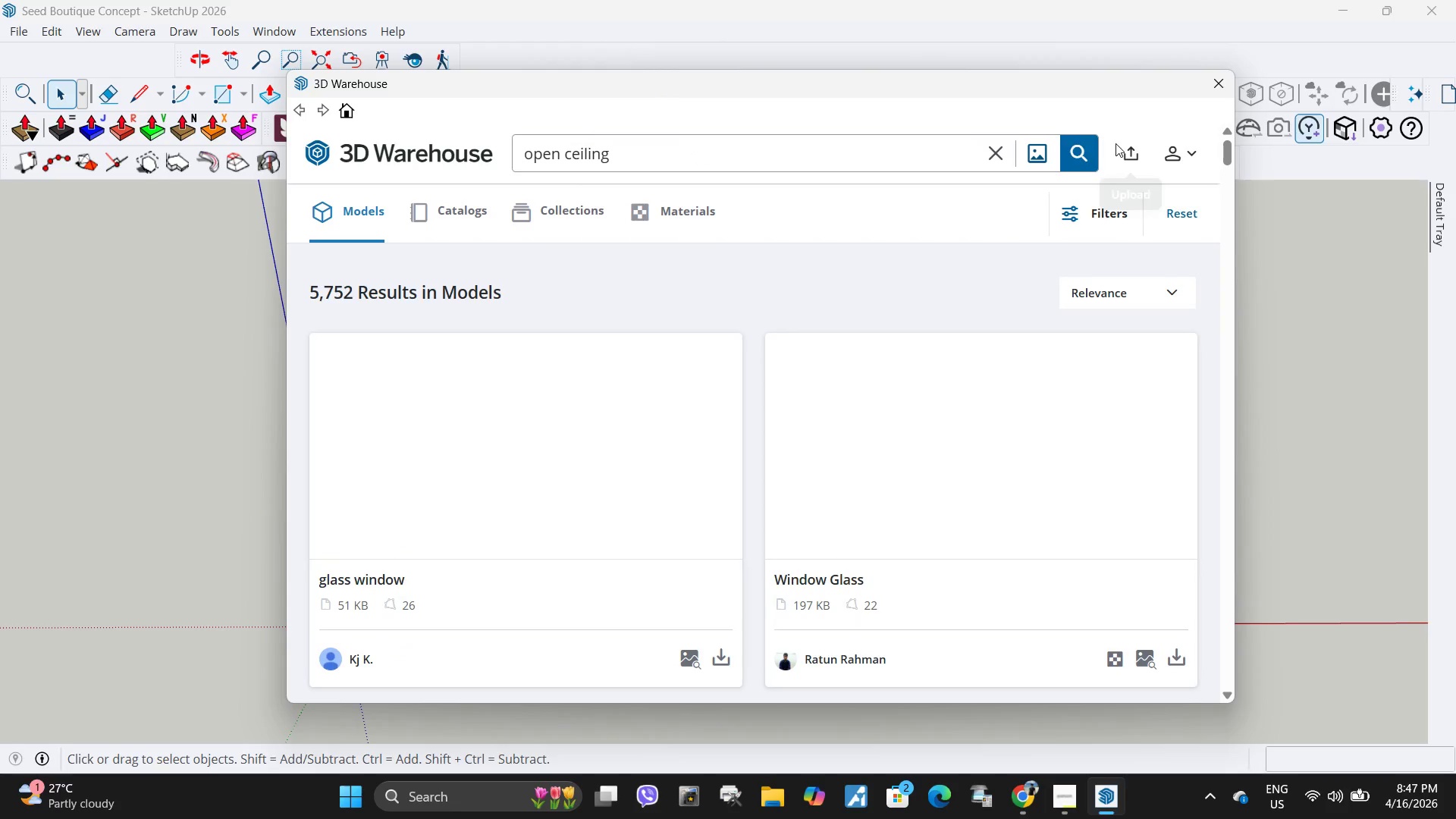 
left_click([1081, 151])
 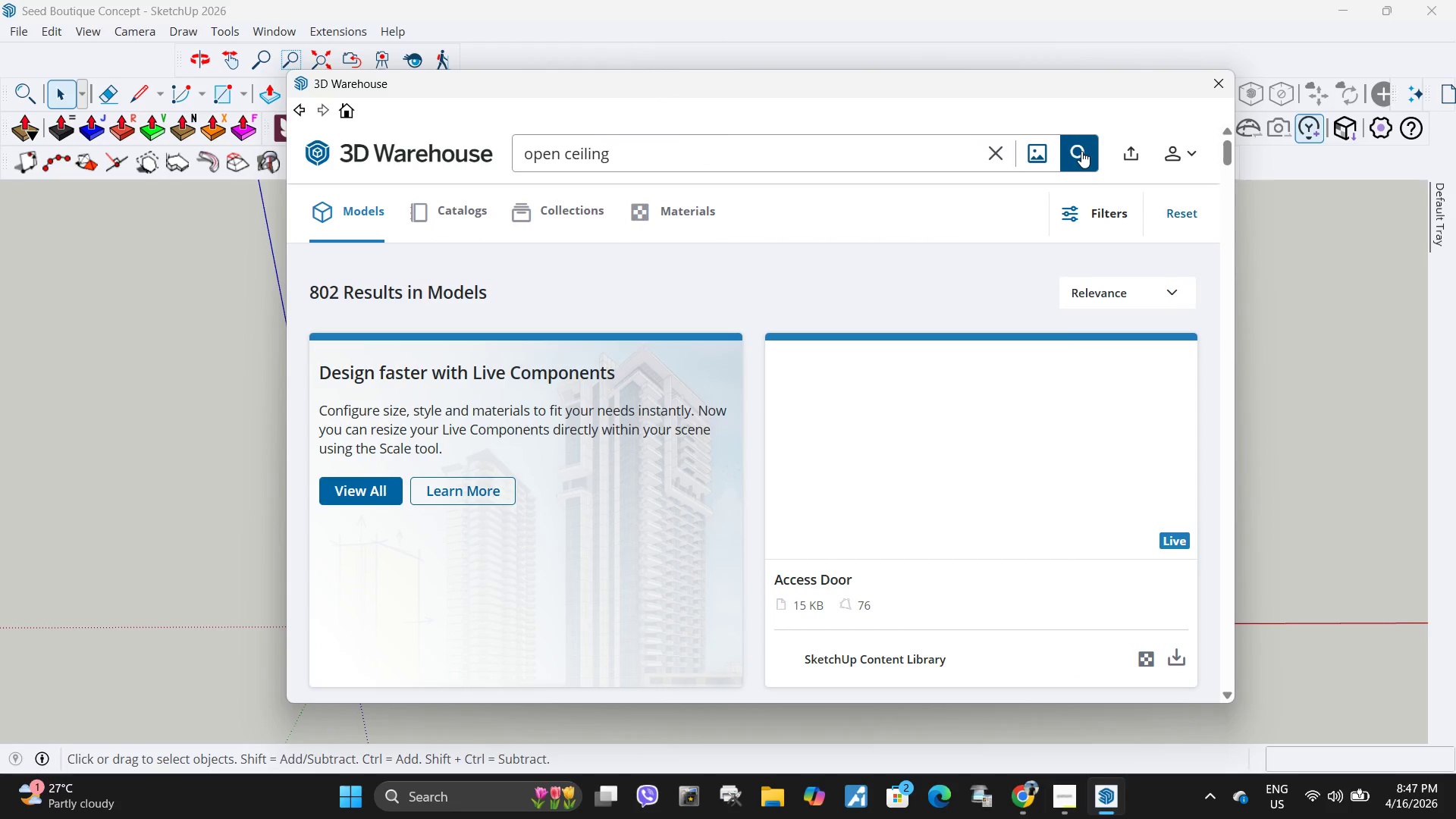 
wait(7.05)
 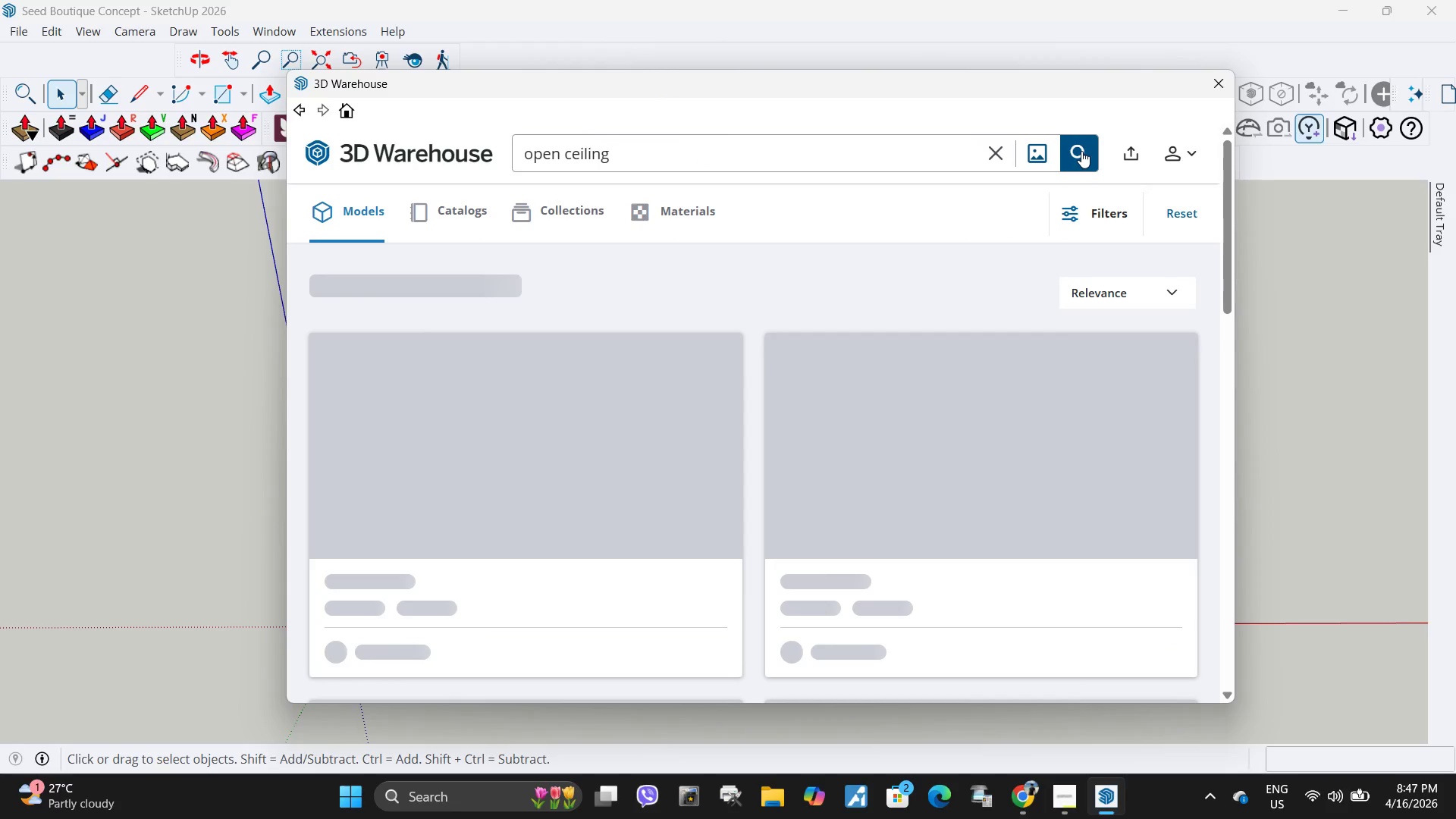 
scroll: coordinate [1031, 308], scroll_direction: down, amount: 2.0
 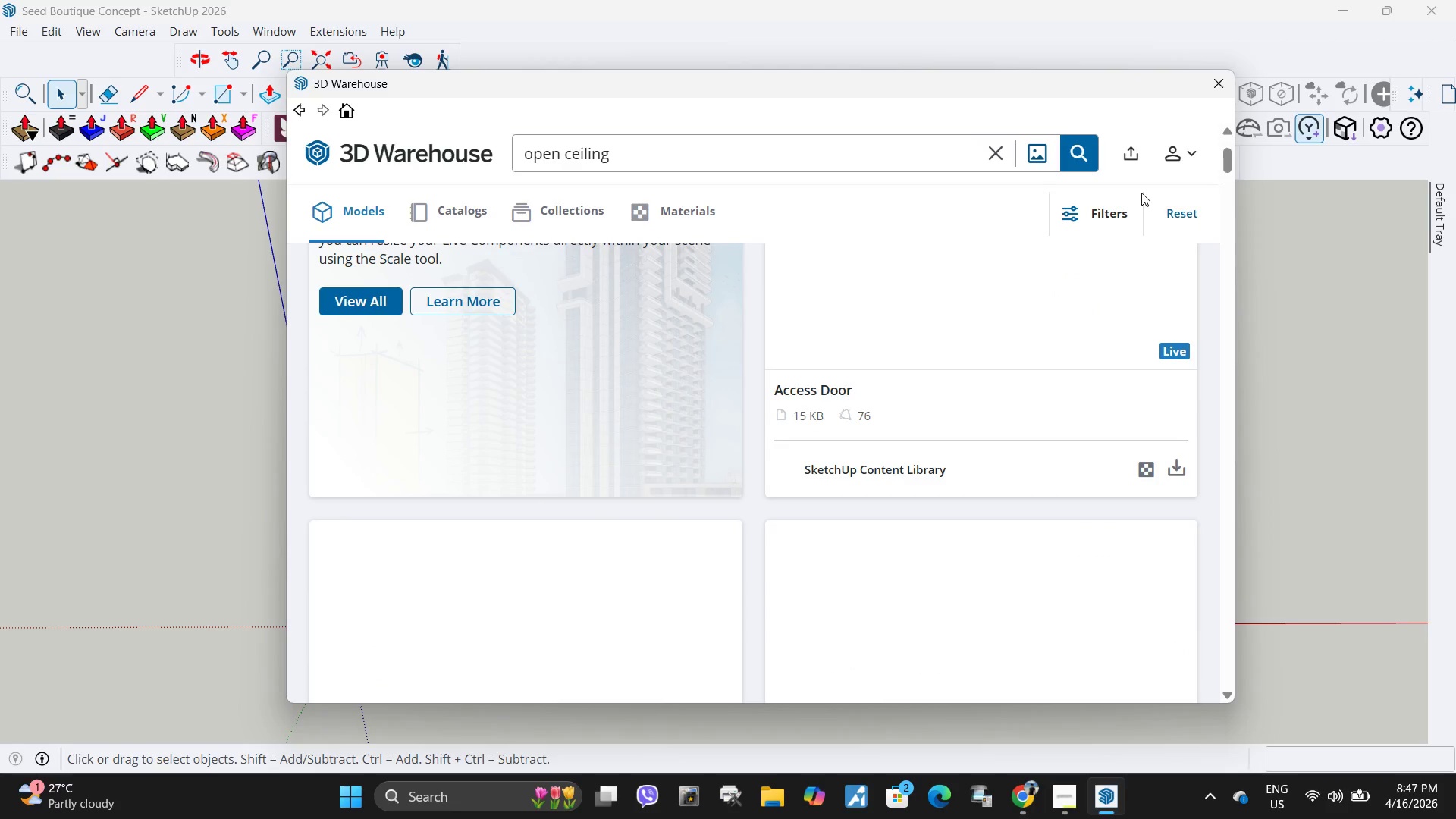 
left_click([1078, 205])
 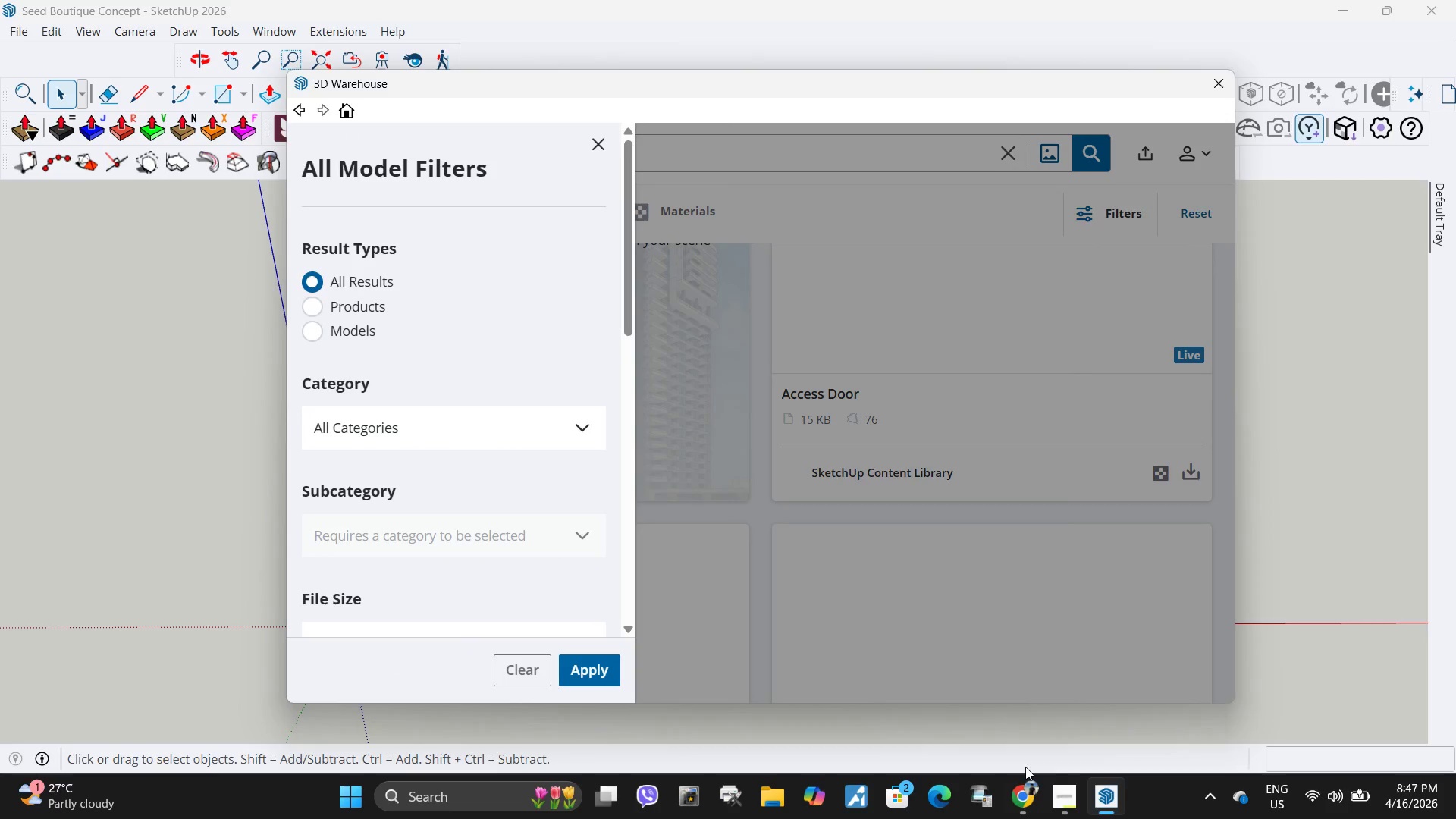 
left_click([1013, 793])
 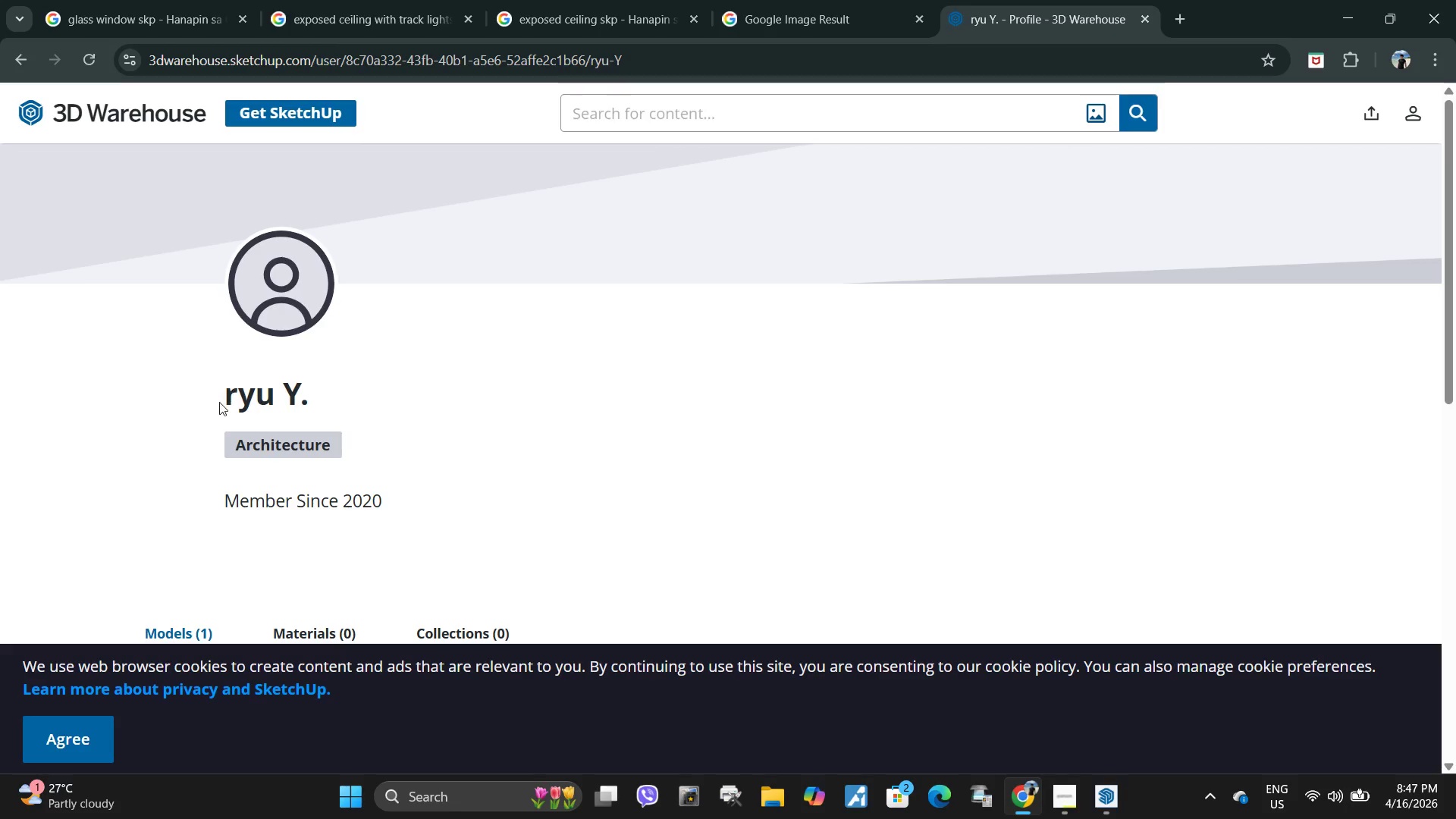 
left_click_drag(start_coordinate=[219, 402], to_coordinate=[485, 392])
 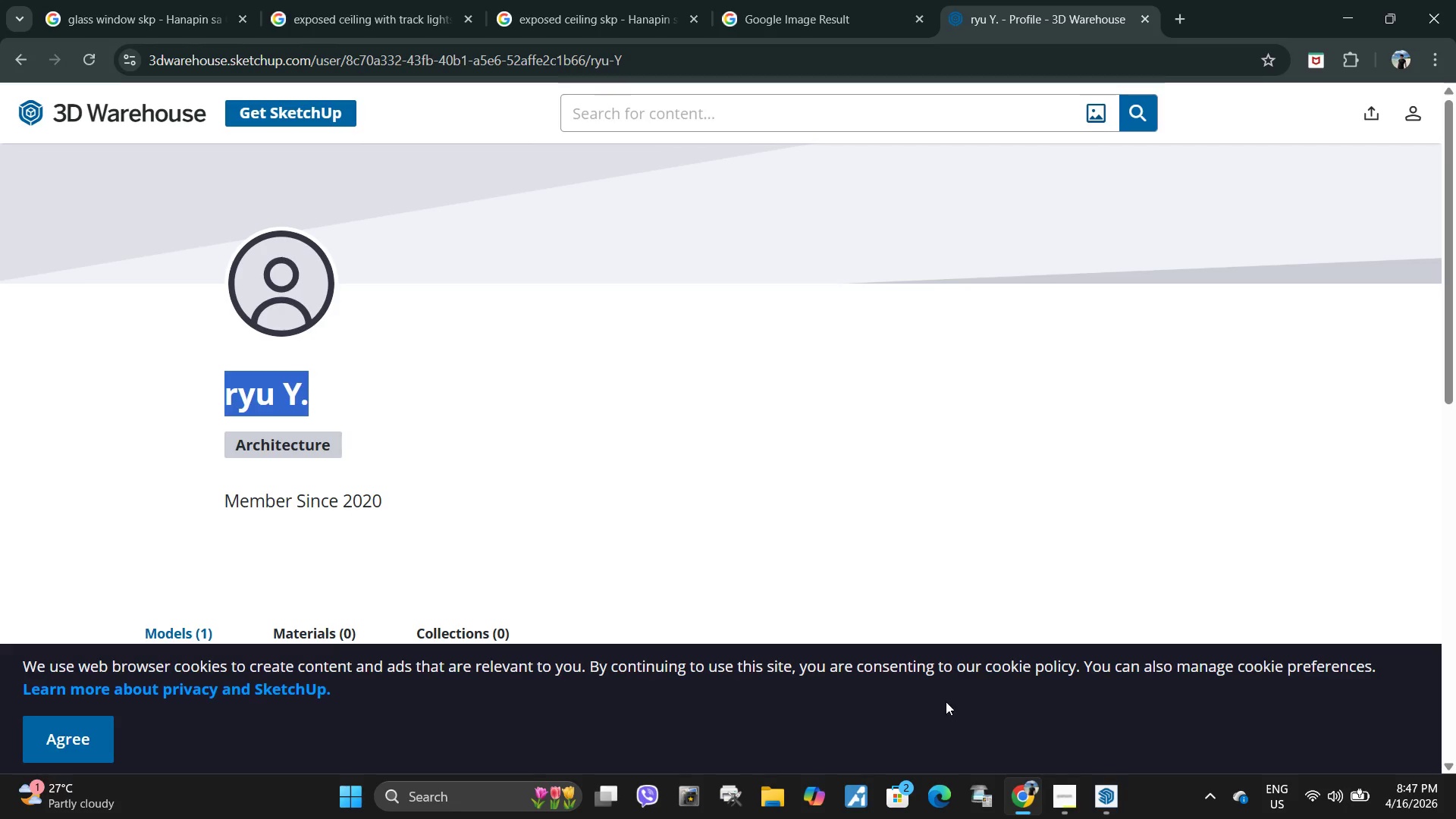 
key(Control+C)
 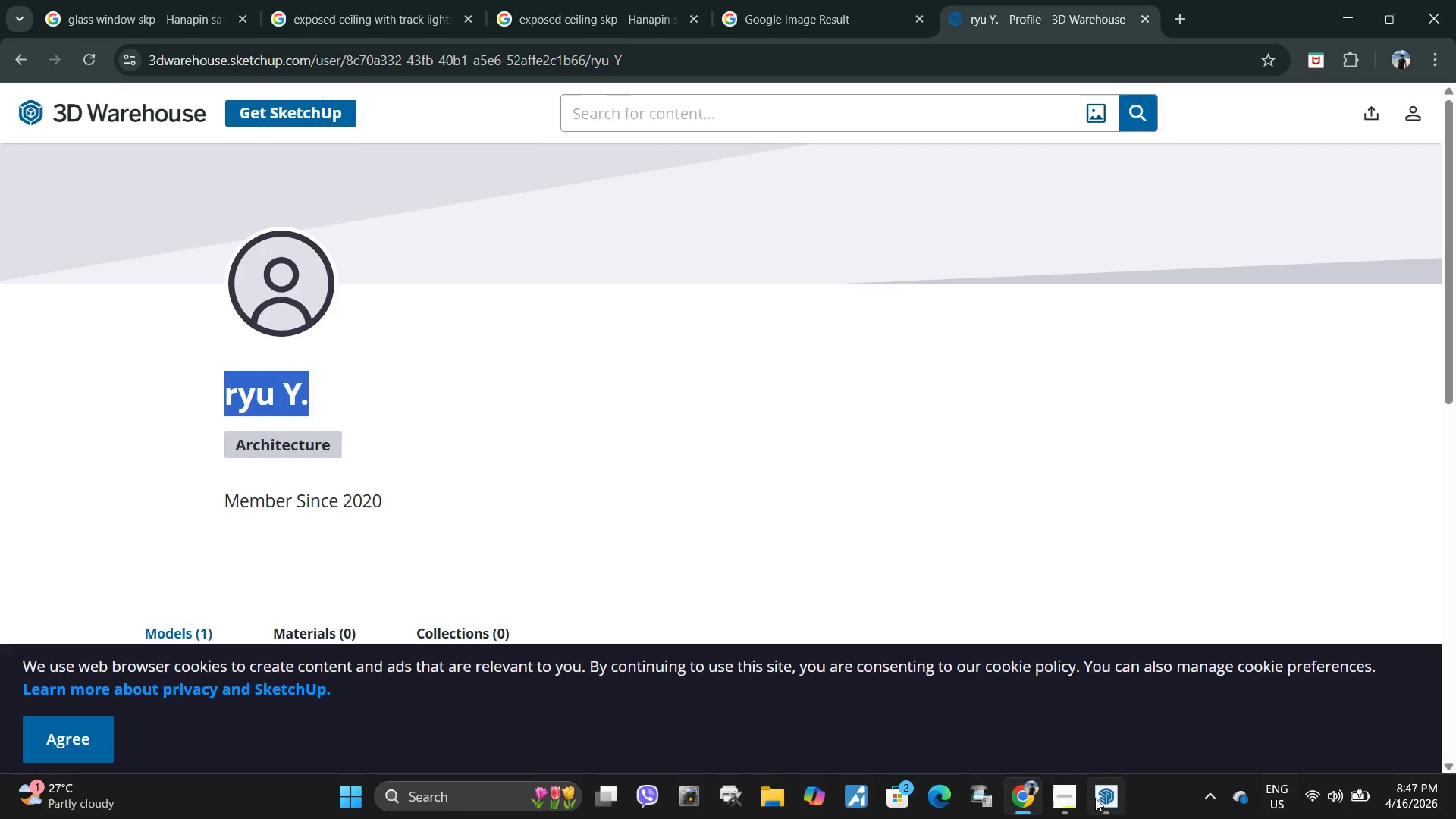 
left_click([1095, 798])
 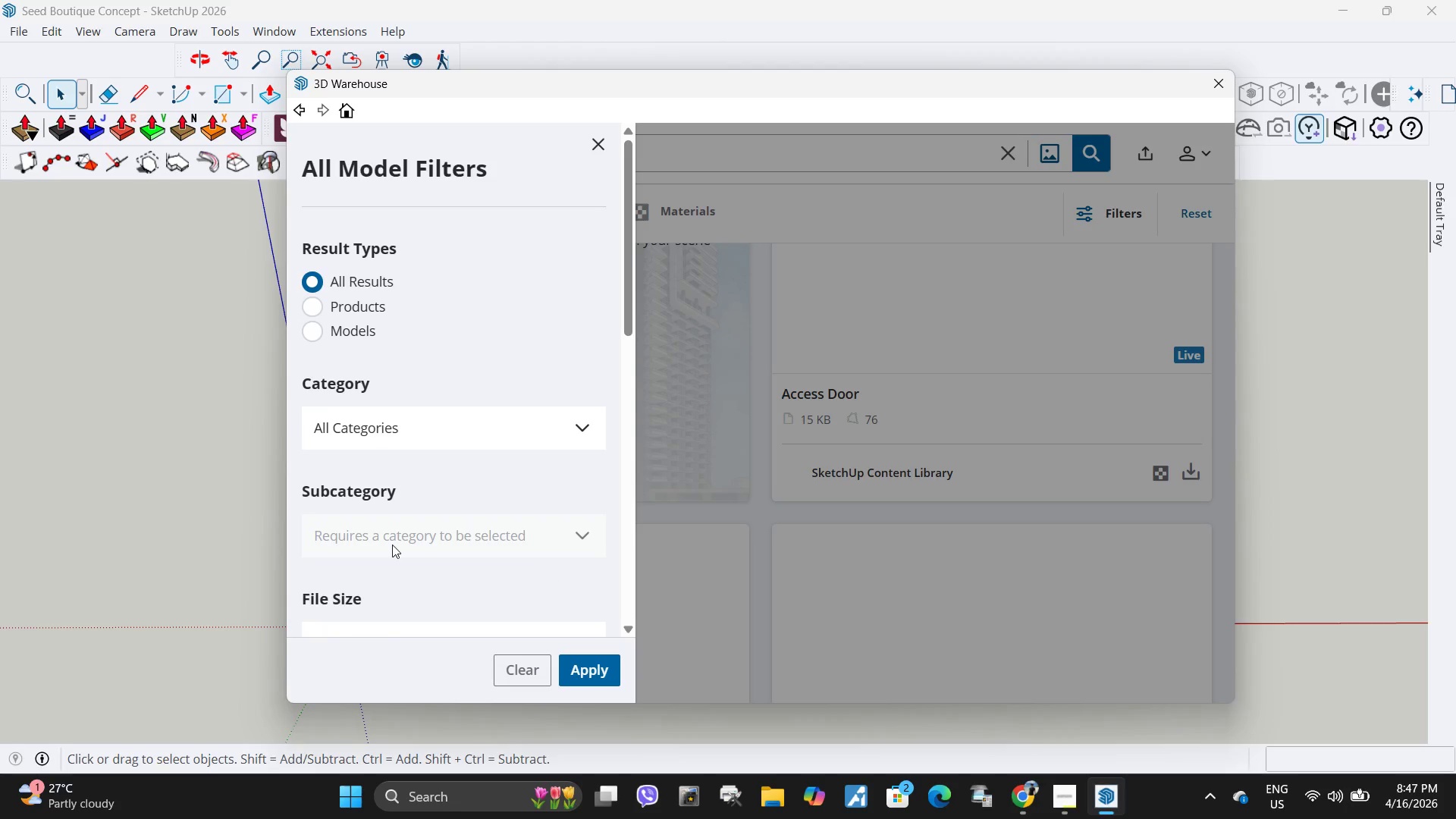 
scroll: coordinate [389, 548], scroll_direction: down, amount: 9.0
 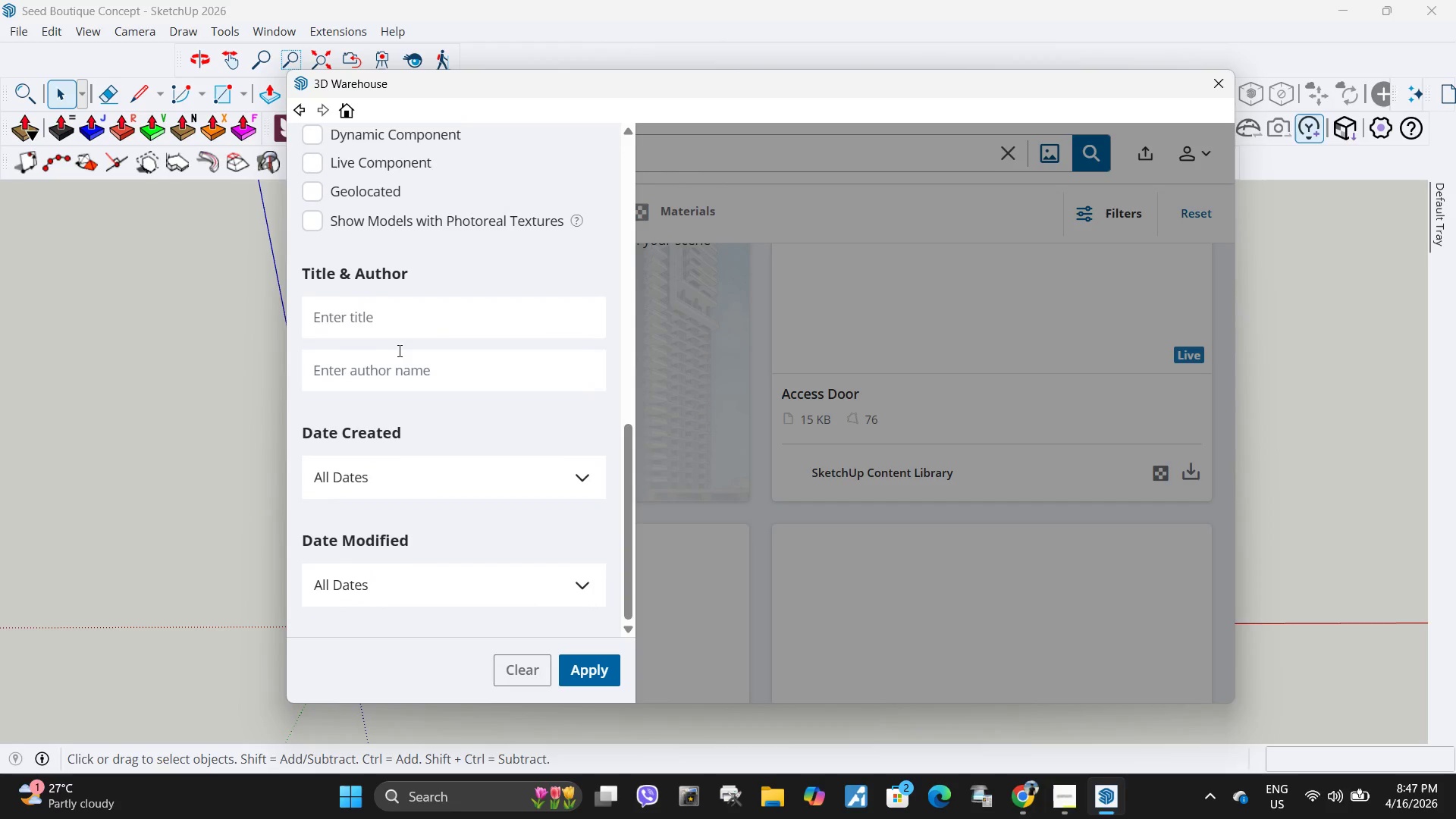 
left_click([398, 350])
 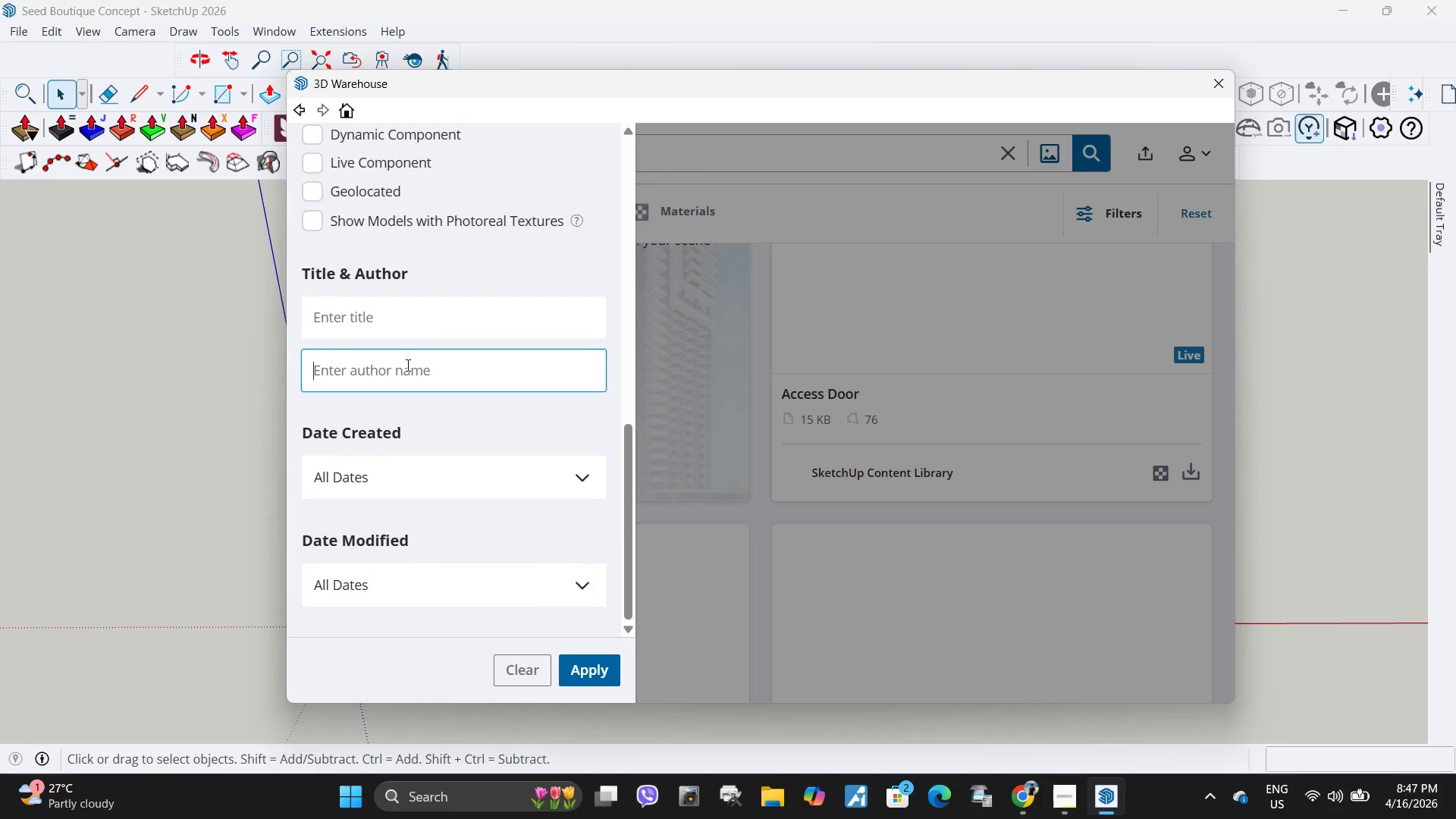 
key(Control+ControlLeft)
 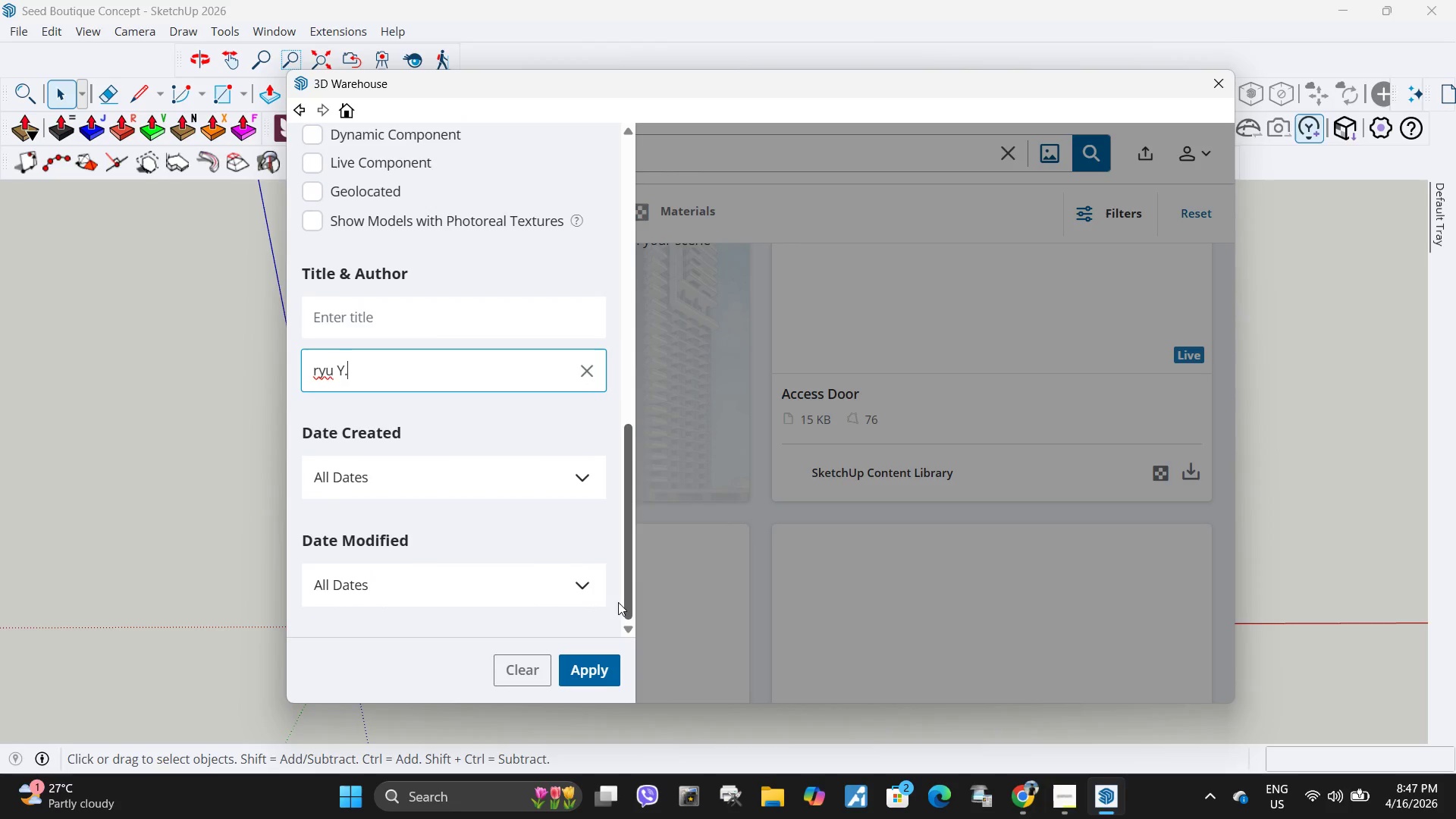 
key(Control+V)
 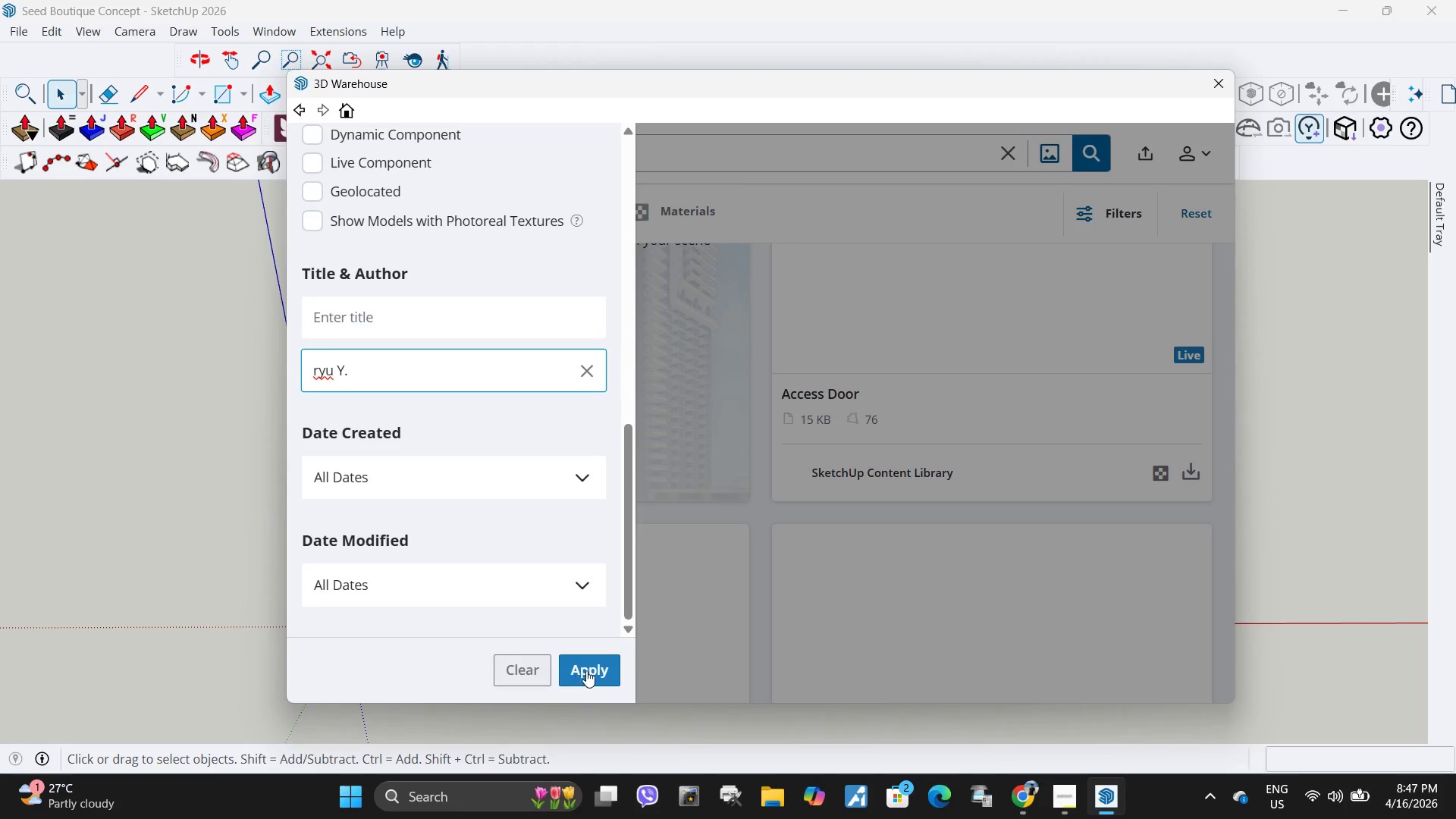 
left_click([589, 668])
 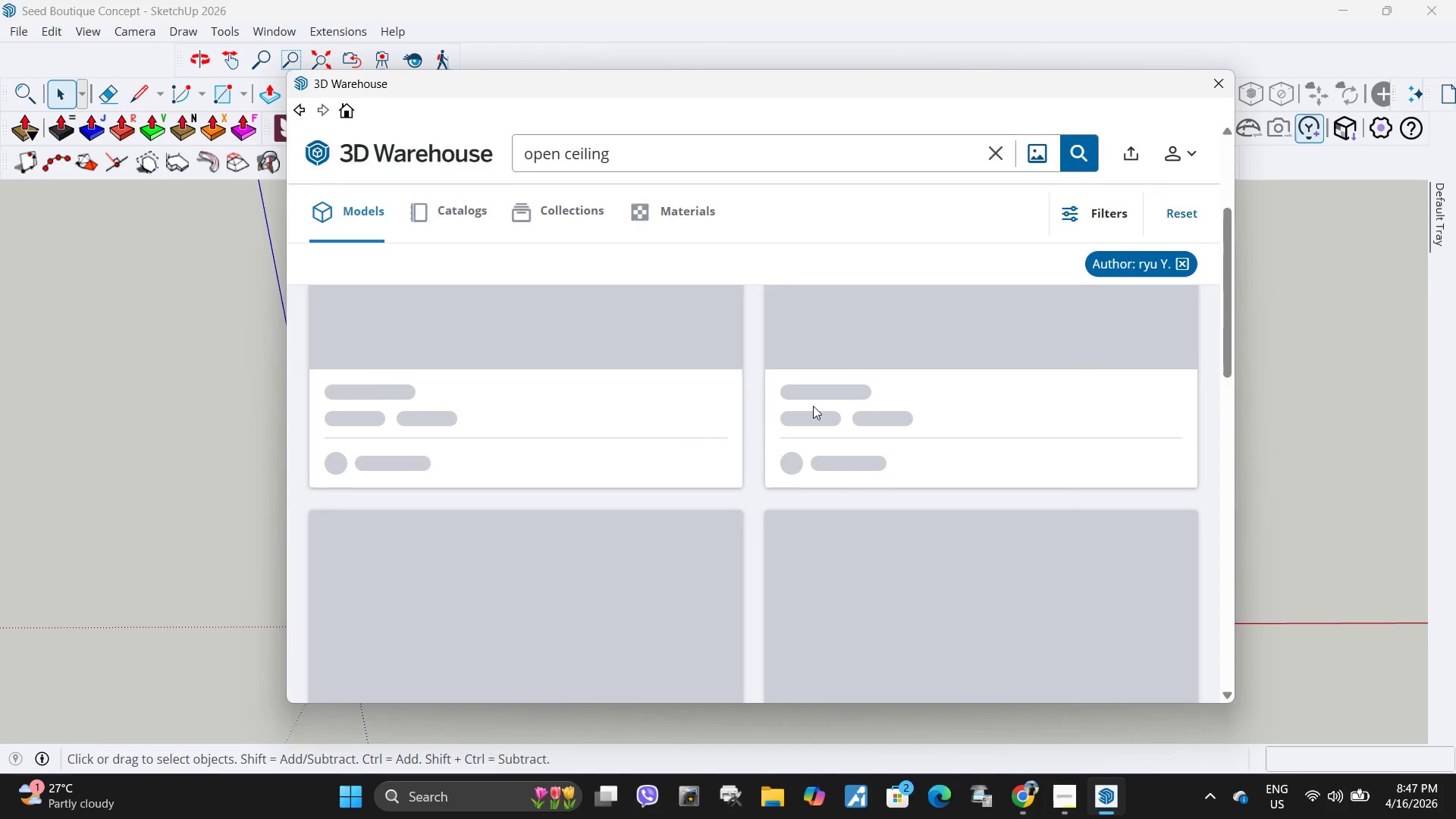 
scroll: coordinate [737, 548], scroll_direction: up, amount: 9.0
 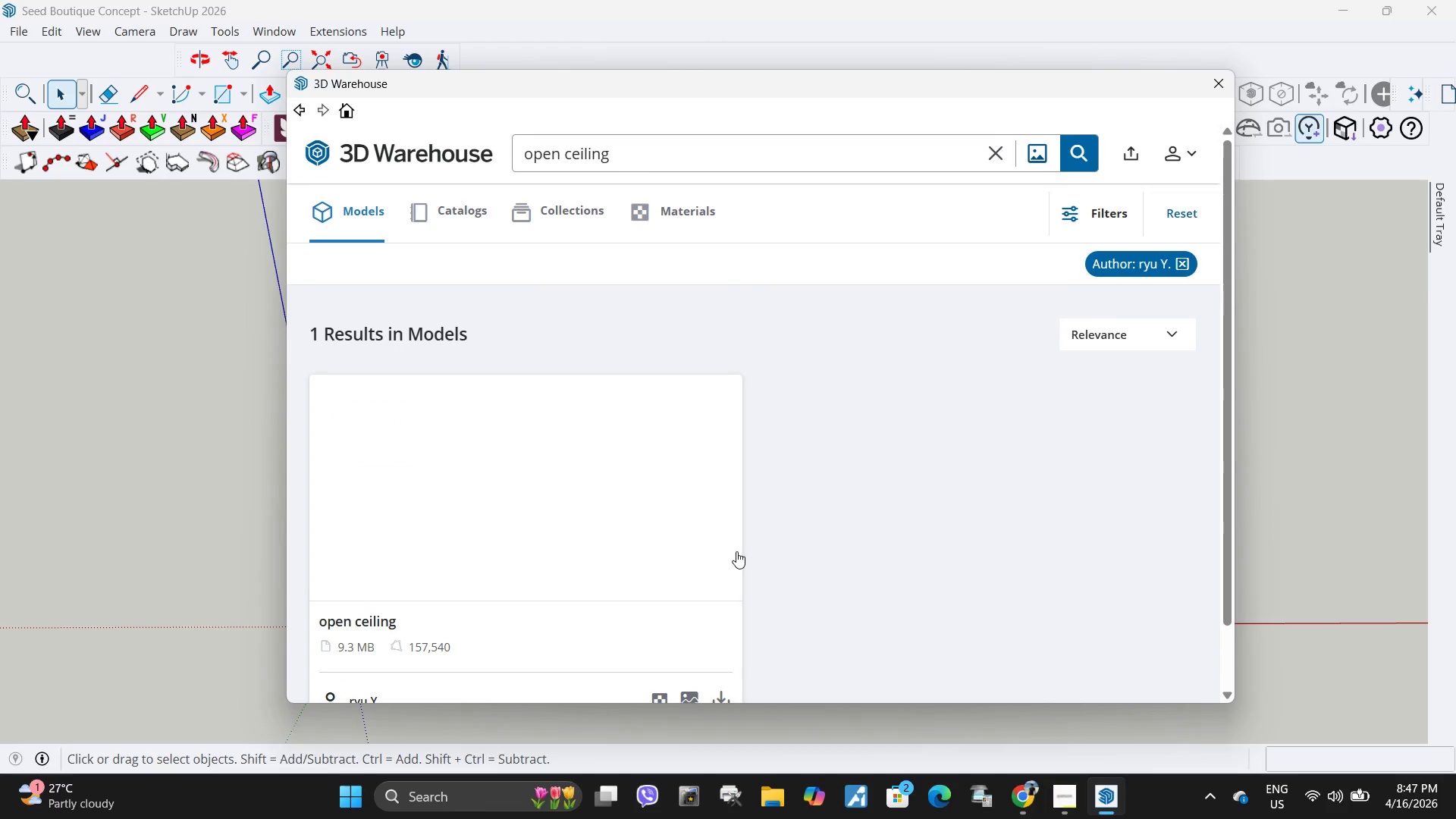 
scroll: coordinate [724, 517], scroll_direction: down, amount: 2.0
 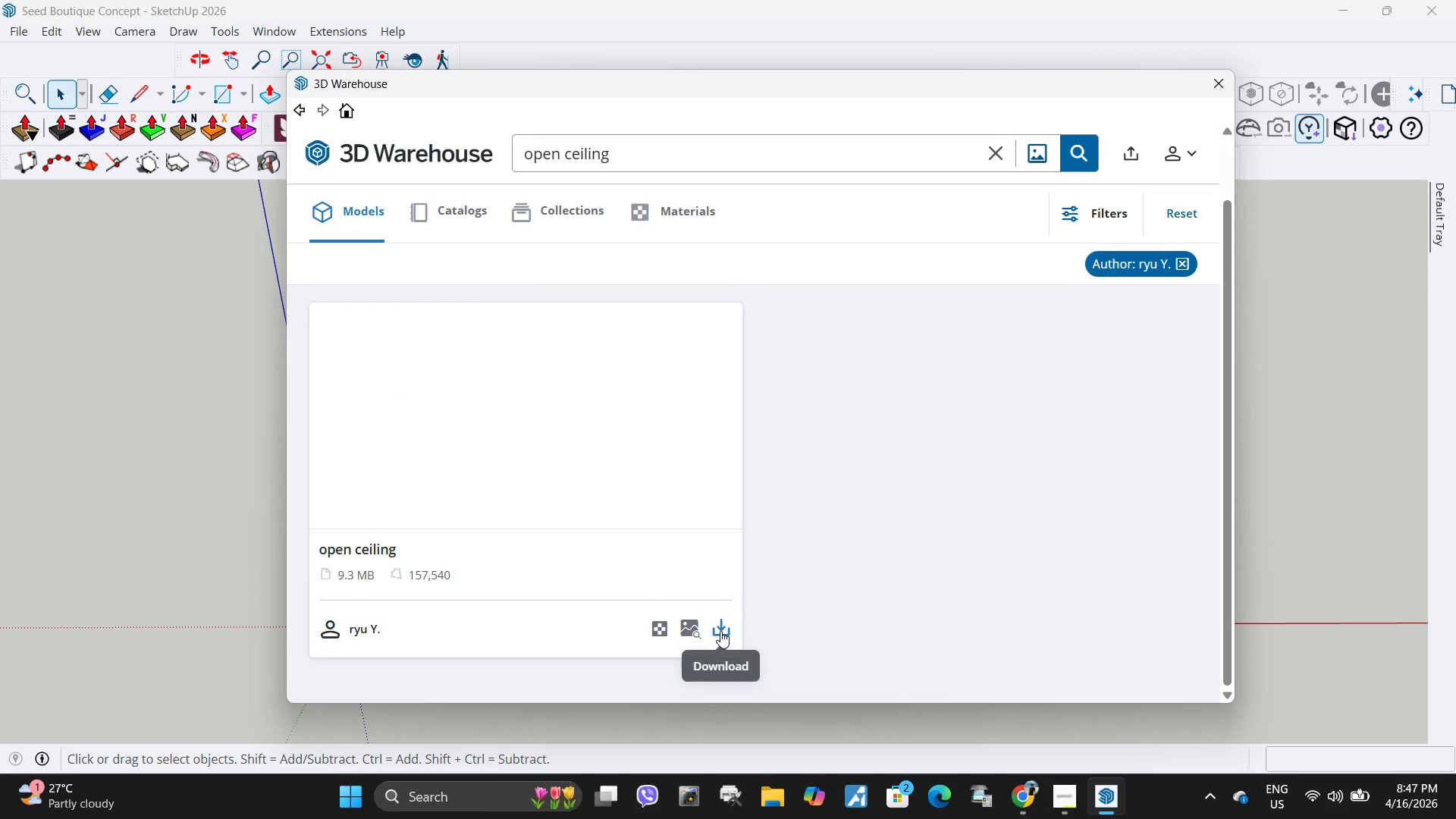 
left_click([720, 631])
 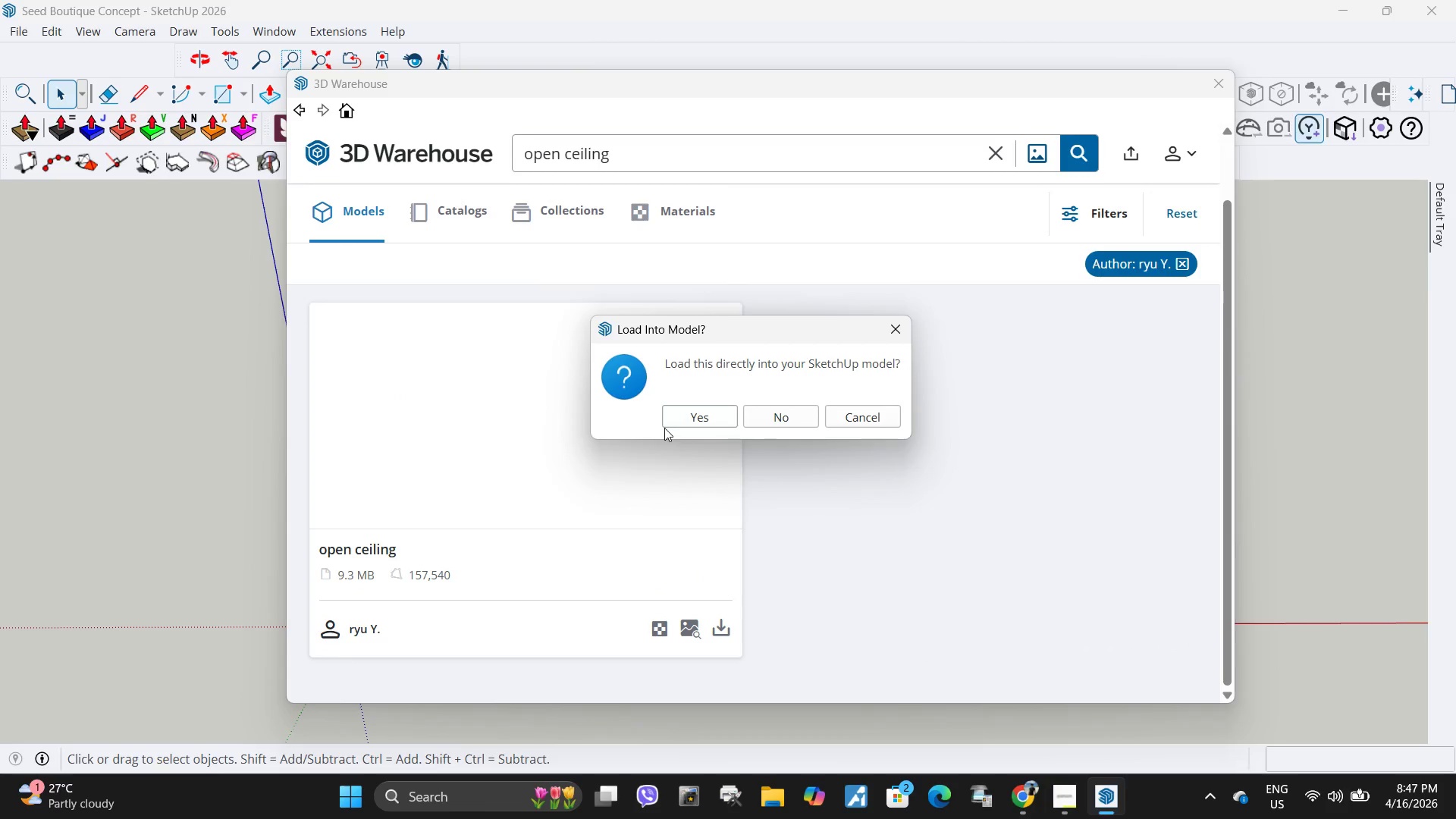 
left_click([664, 428])
 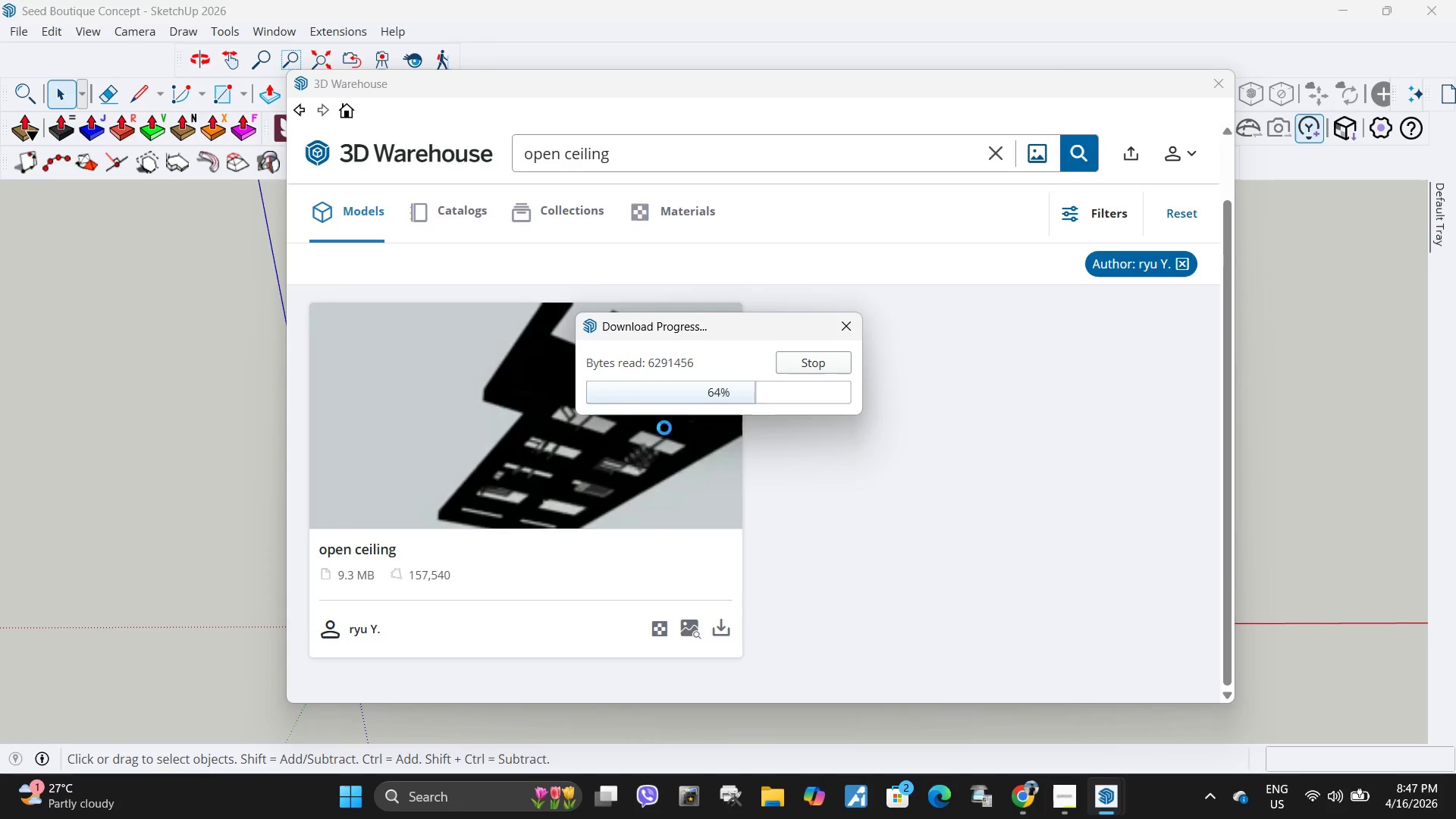 
wait(14.89)
 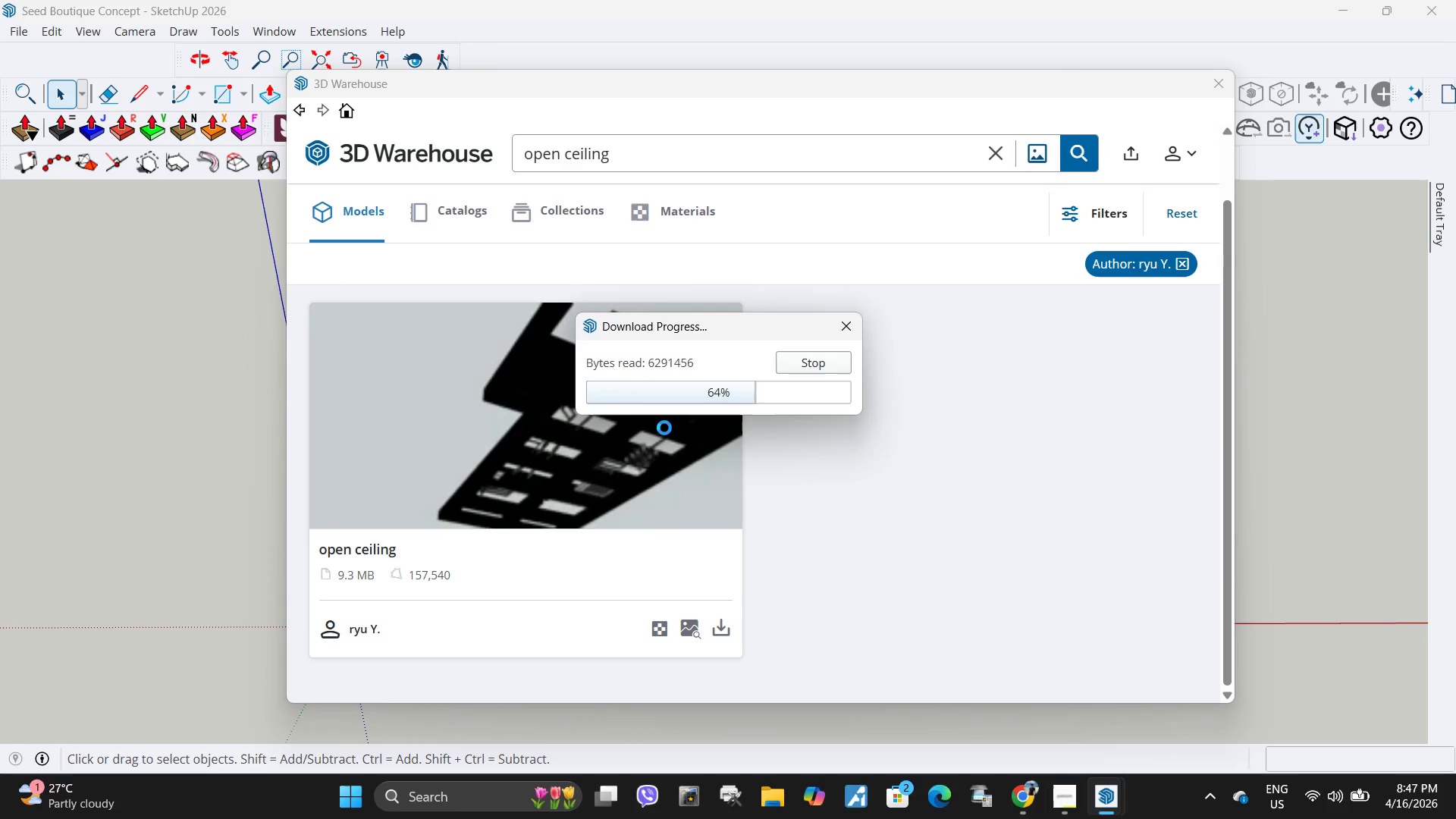 
scroll: coordinate [868, 598], scroll_direction: down, amount: 2.0
 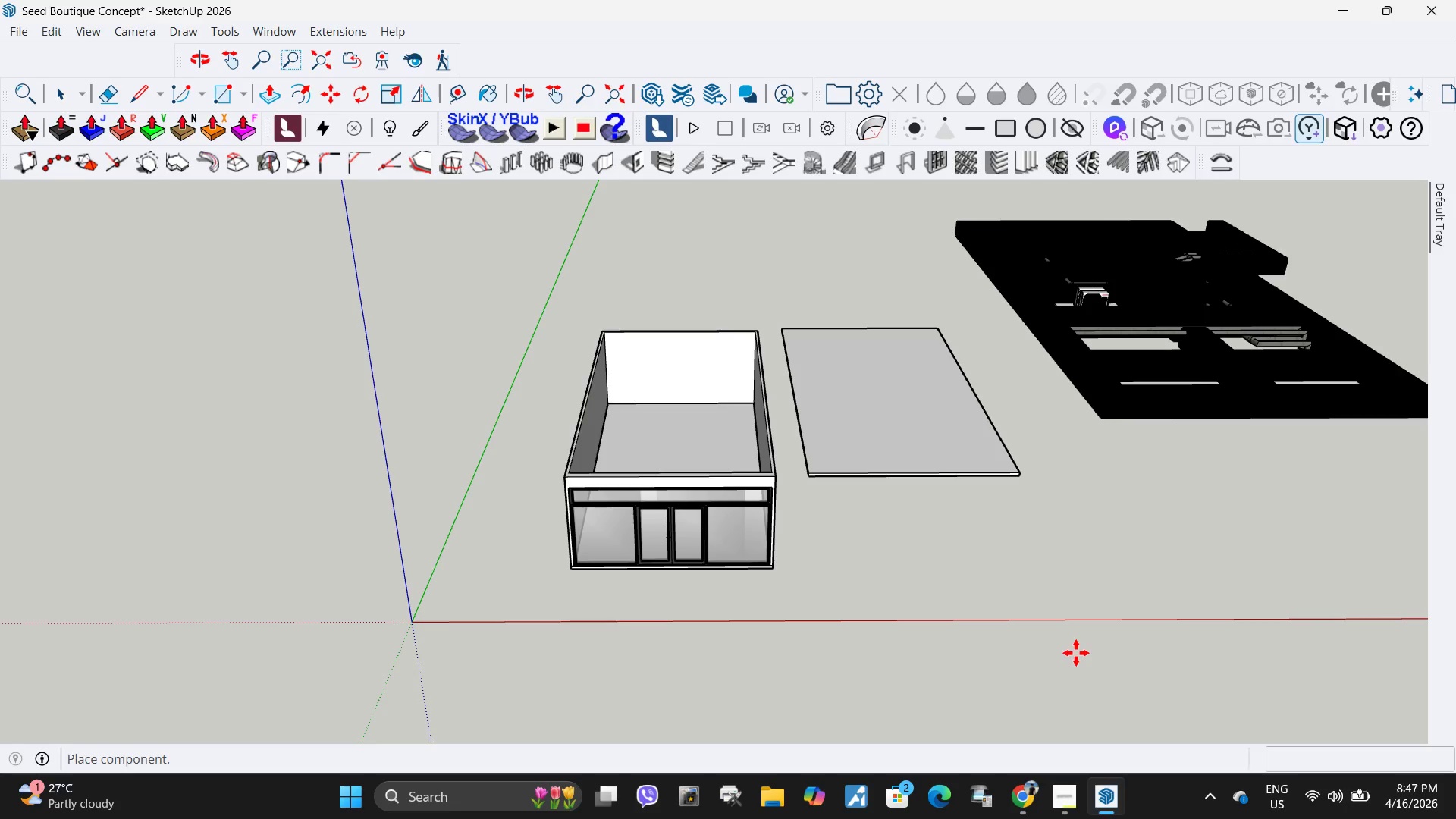 
left_click([1069, 646])
 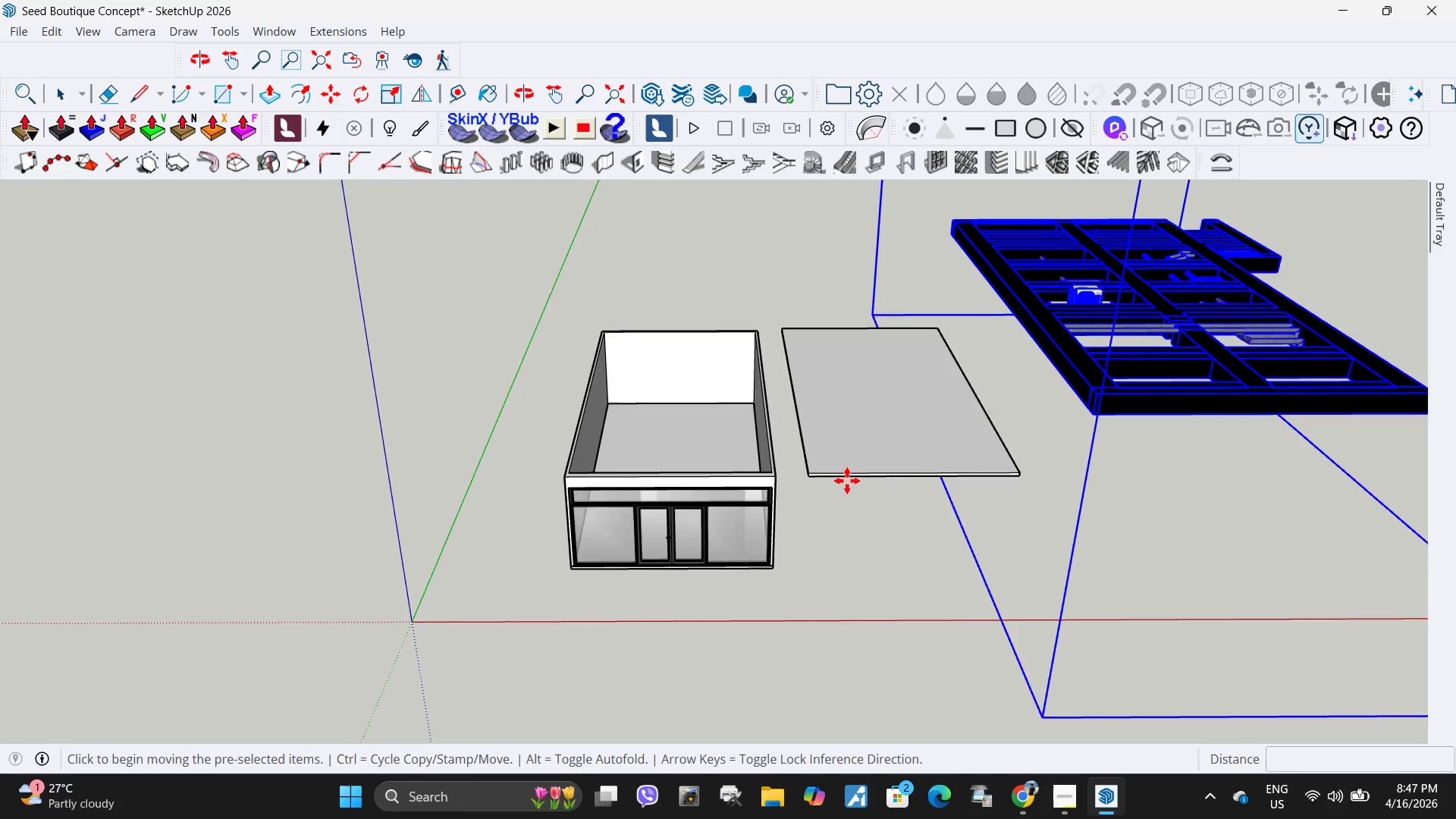 
scroll: coordinate [717, 568], scroll_direction: down, amount: 10.0
 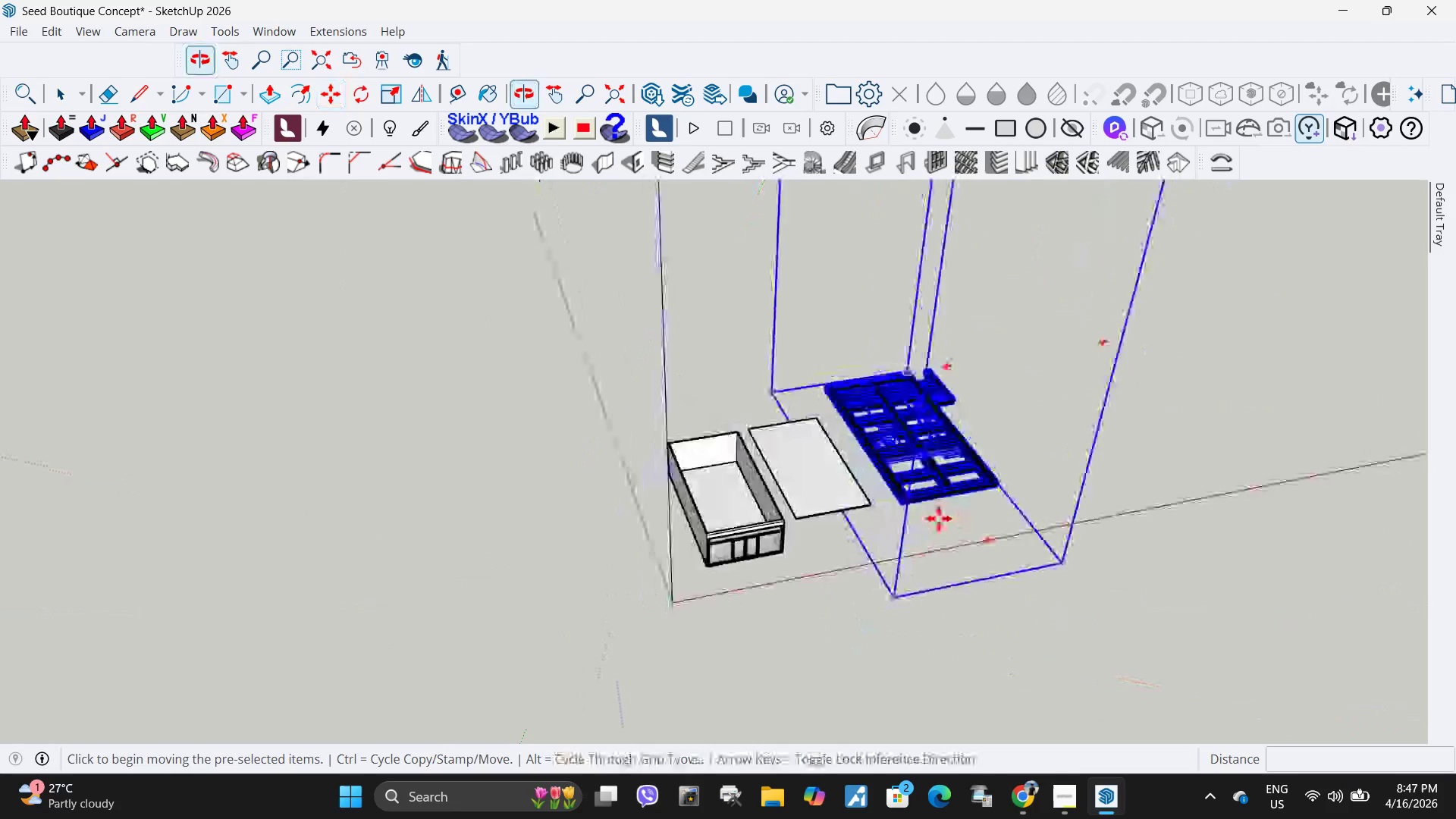 
key(Space)
 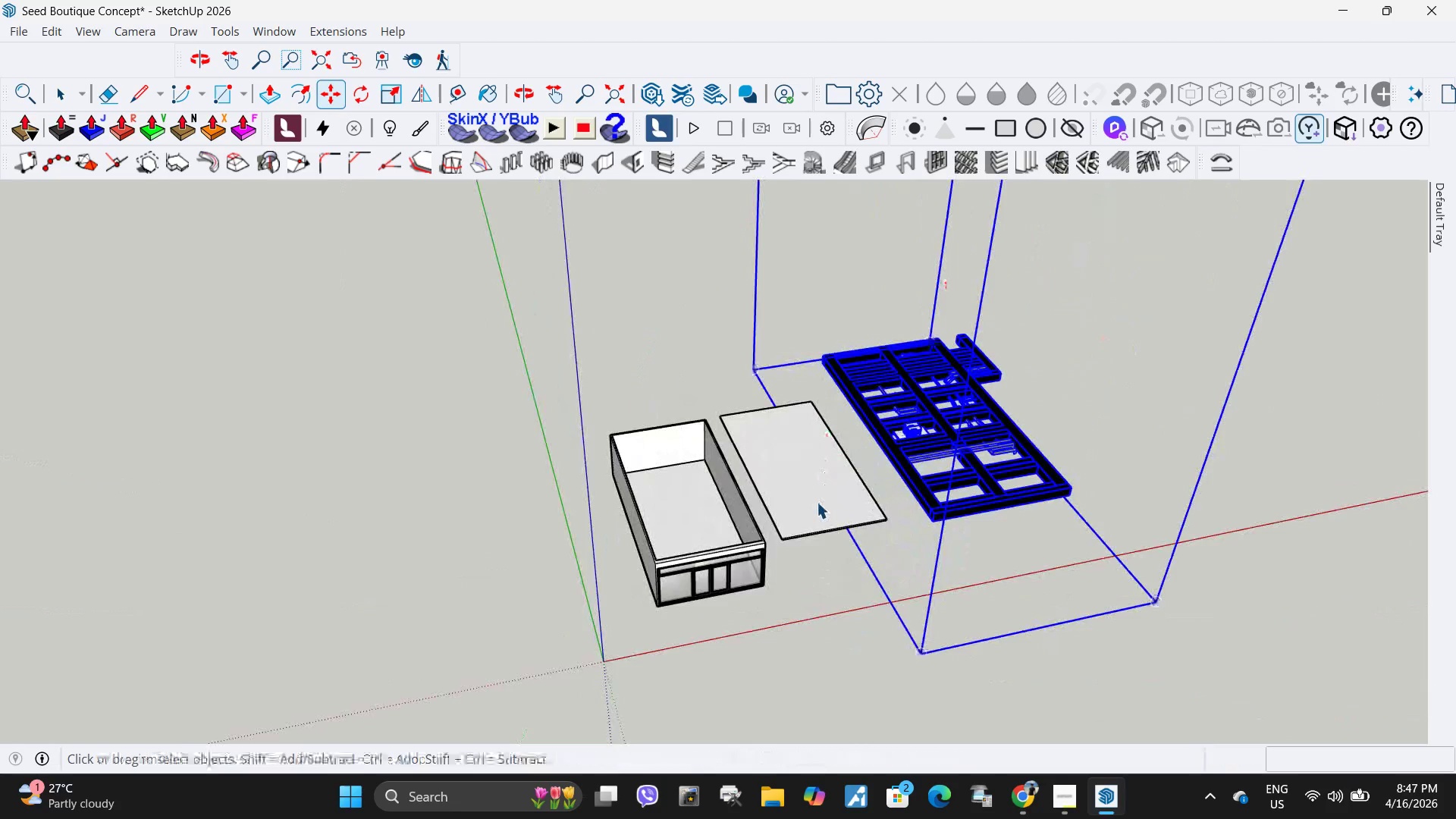 
left_click([817, 502])
 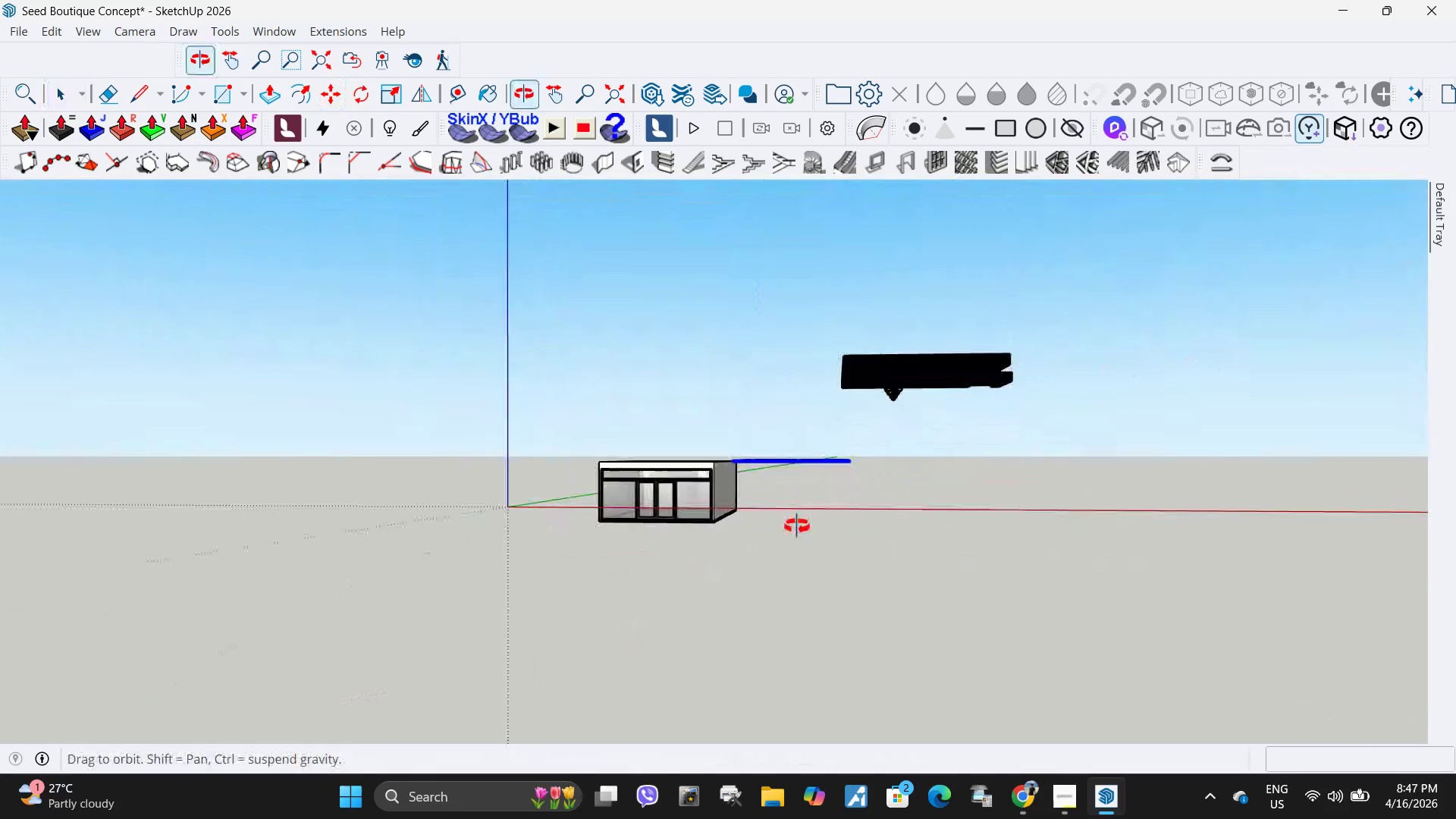 
scroll: coordinate [831, 466], scroll_direction: up, amount: 3.0
 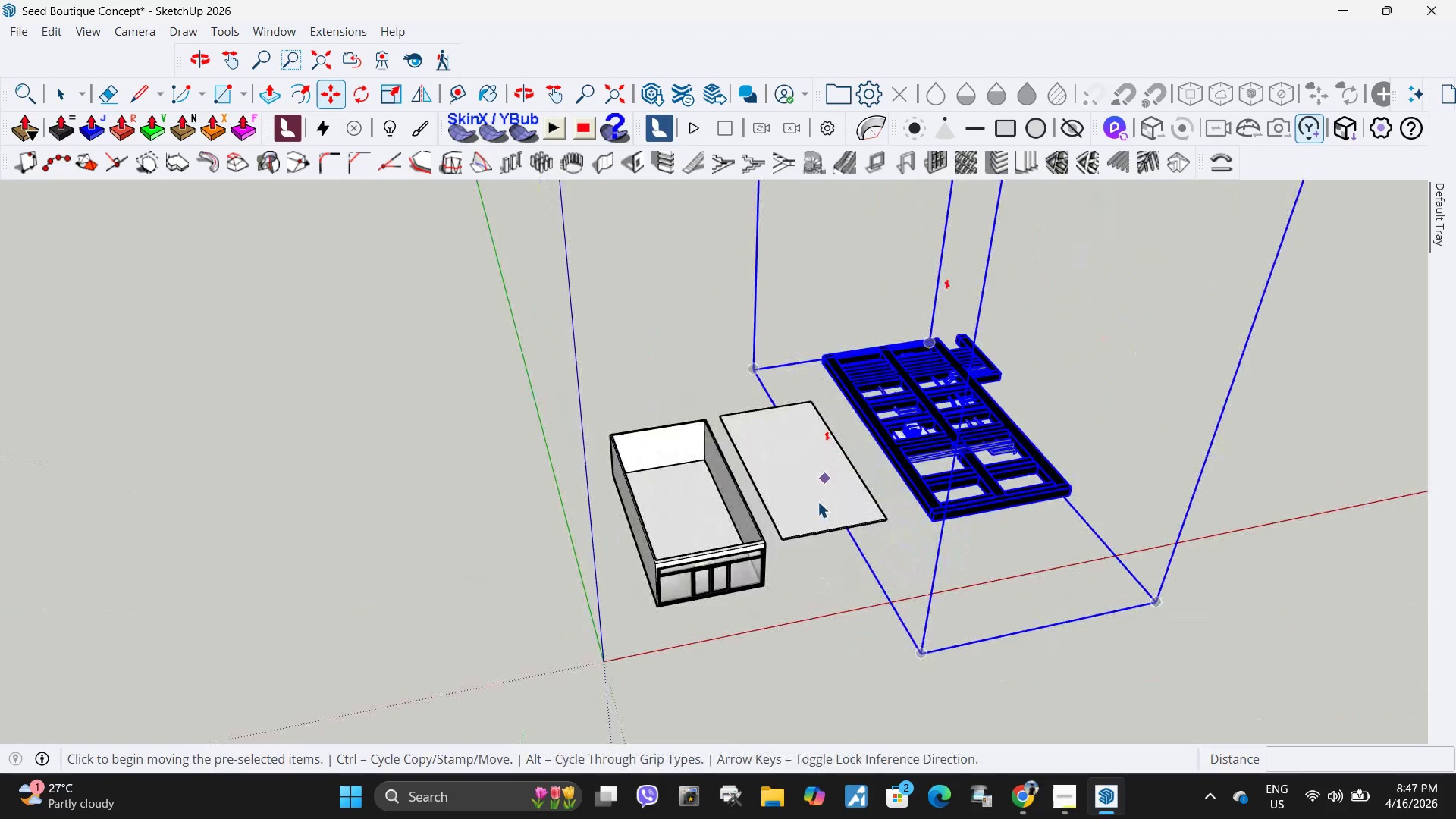 
key(M)
 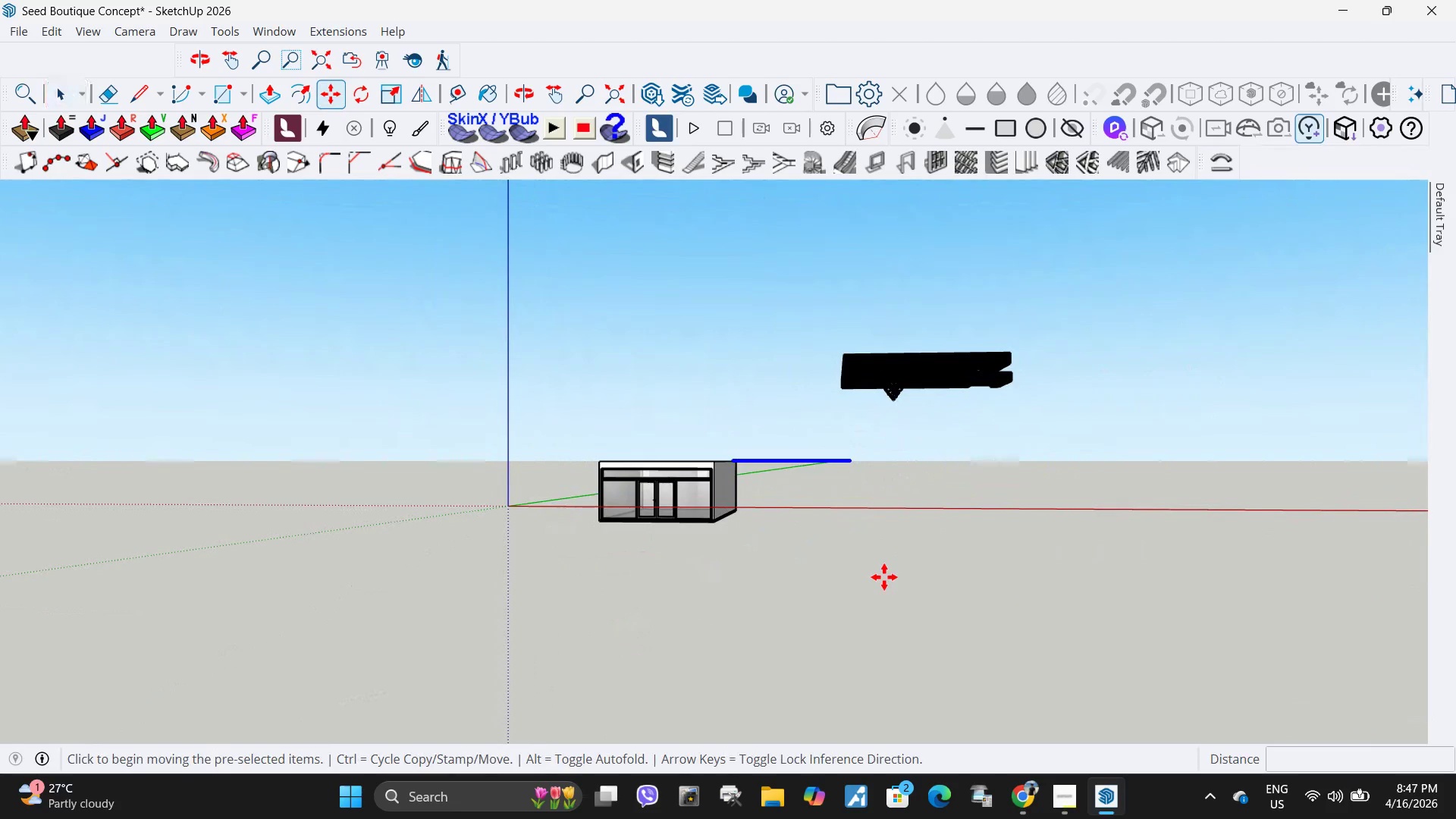 
left_click_drag(start_coordinate=[884, 577], to_coordinate=[884, 552])
 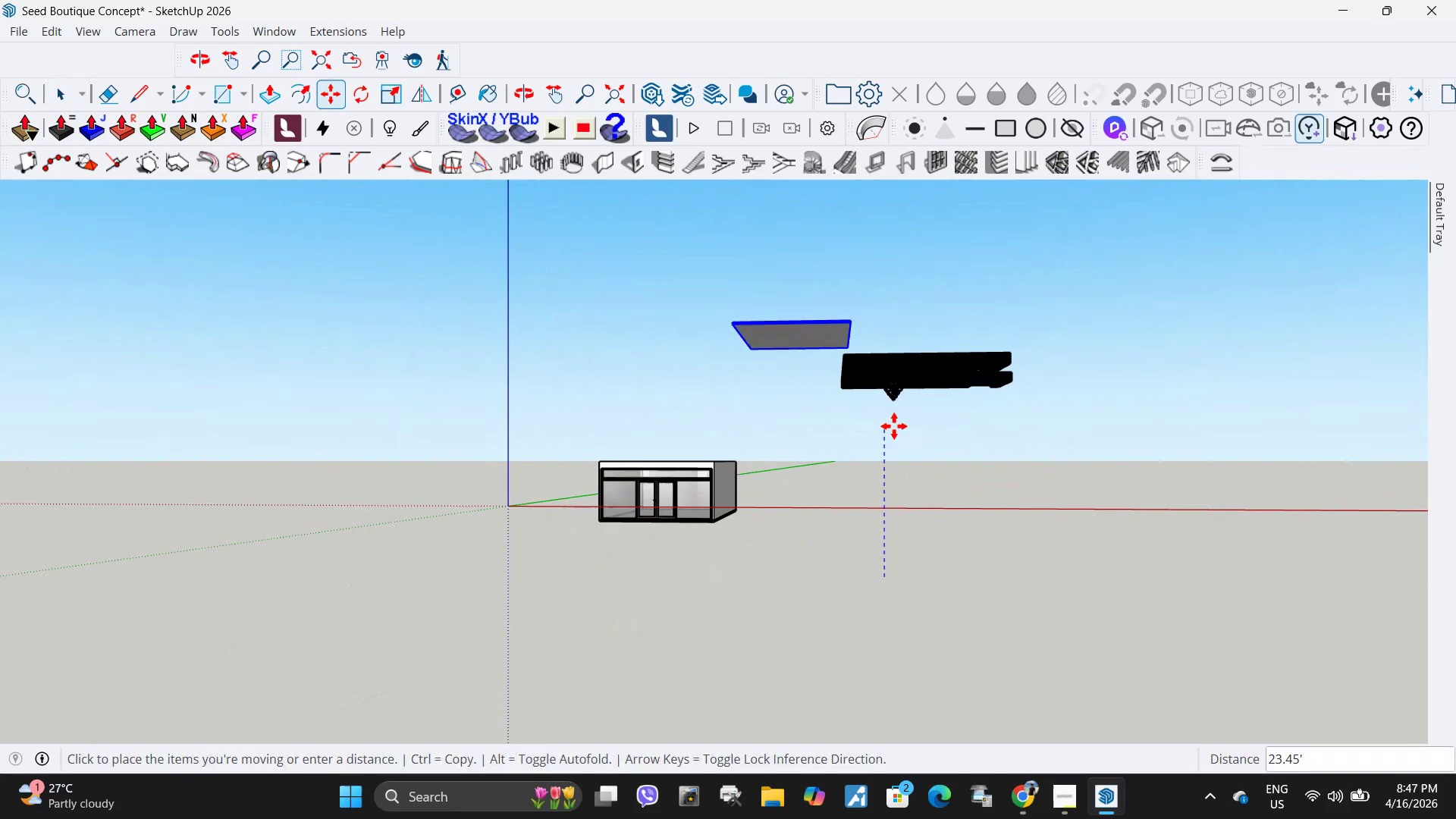 
left_click([894, 426])
 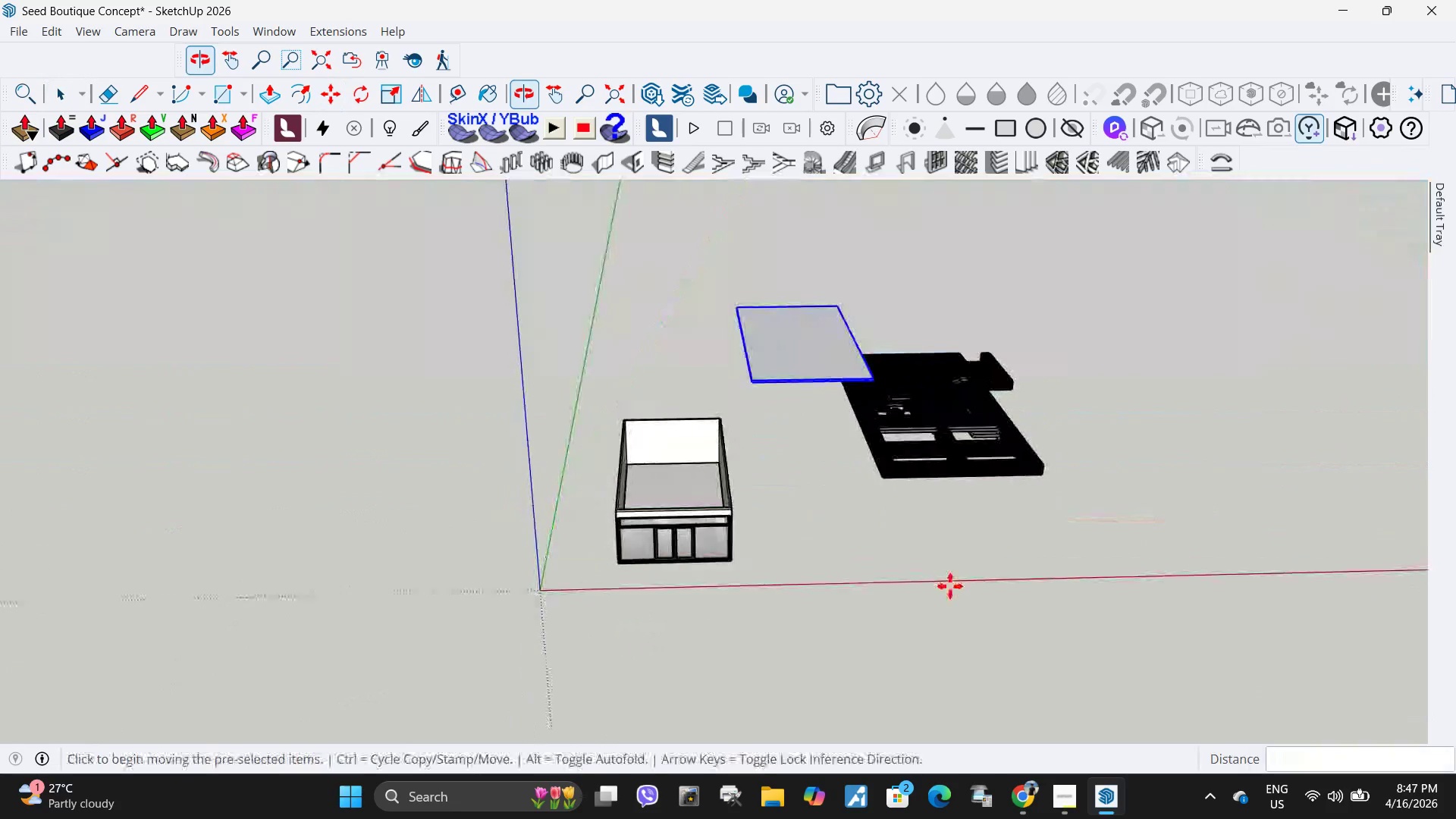 
key(Space)
 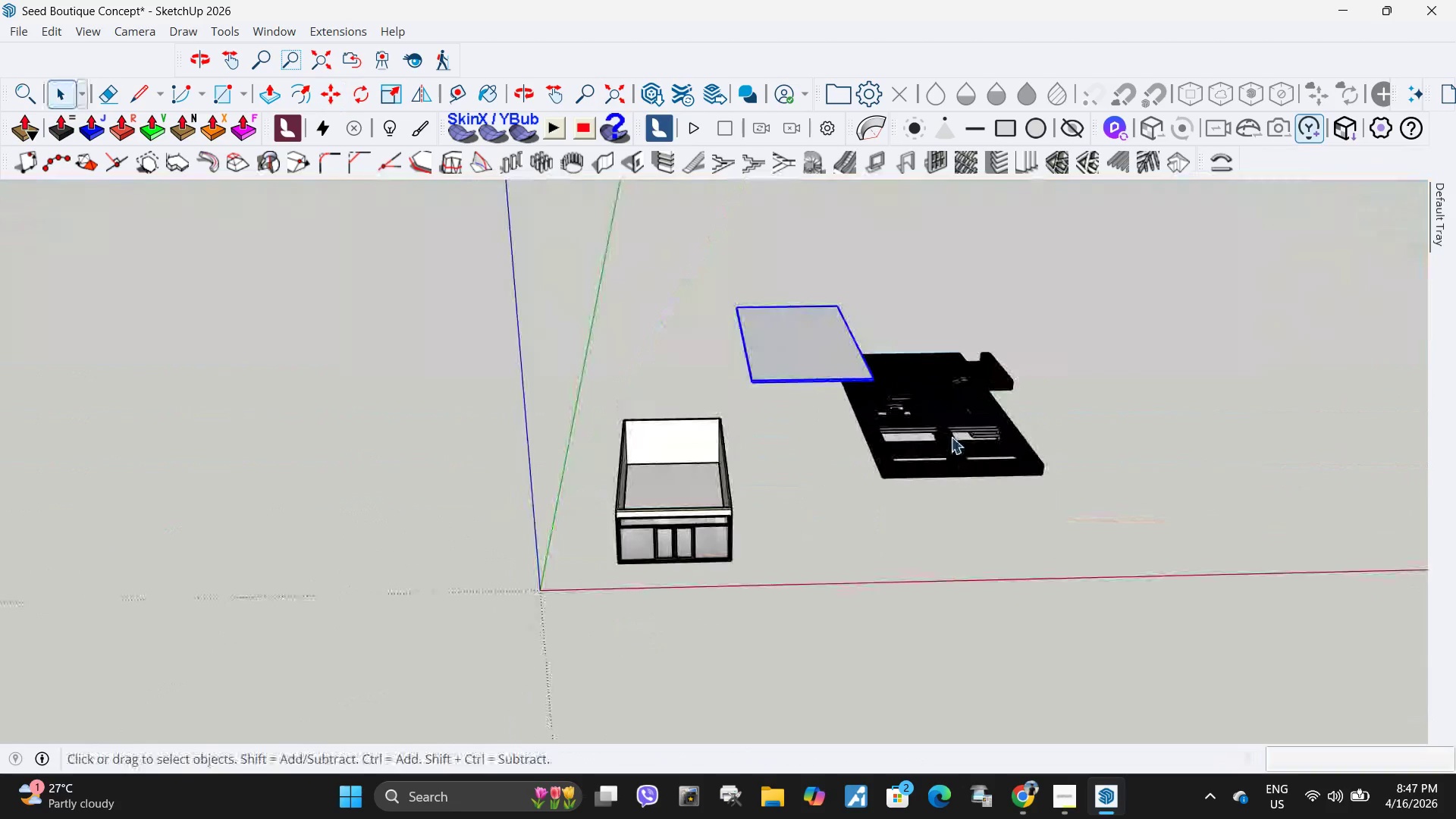 
left_click([951, 437])
 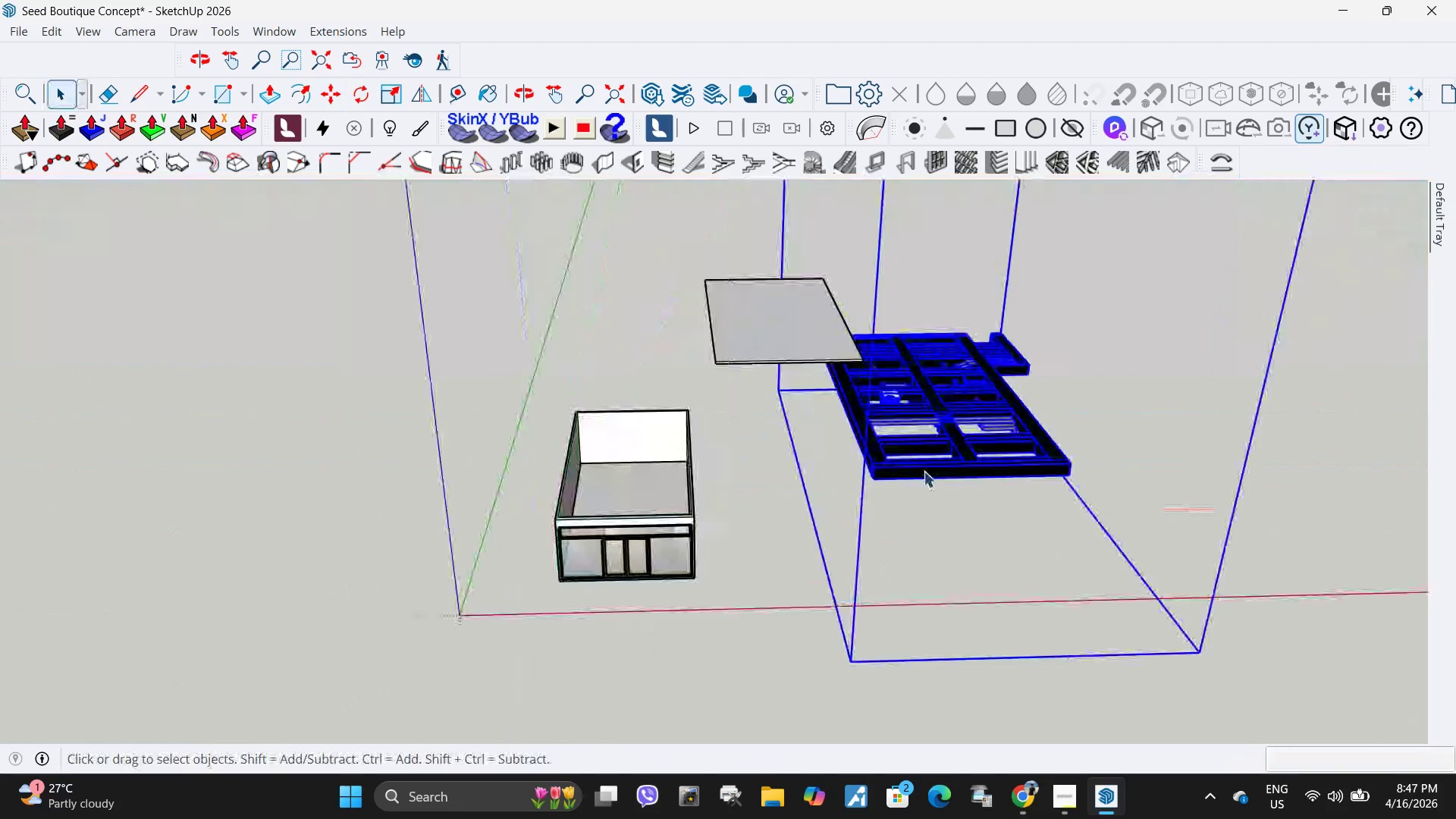 
key(M)
 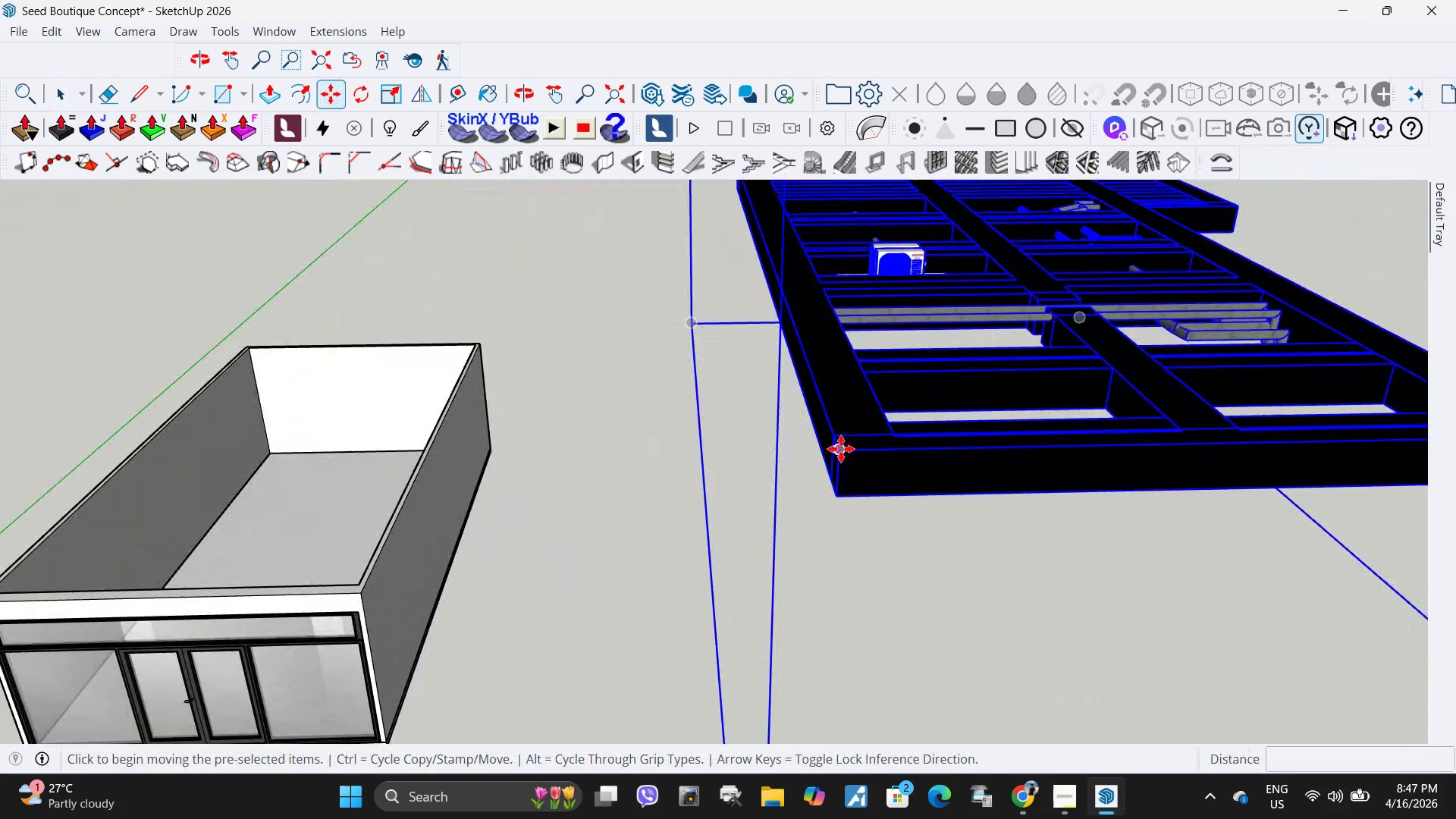 
scroll: coordinate [861, 474], scroll_direction: up, amount: 15.0
 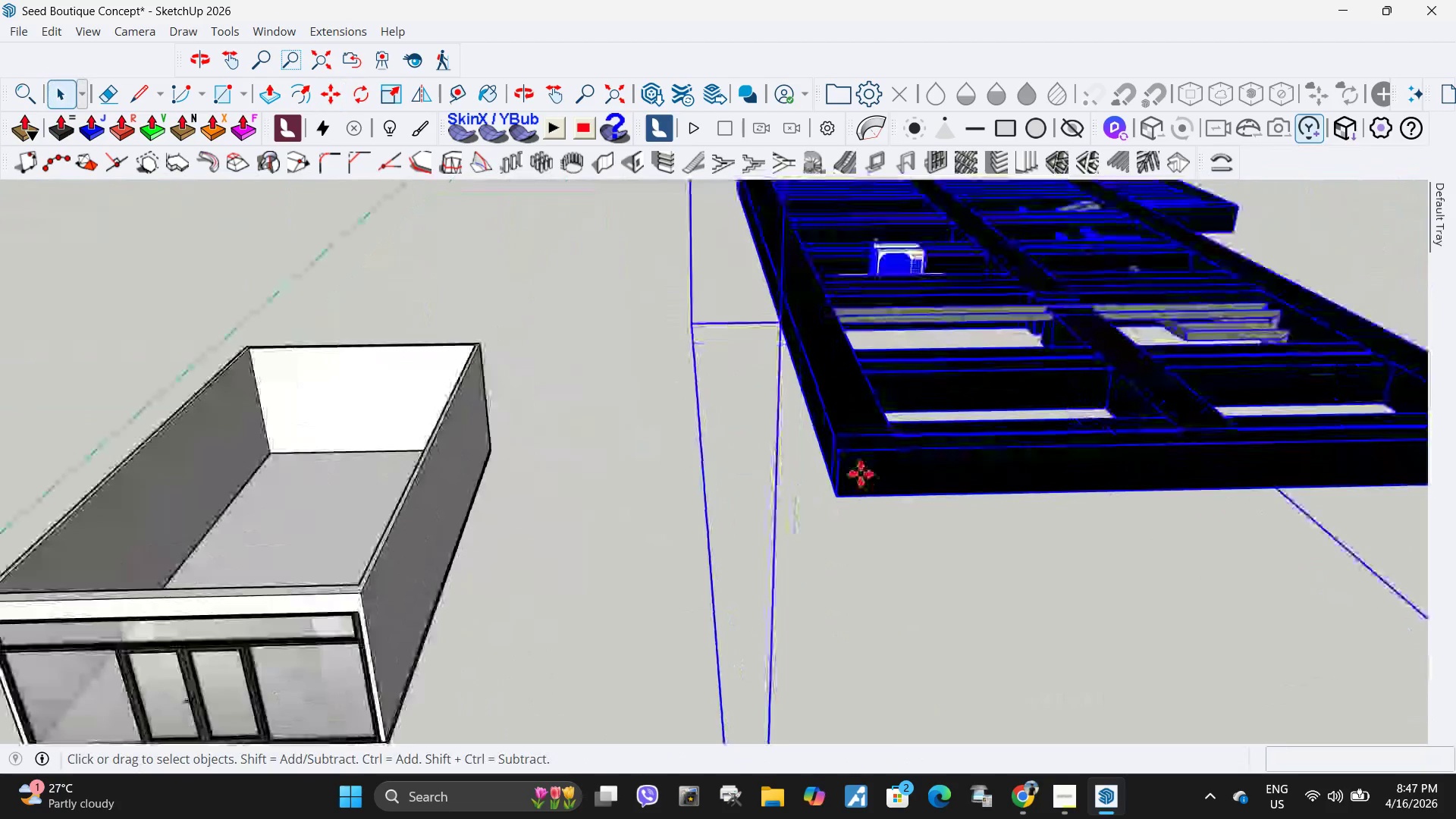 
left_click([841, 449])
 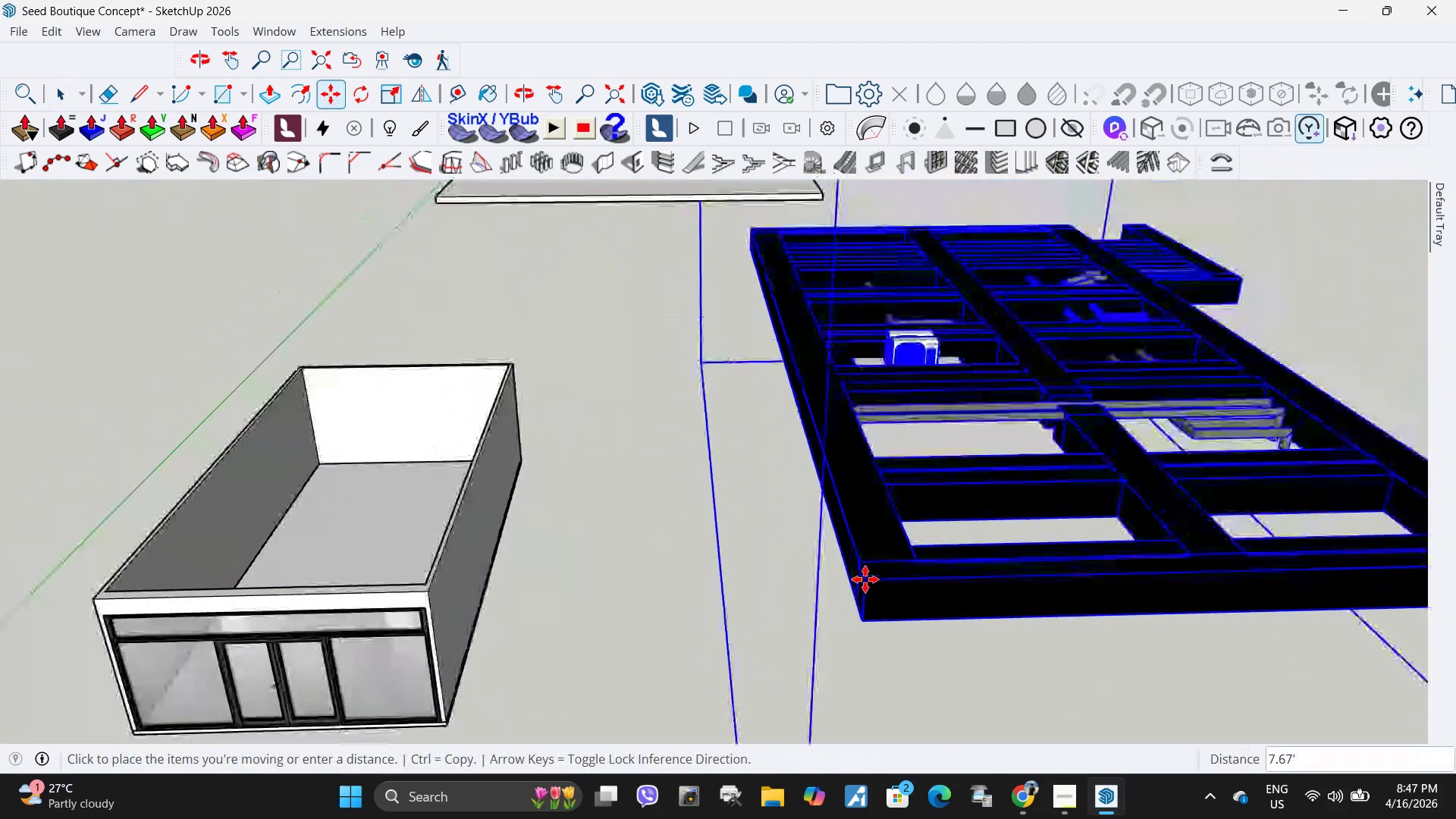 
scroll: coordinate [633, 363], scroll_direction: down, amount: 3.0
 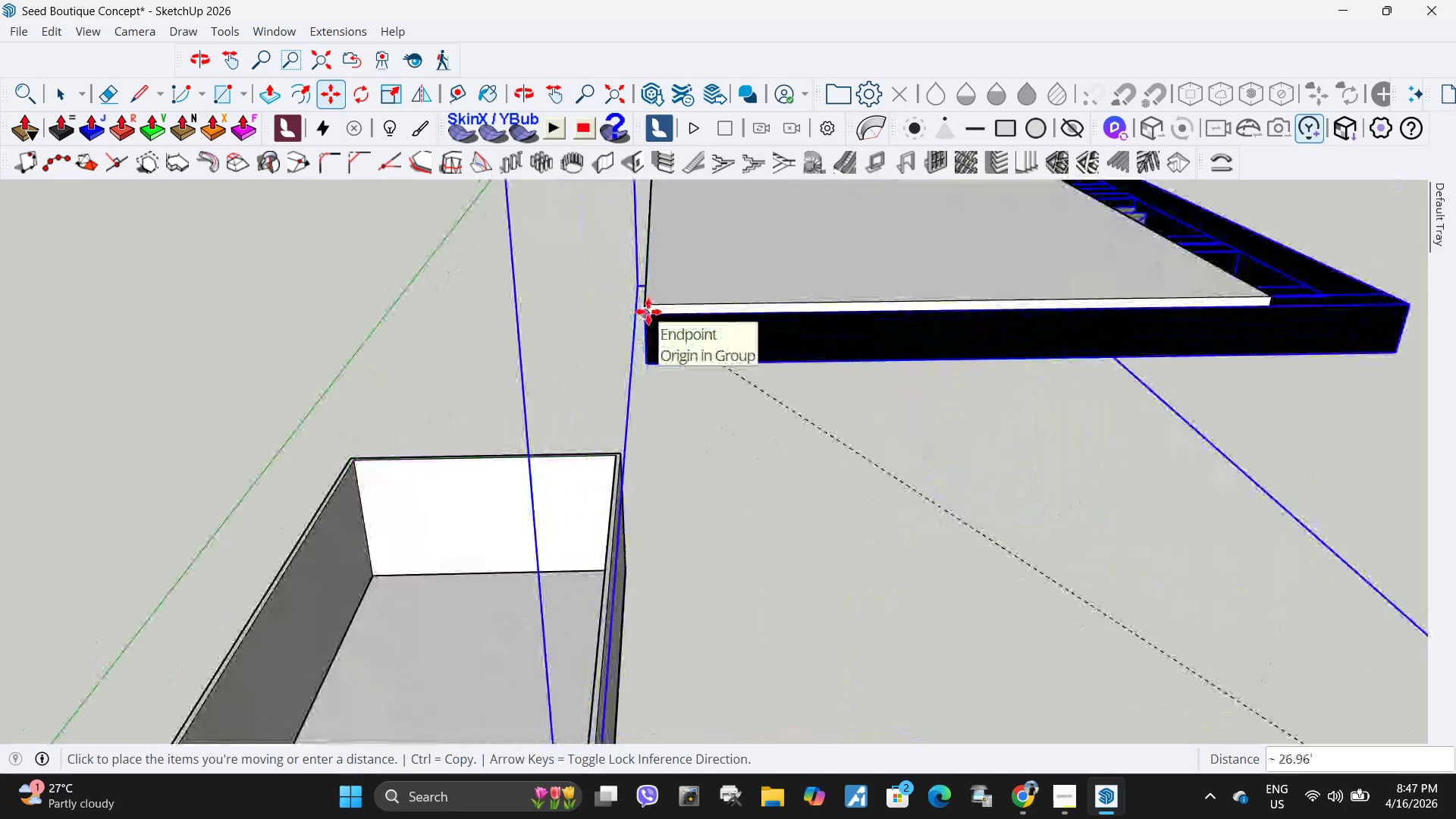 
left_click([648, 312])
 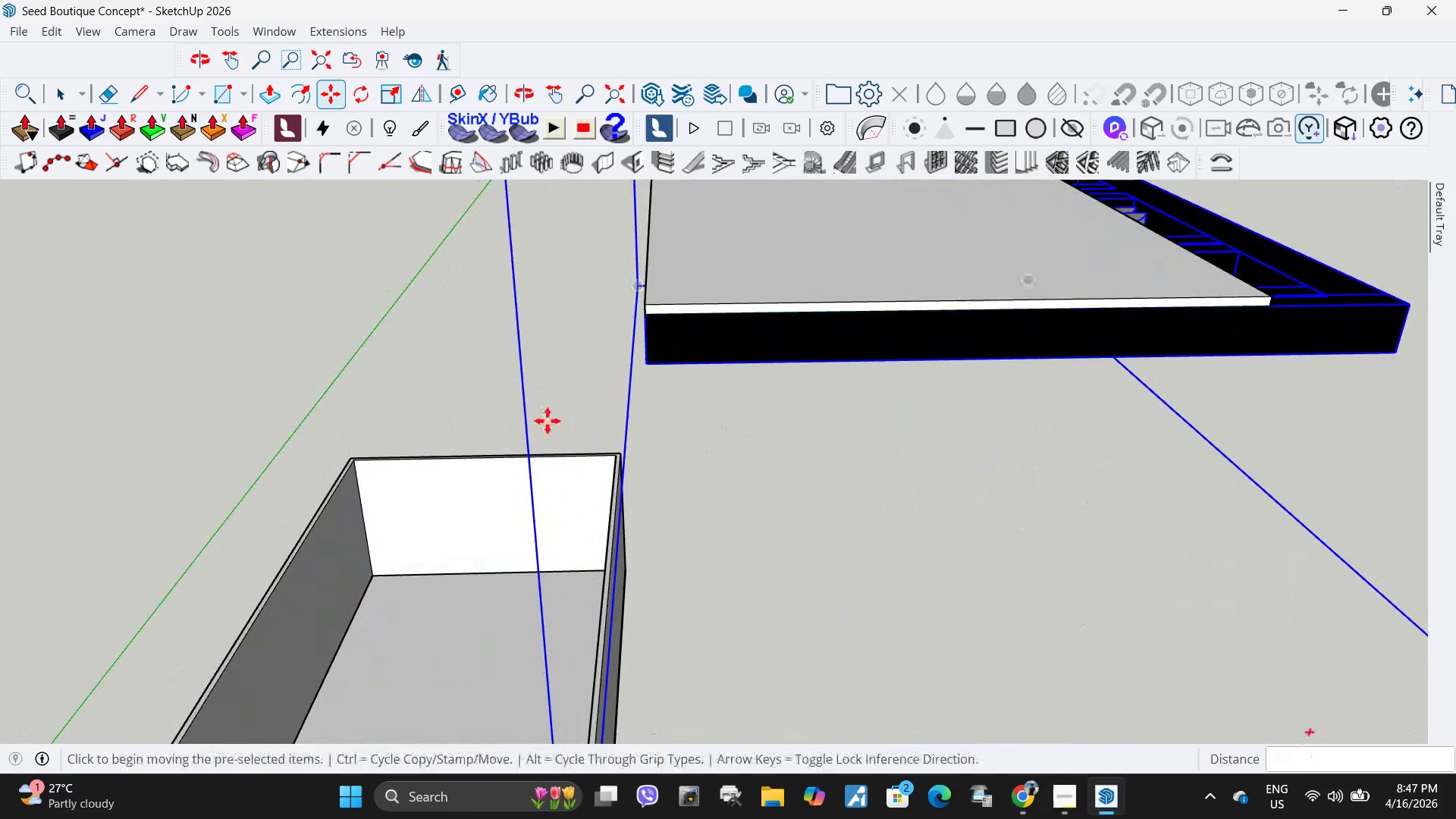 
scroll: coordinate [824, 522], scroll_direction: down, amount: 18.0
 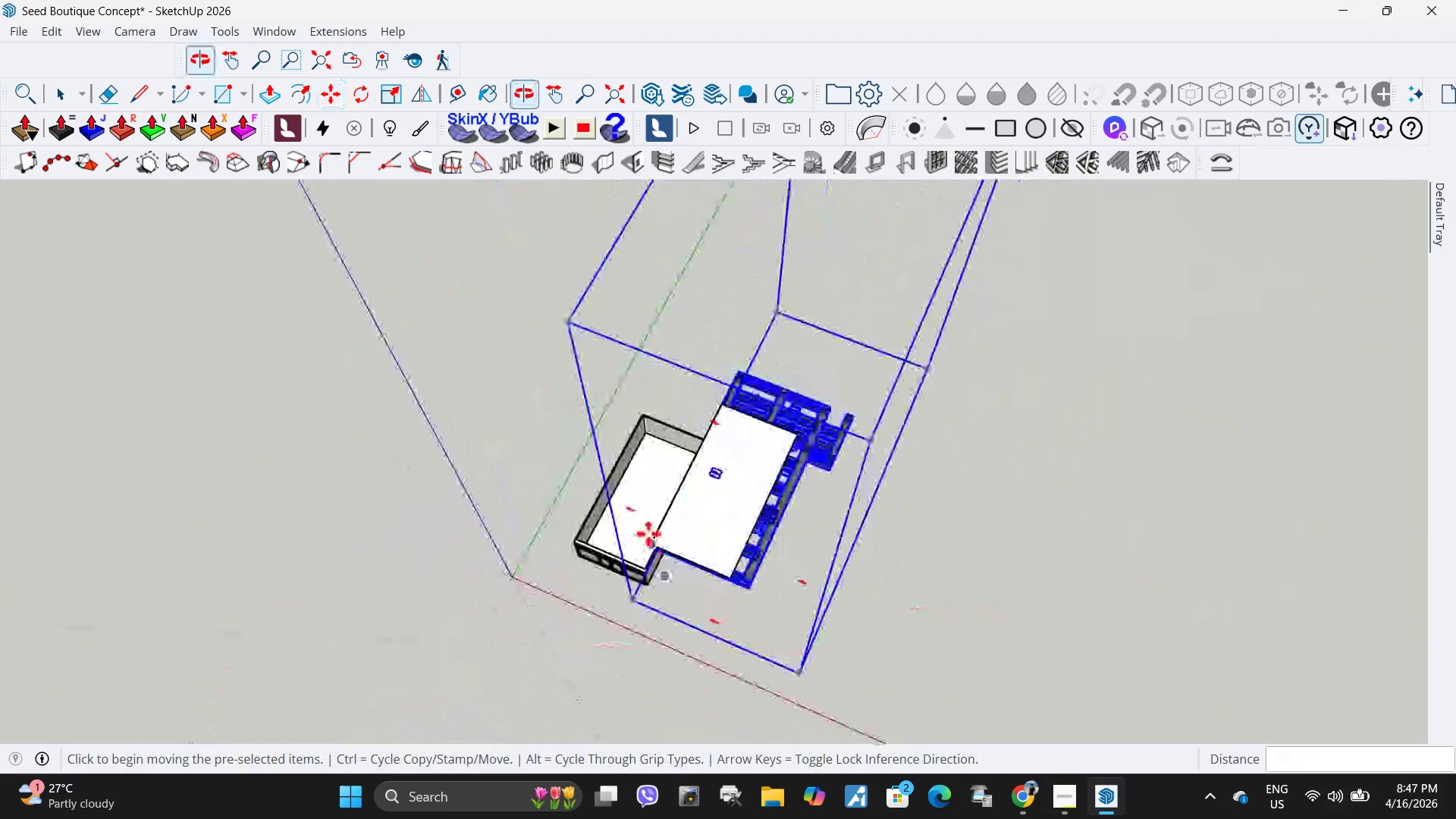 
key(S)
 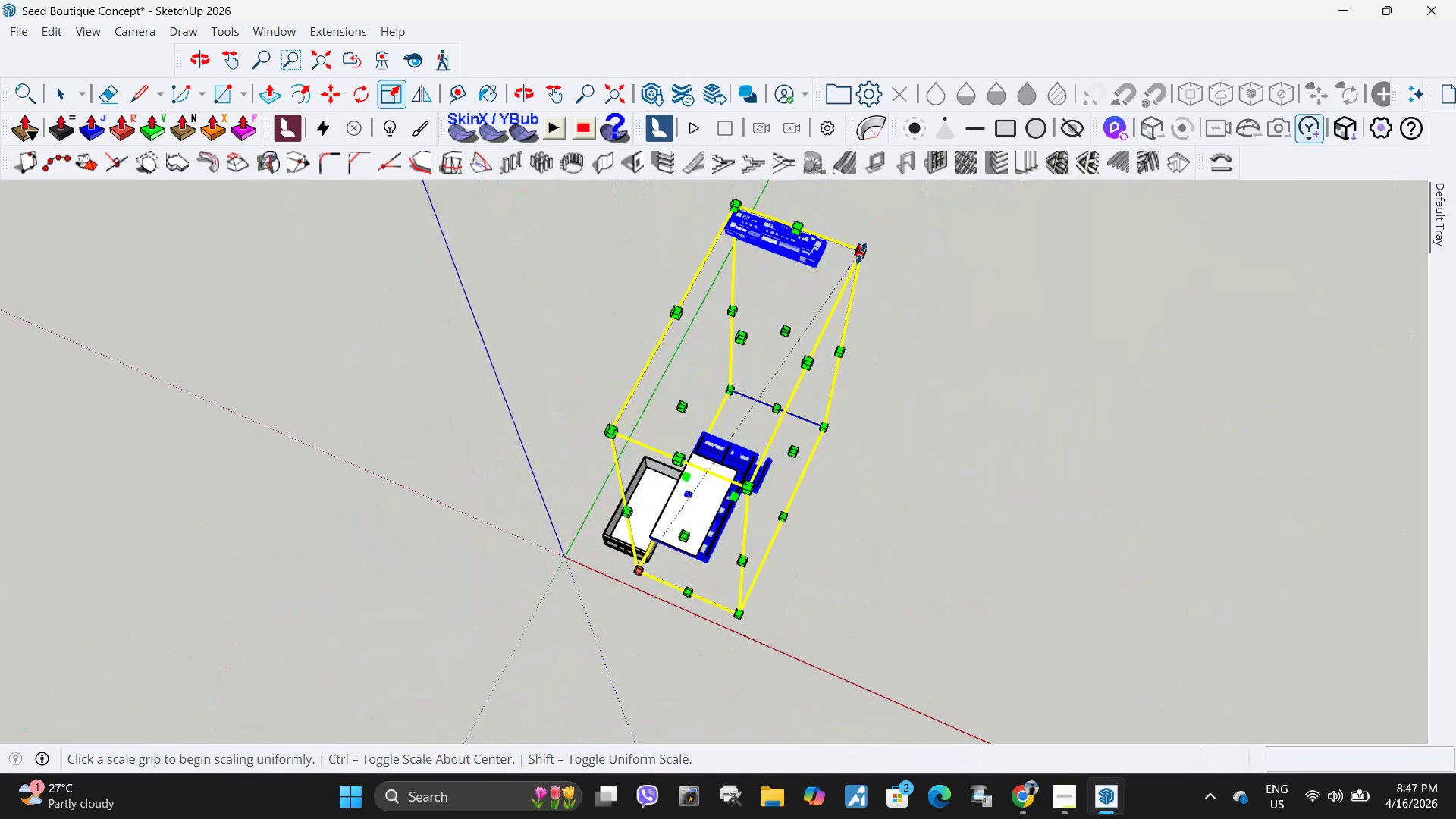 
scroll: coordinate [648, 526], scroll_direction: down, amount: 5.0
 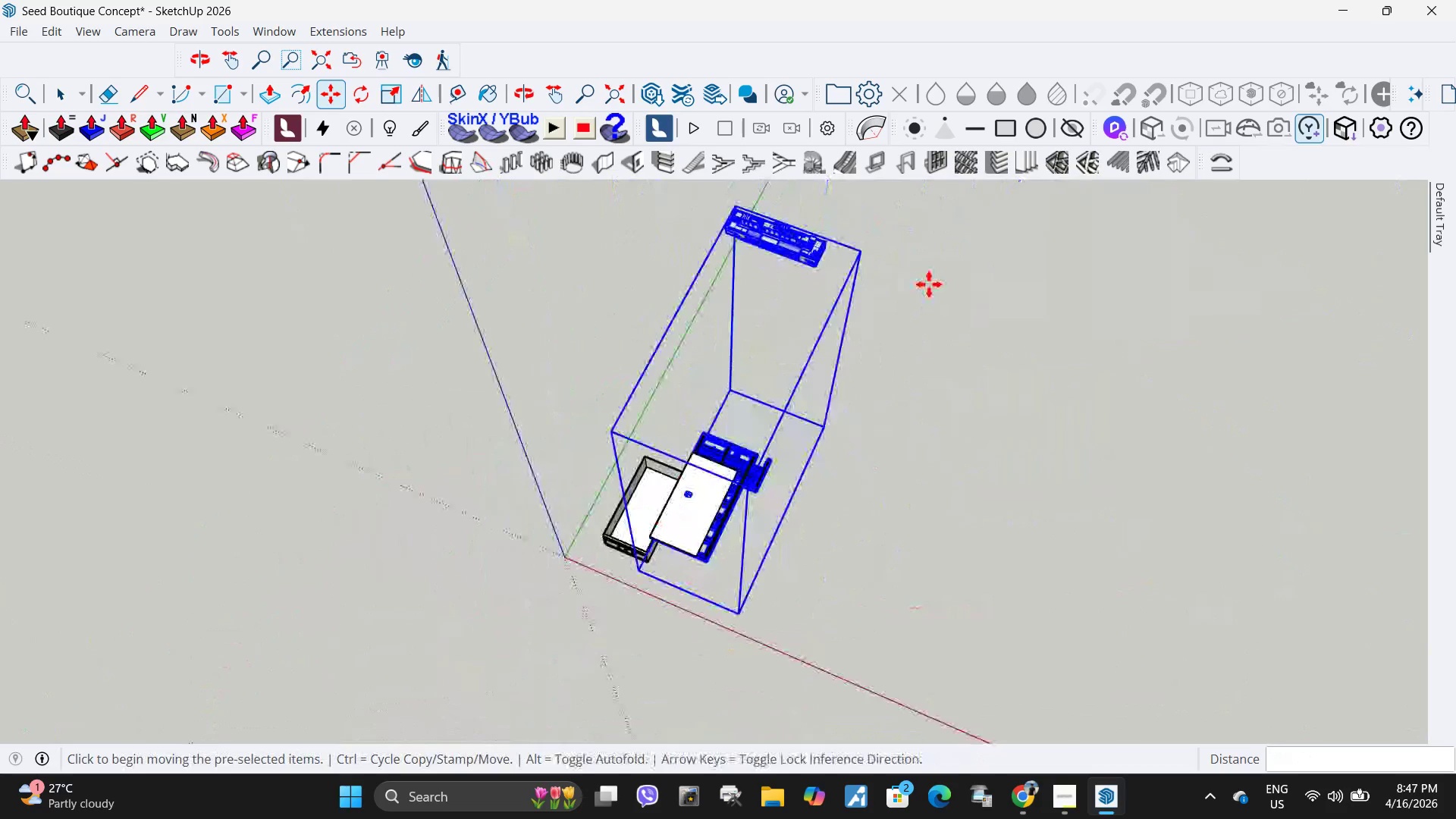 
left_click([861, 253])
 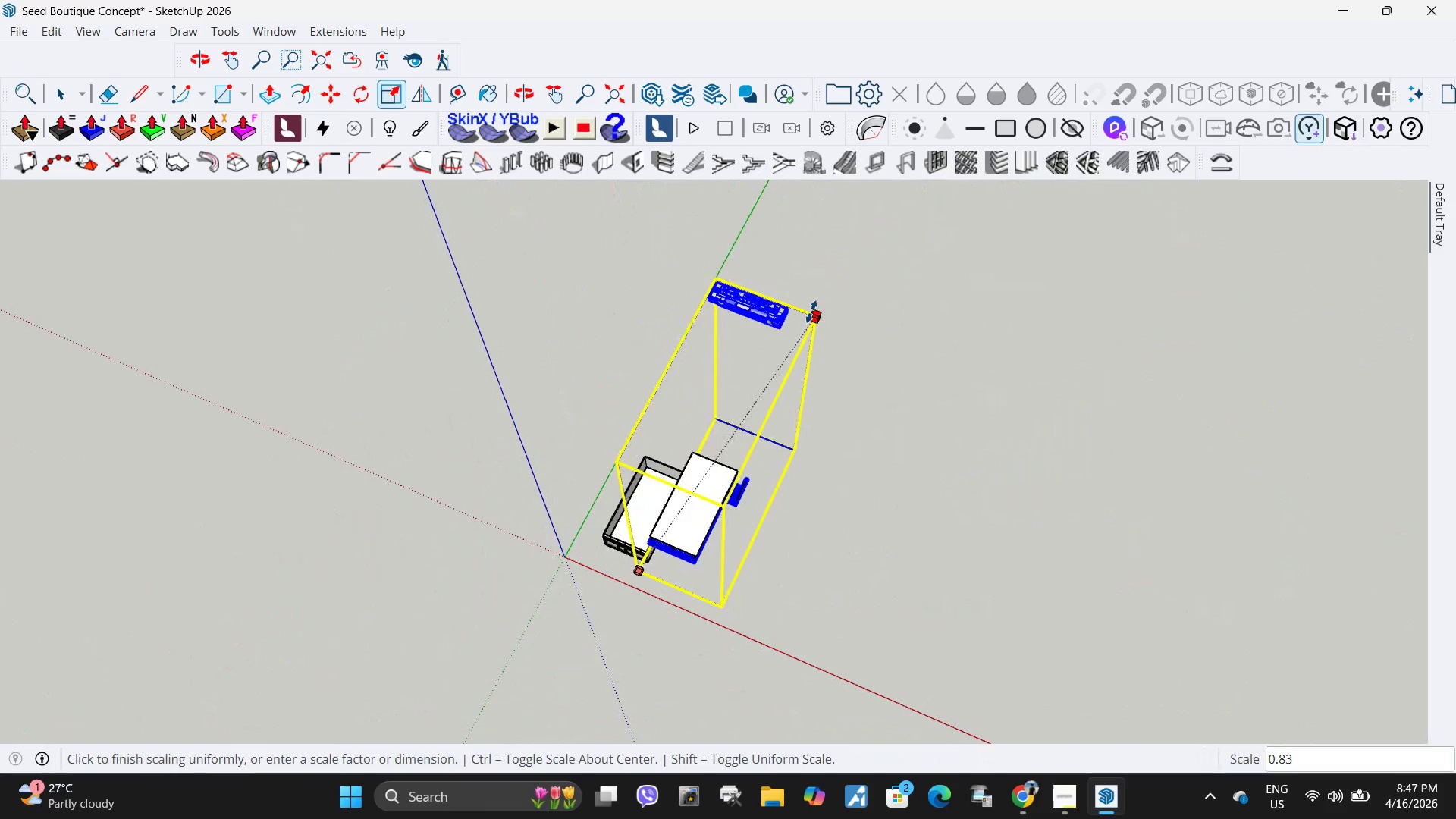 
left_click([813, 311])
 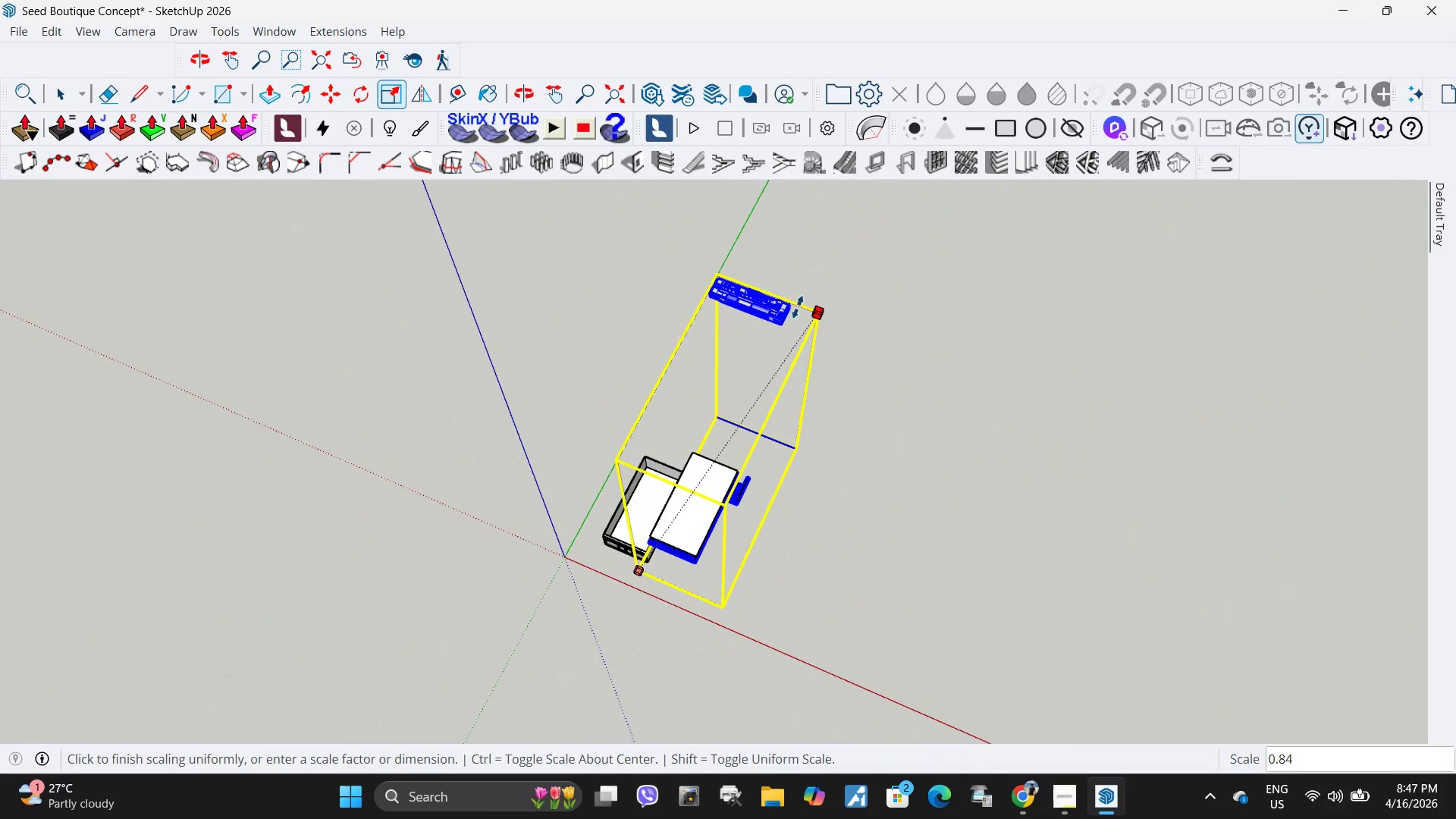 
key(Space)
 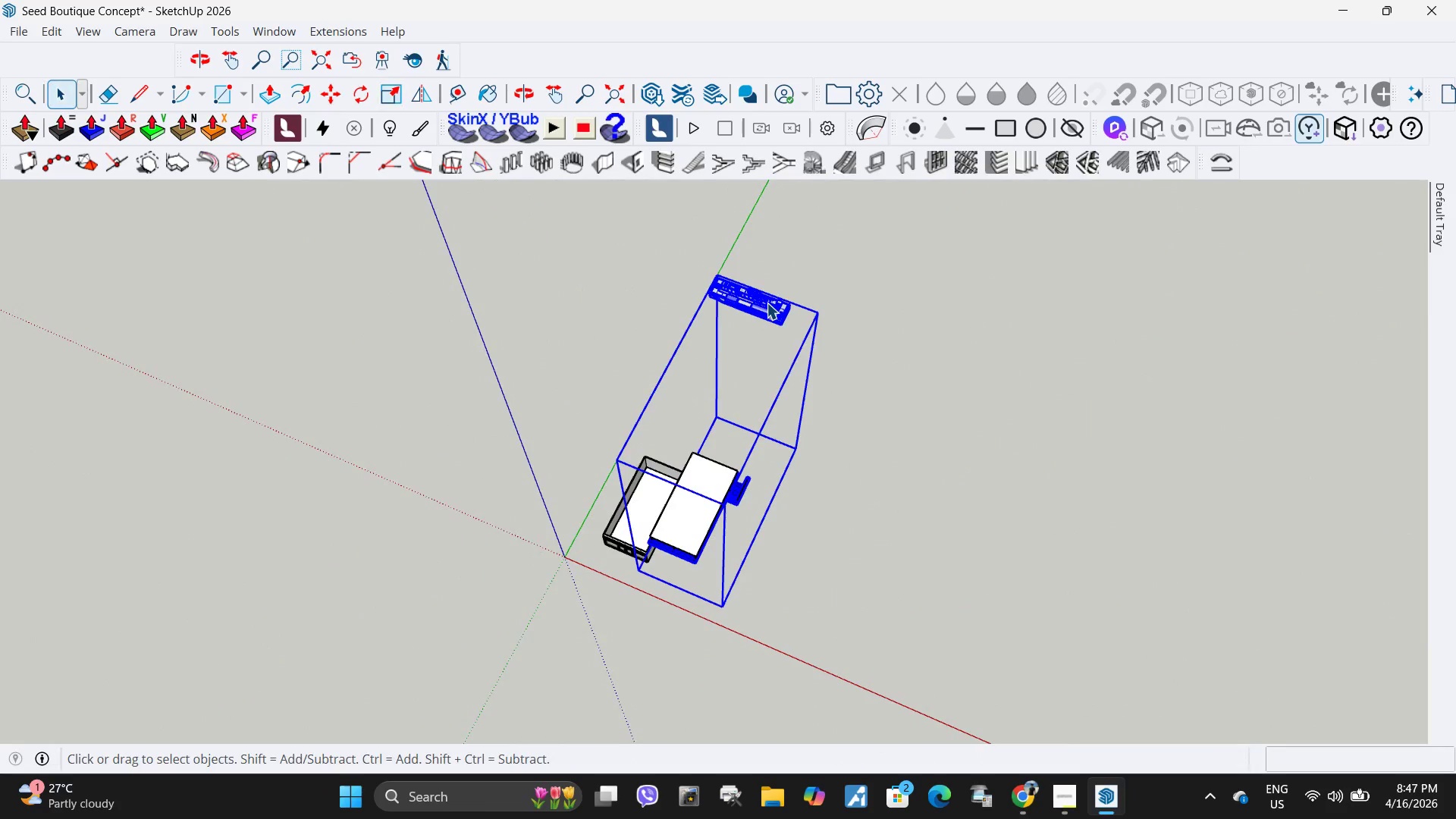 
double_click([767, 303])
 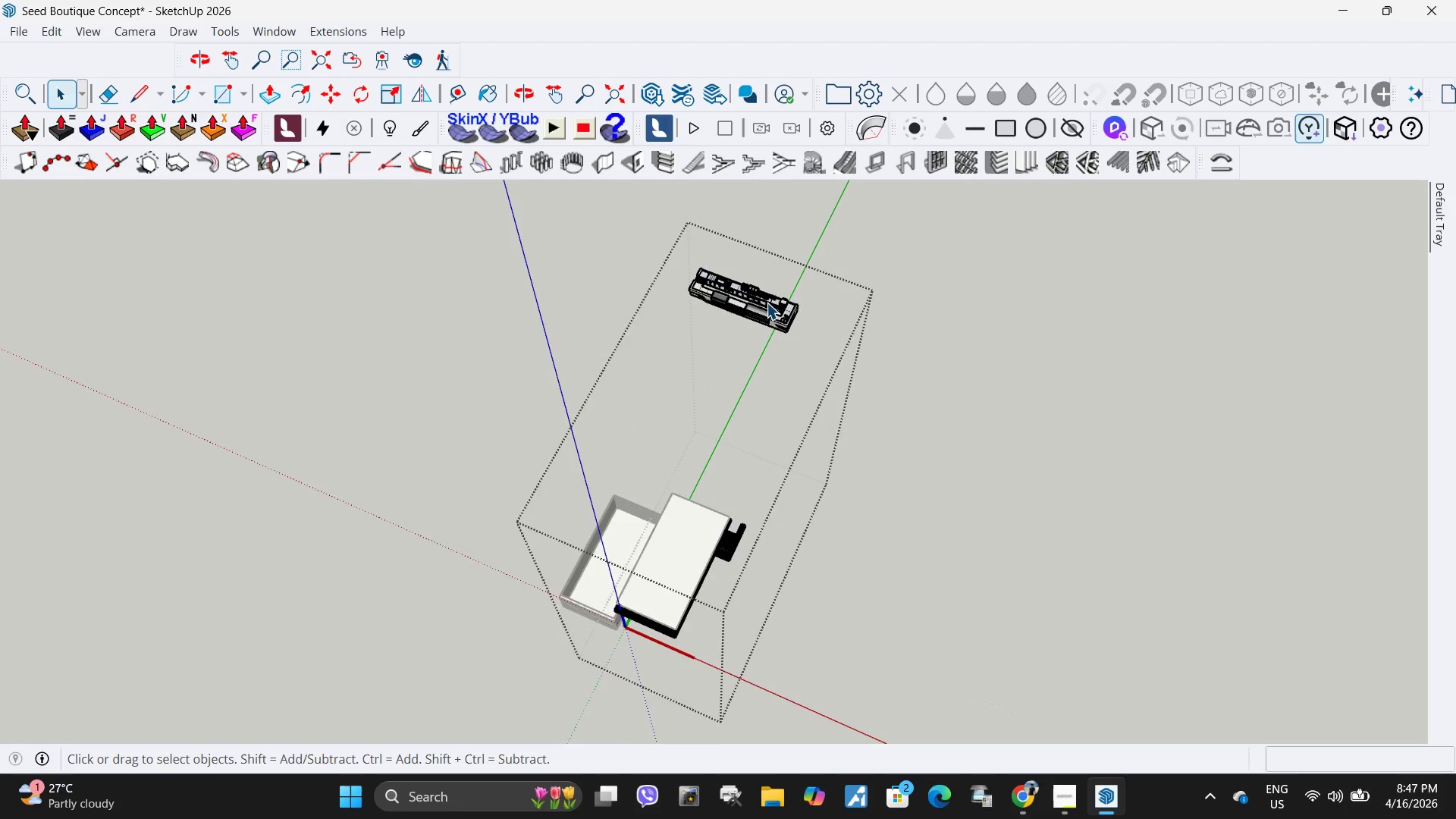 
left_click_drag(start_coordinate=[889, 406], to_coordinate=[397, 225])
 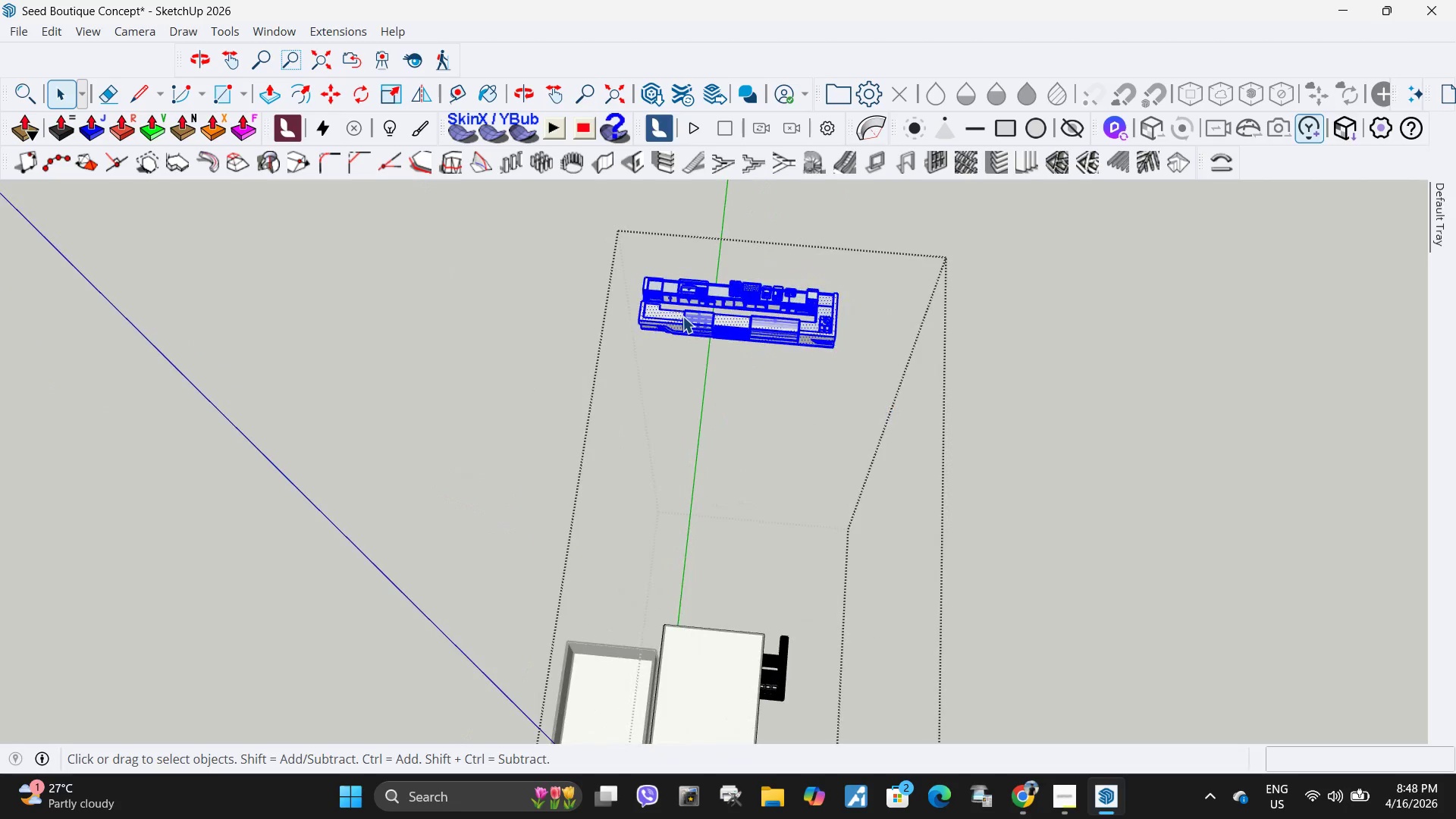 
scroll: coordinate [795, 301], scroll_direction: up, amount: 9.0
 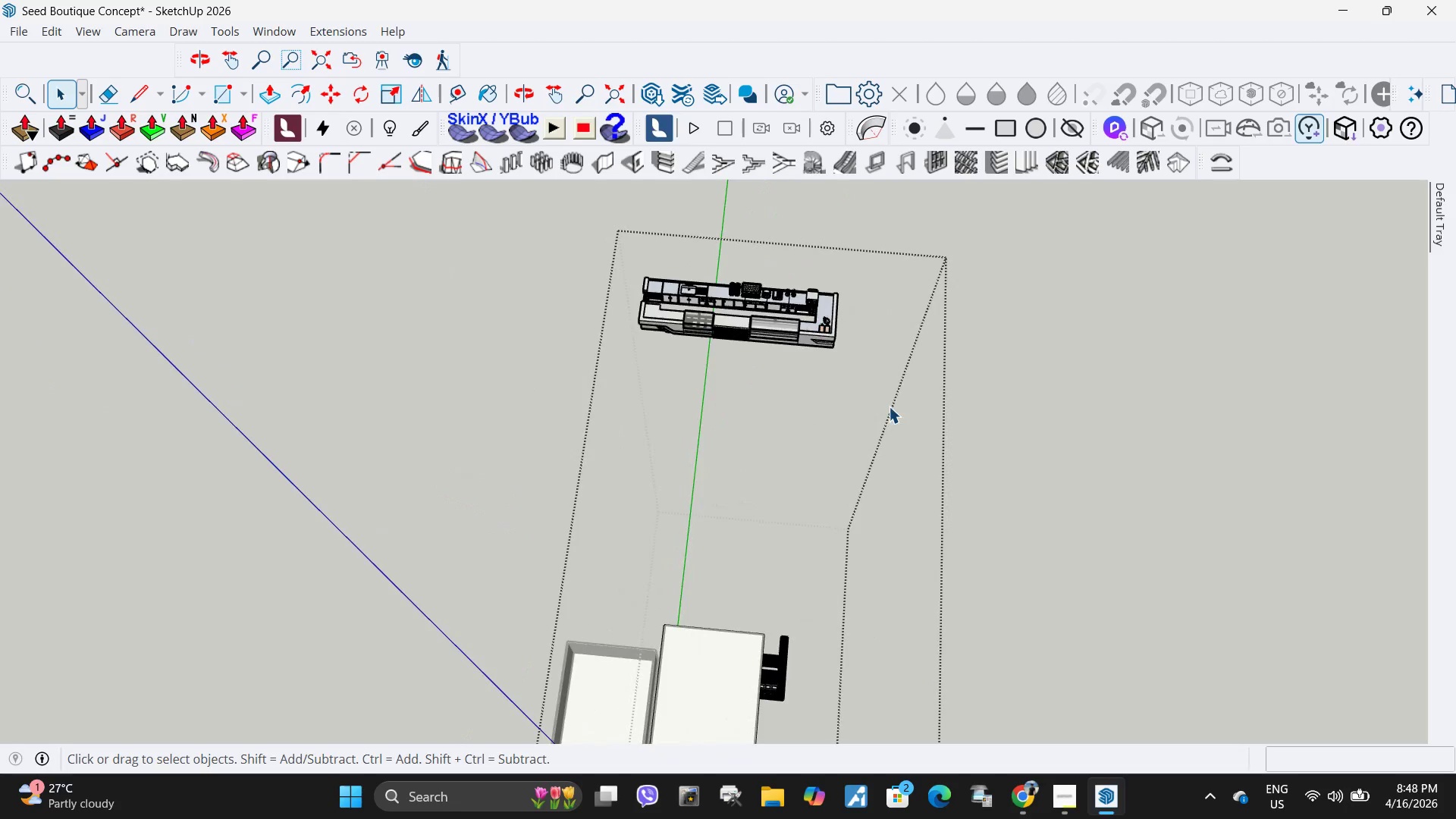 
key(Delete)
 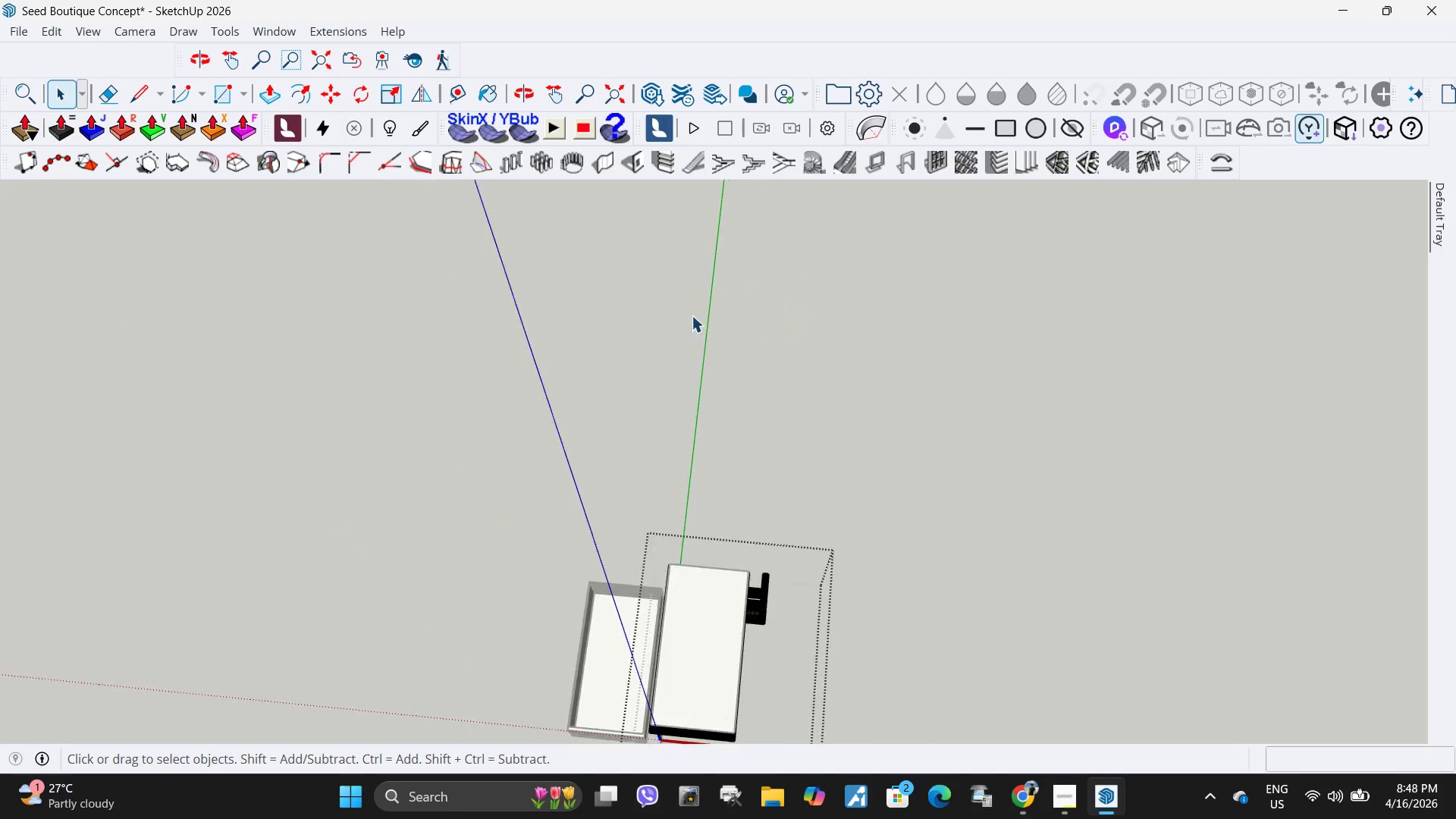 
key(Escape)
 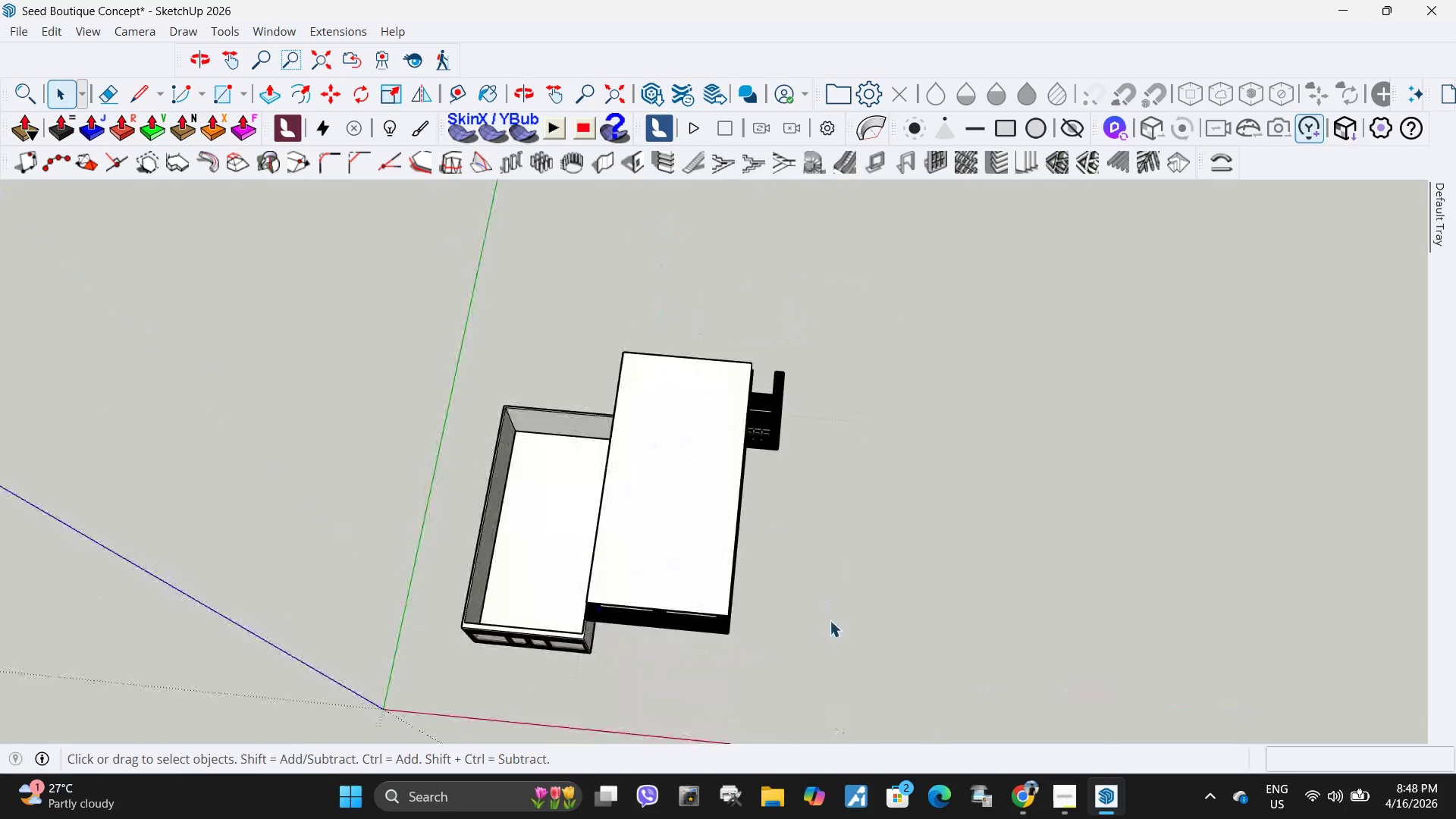 
scroll: coordinate [634, 422], scroll_direction: up, amount: 14.0
 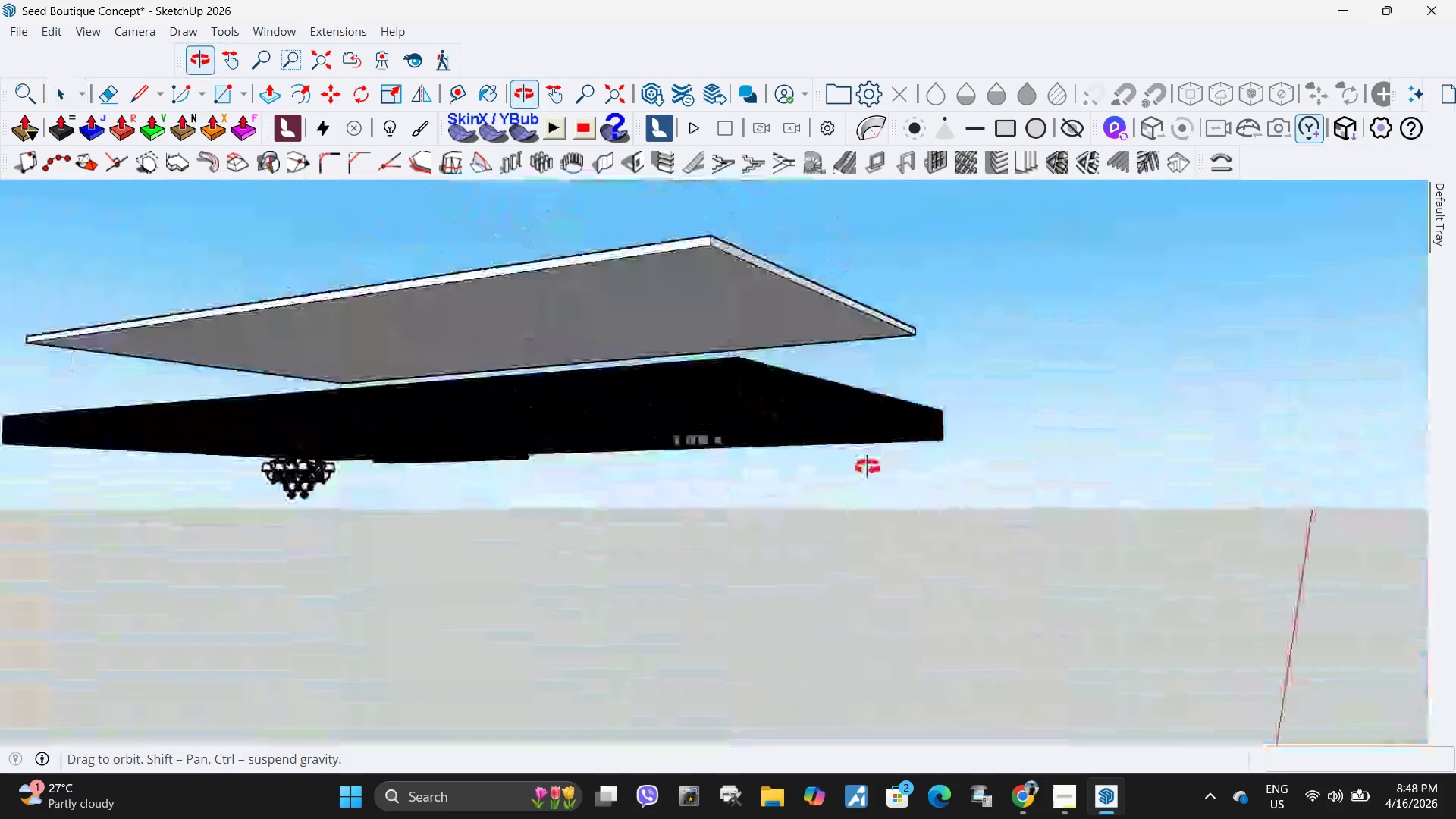 
scroll: coordinate [715, 469], scroll_direction: down, amount: 11.0
 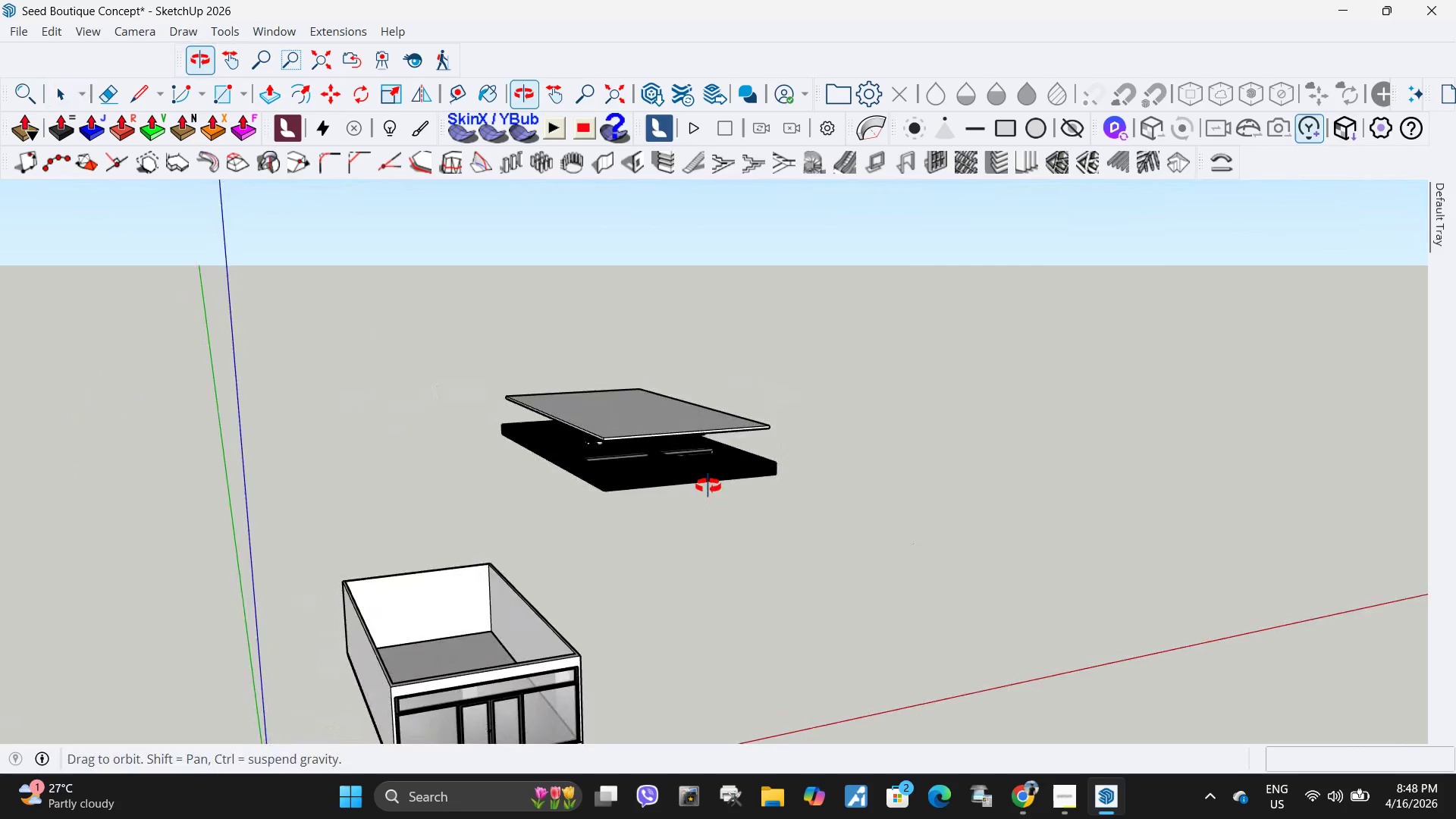 
scroll: coordinate [852, 245], scroll_direction: up, amount: 15.0
 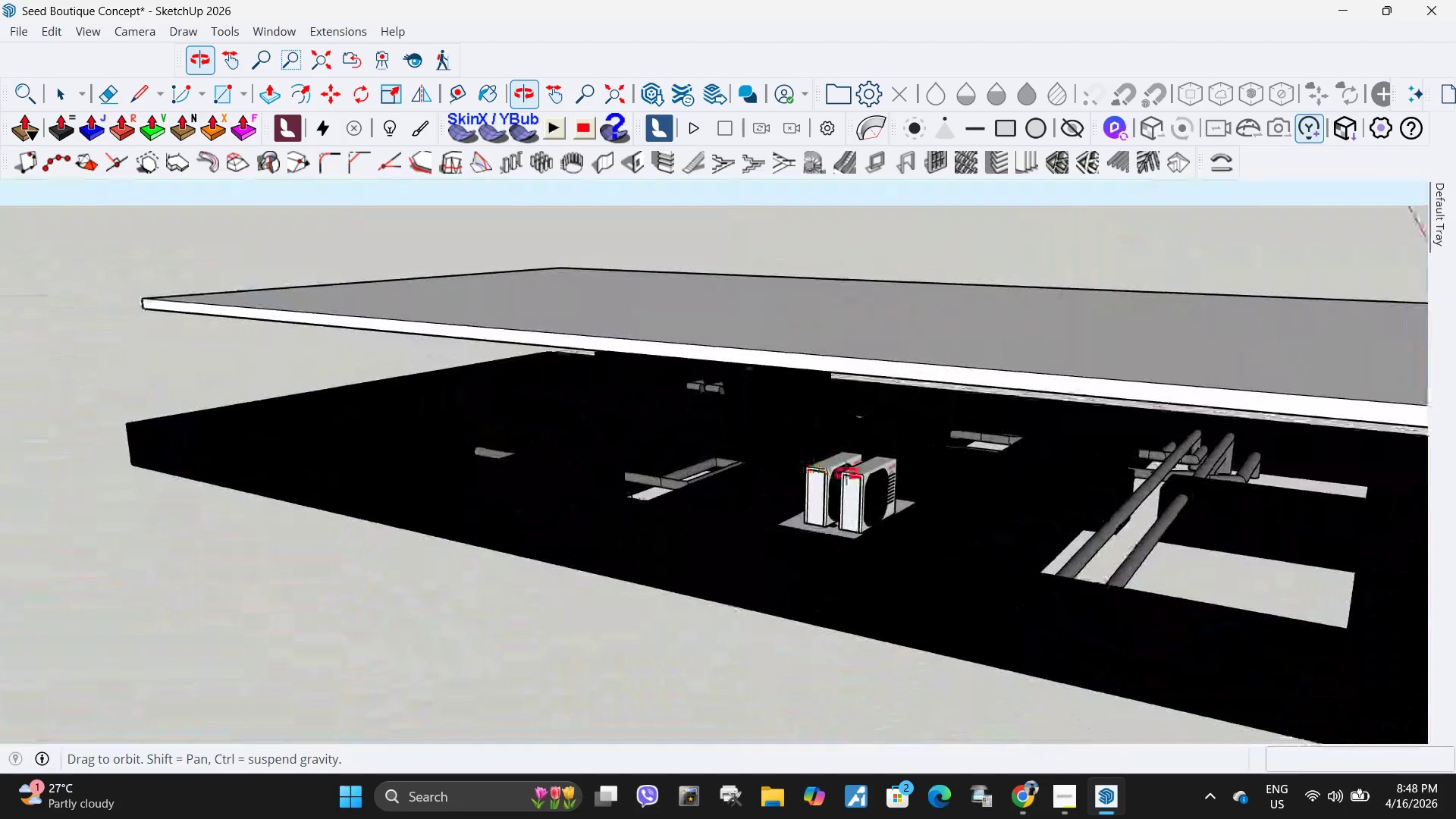 
double_click([905, 530])
 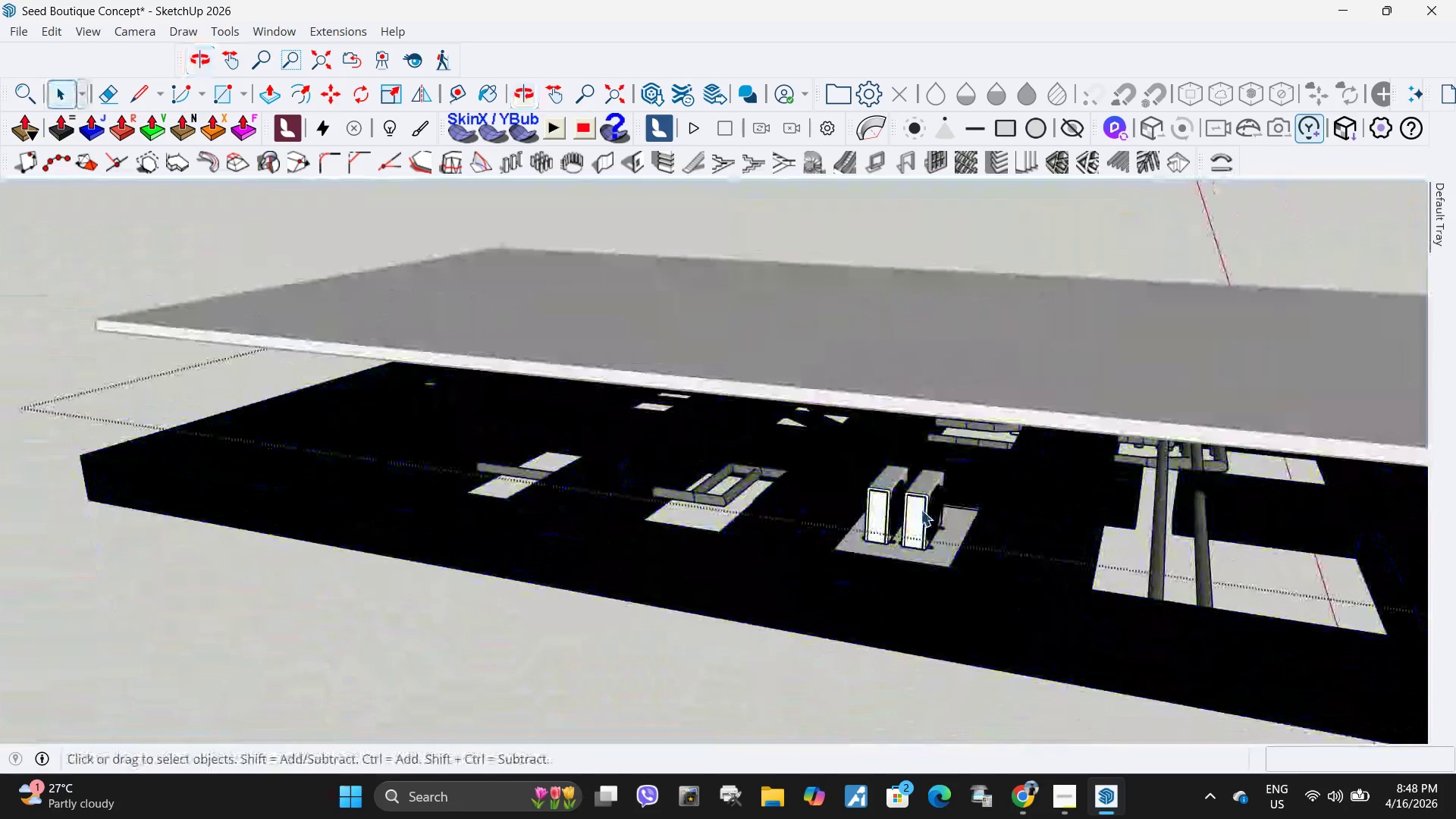 
triple_click([921, 510])
 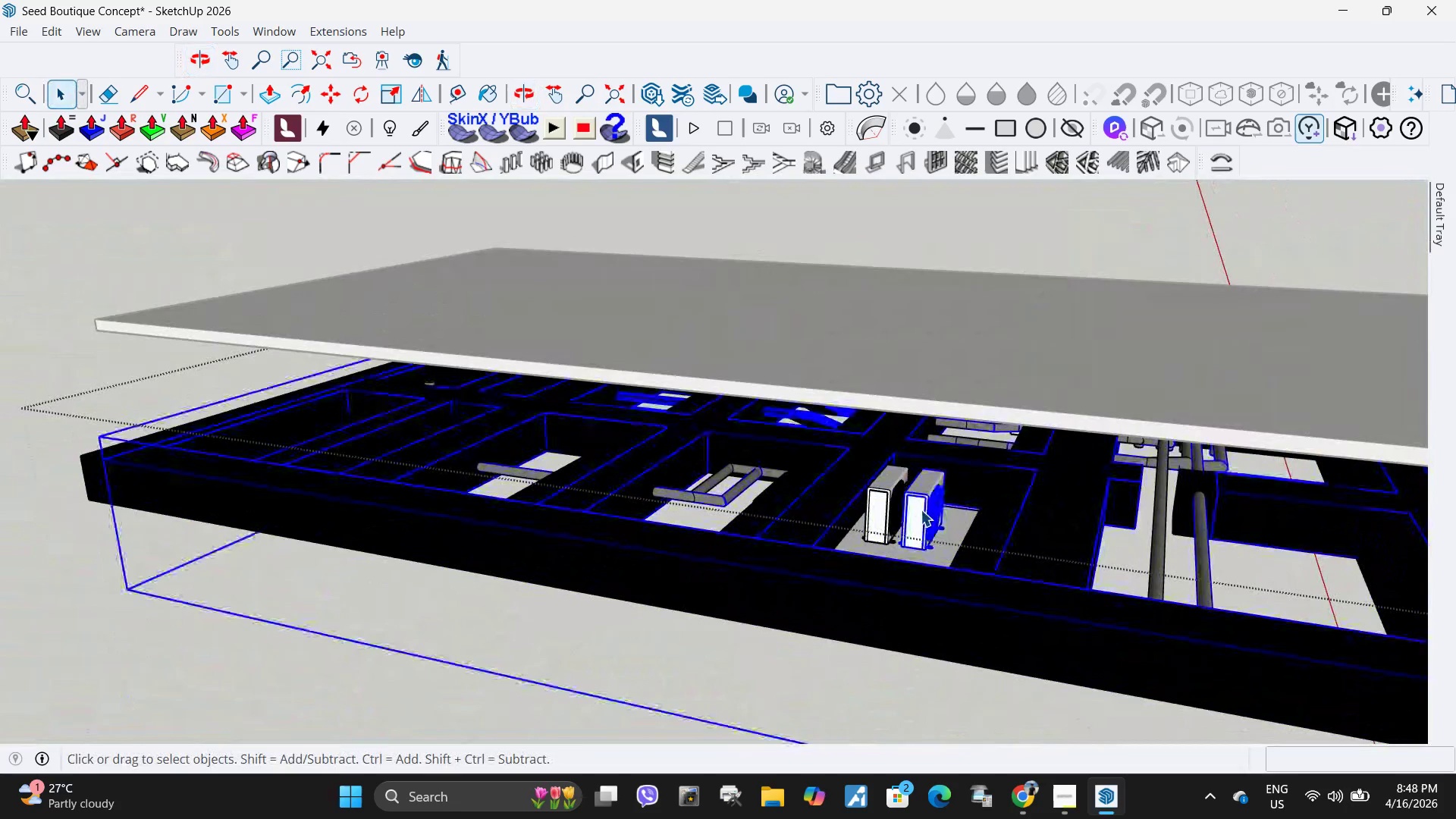 
triple_click([921, 510])
 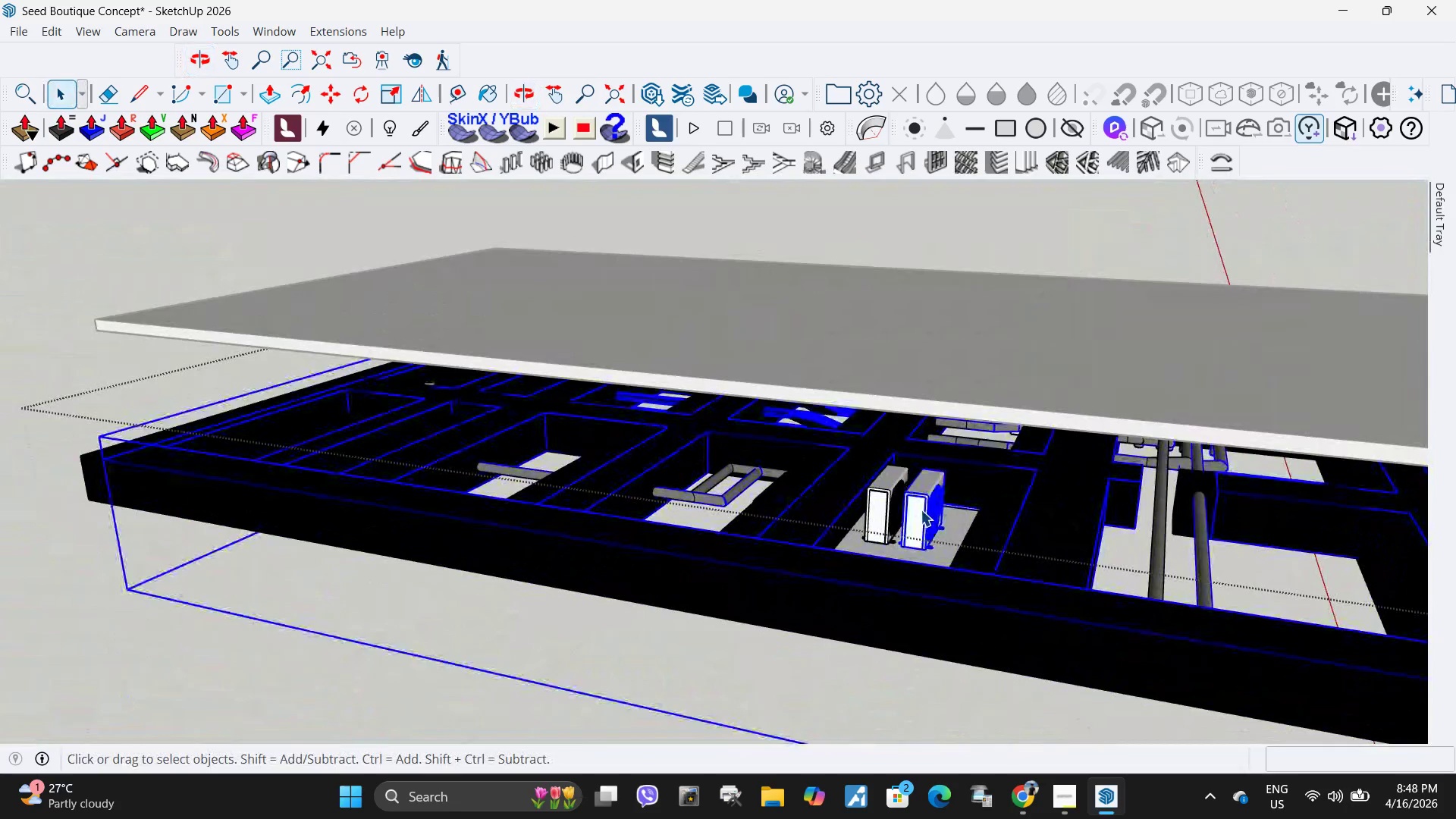 
triple_click([921, 510])
 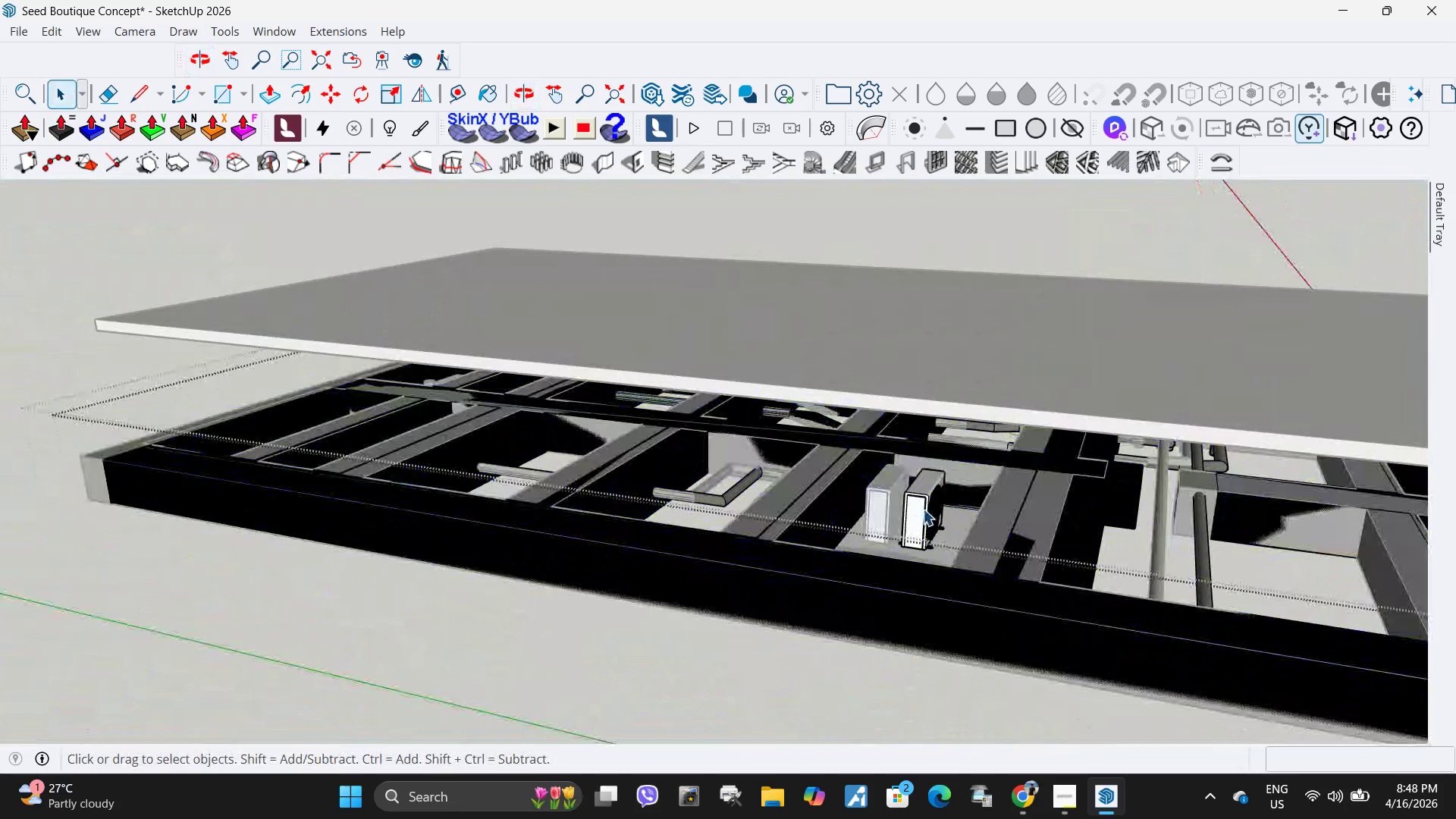 
triple_click([923, 509])
 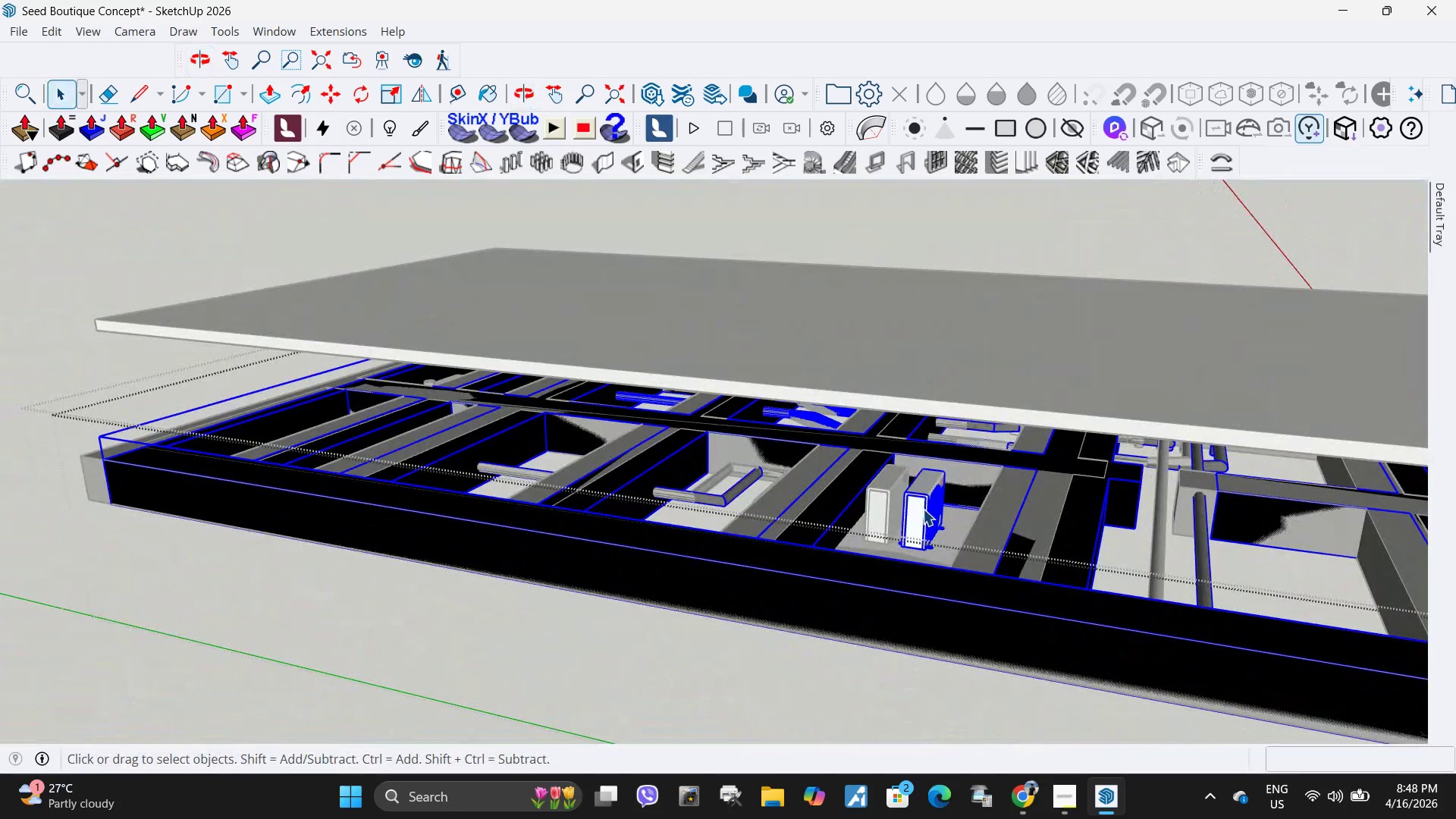 
double_click([923, 509])
 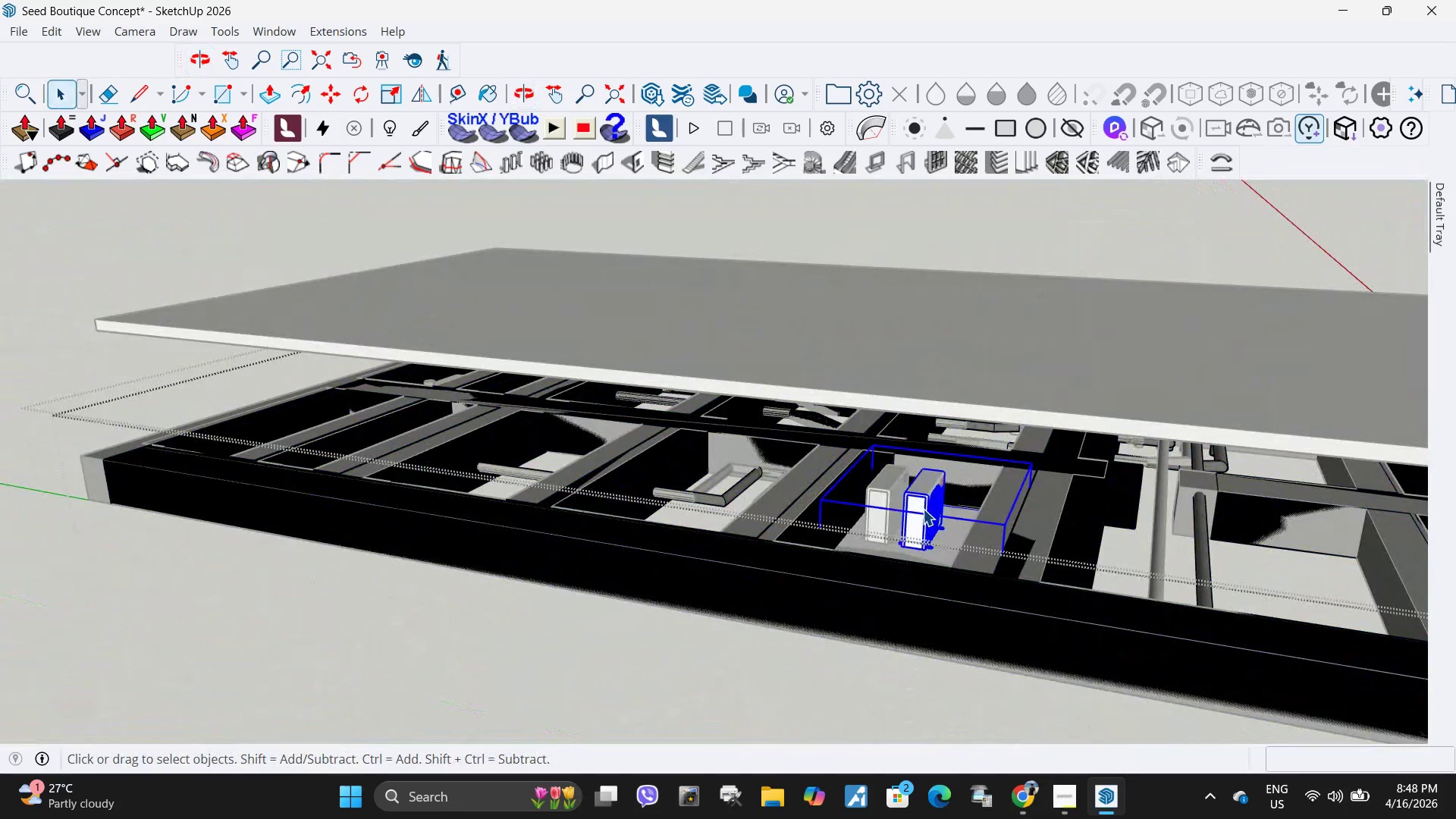 
triple_click([923, 509])
 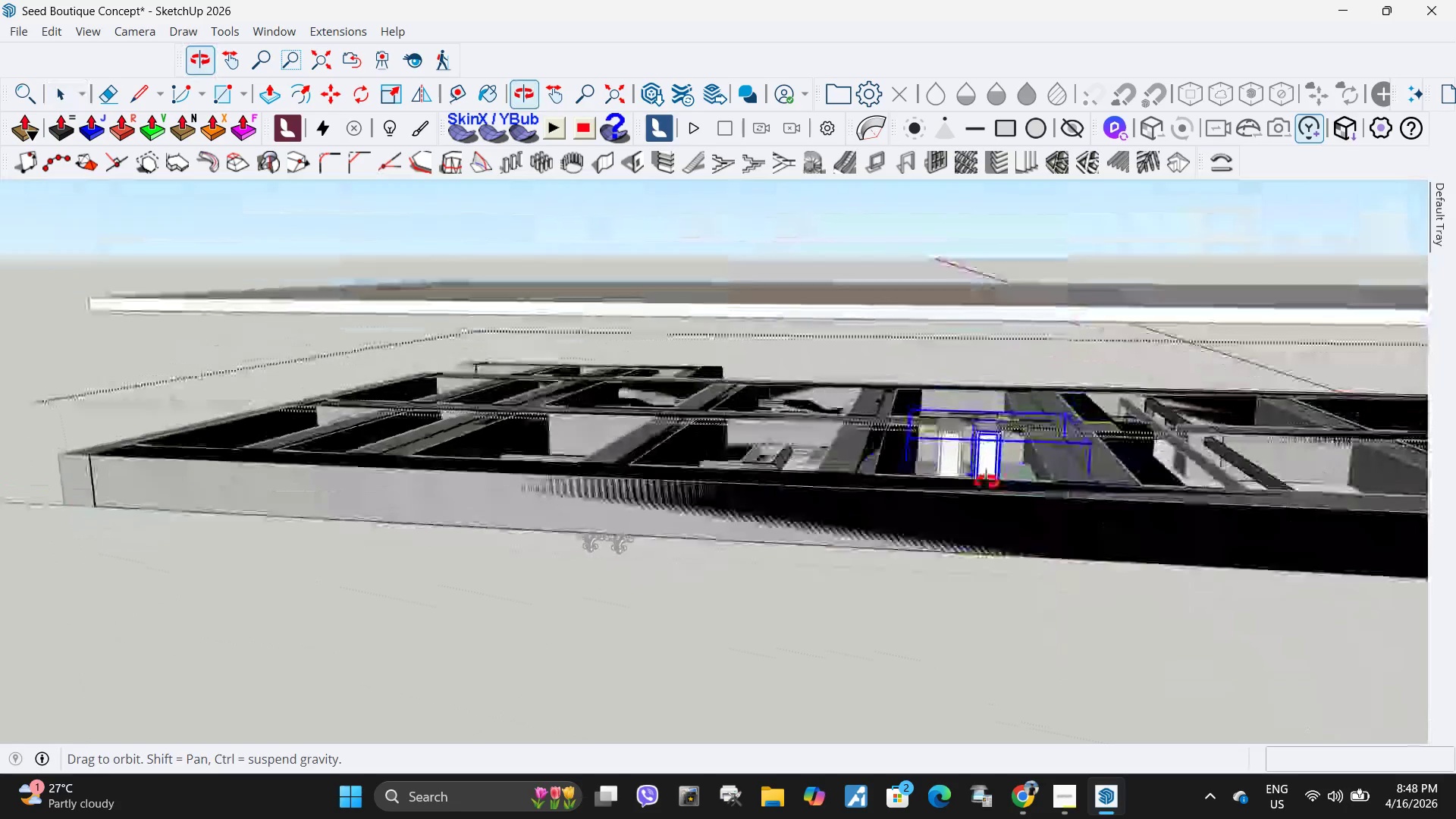 
key(Delete)
 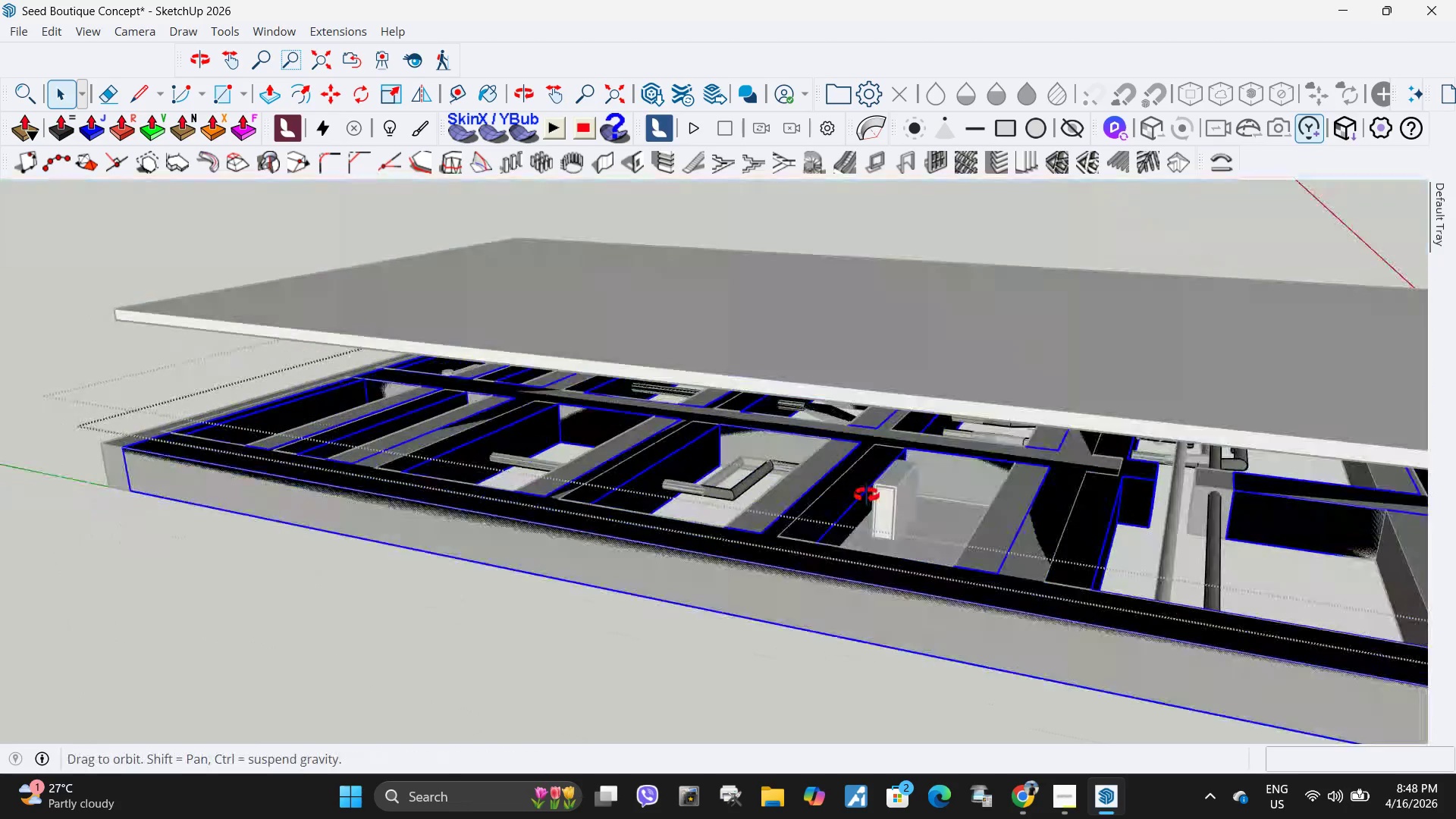 
key(Escape)
 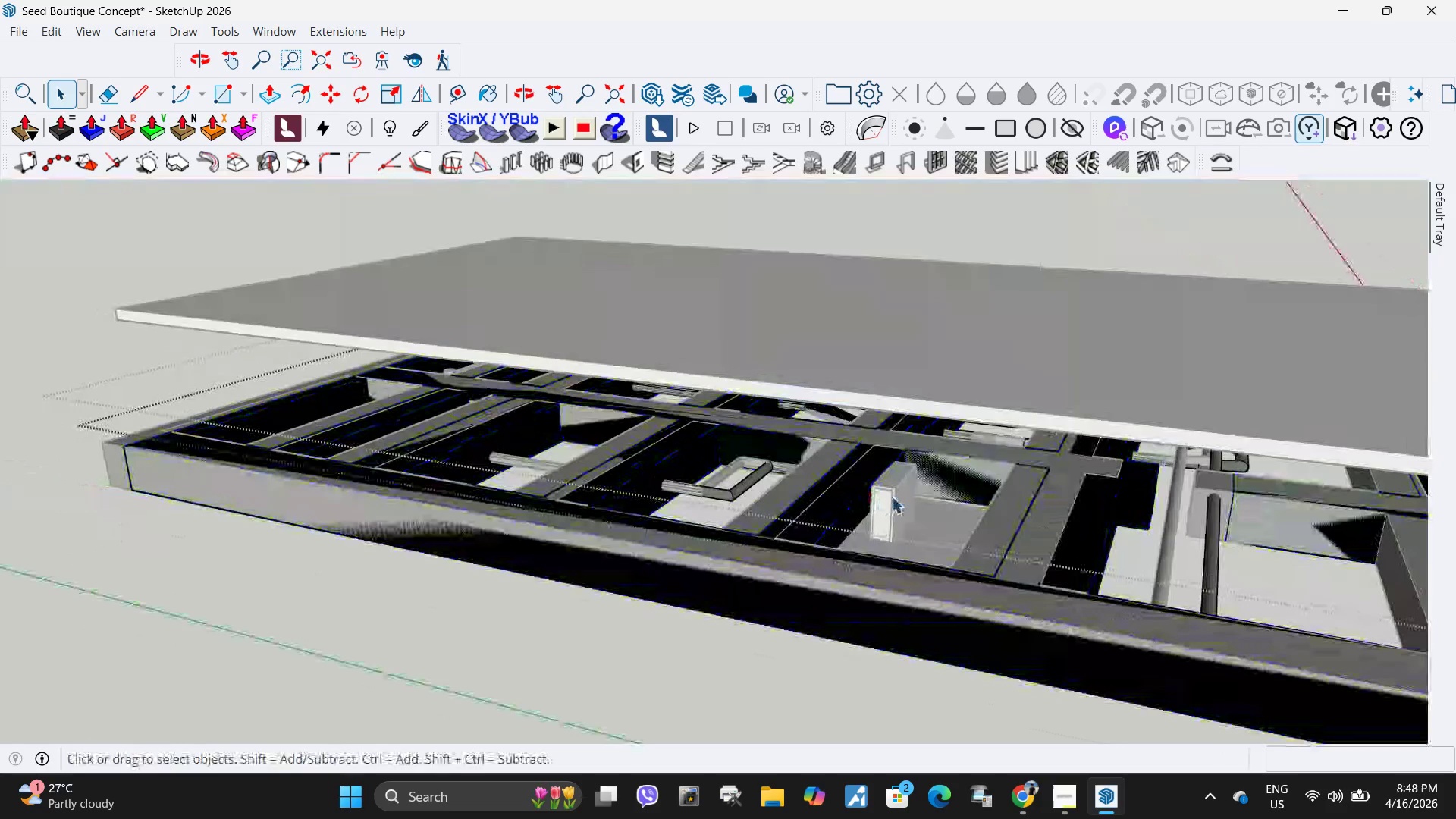 
left_click([892, 497])
 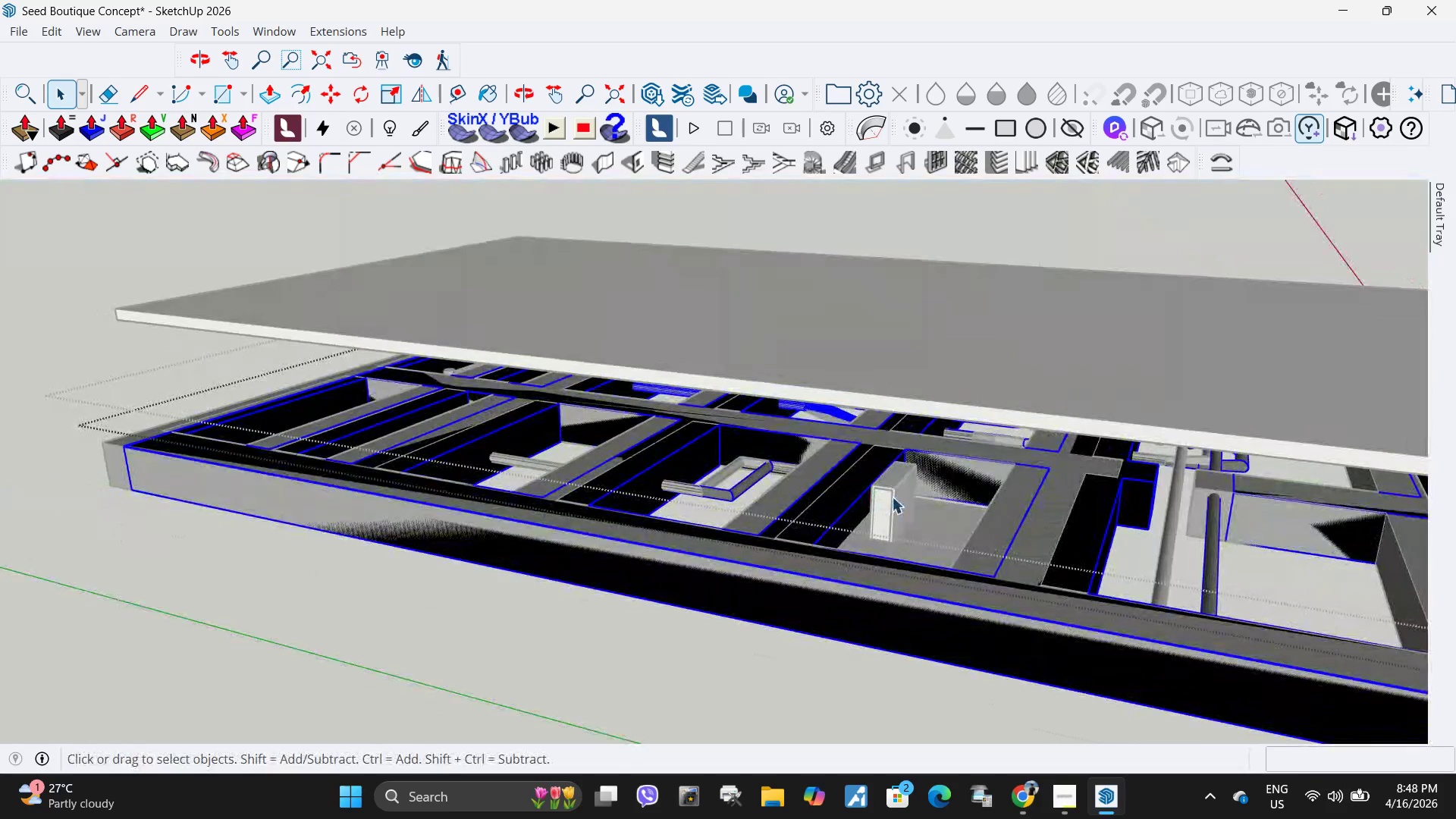 
key(Escape)
 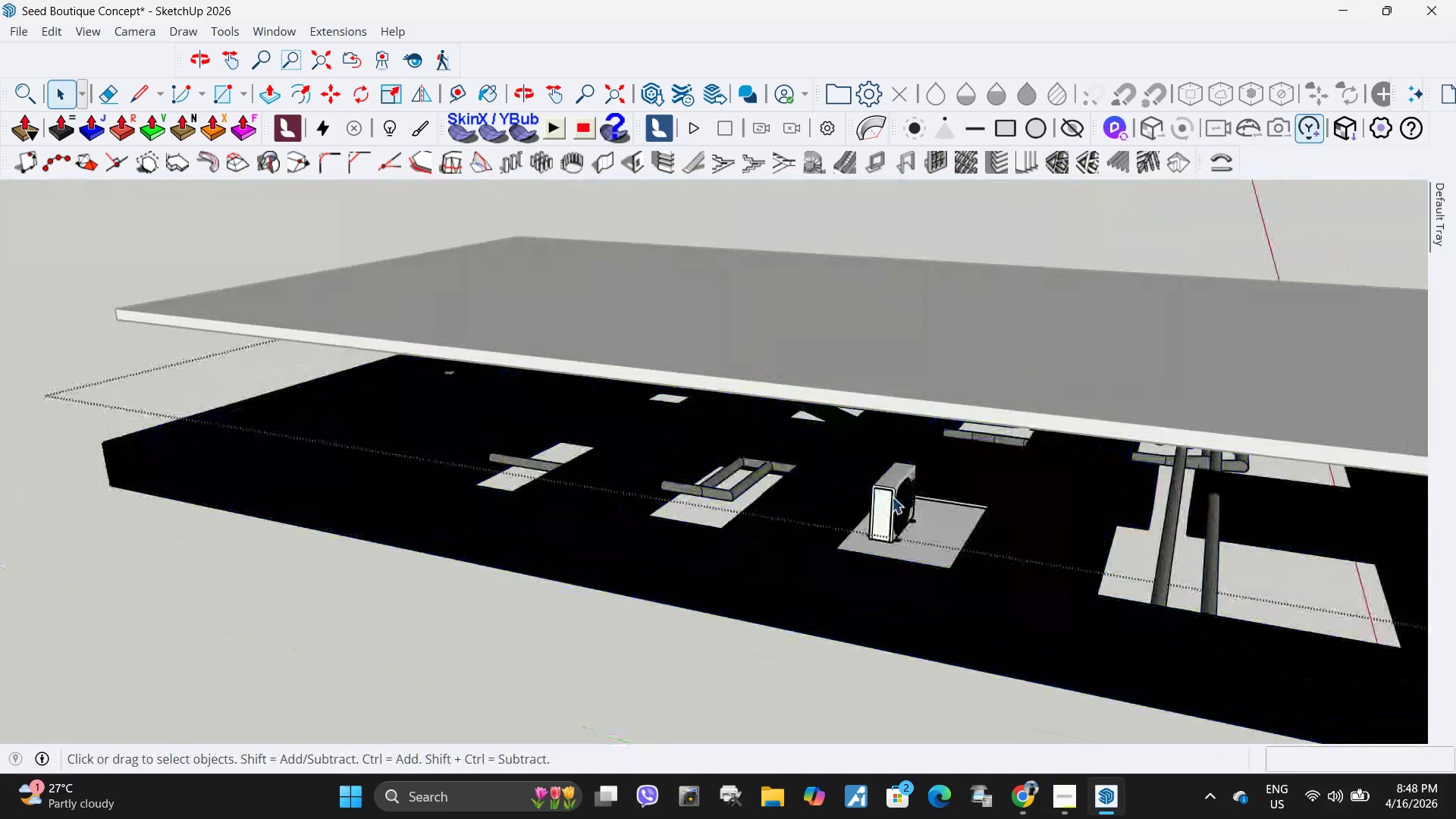 
key(Escape)
 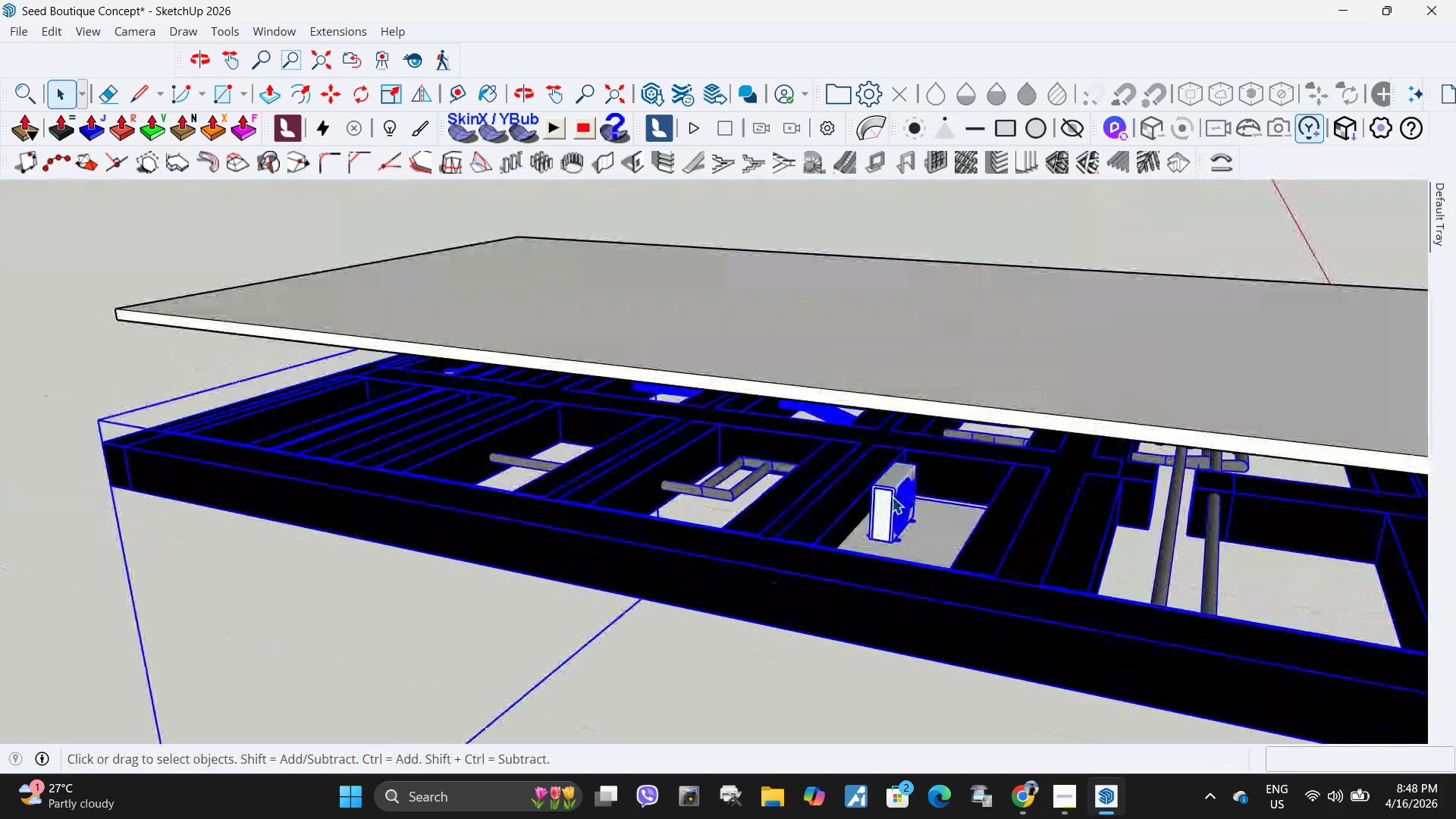 
double_click([892, 497])
 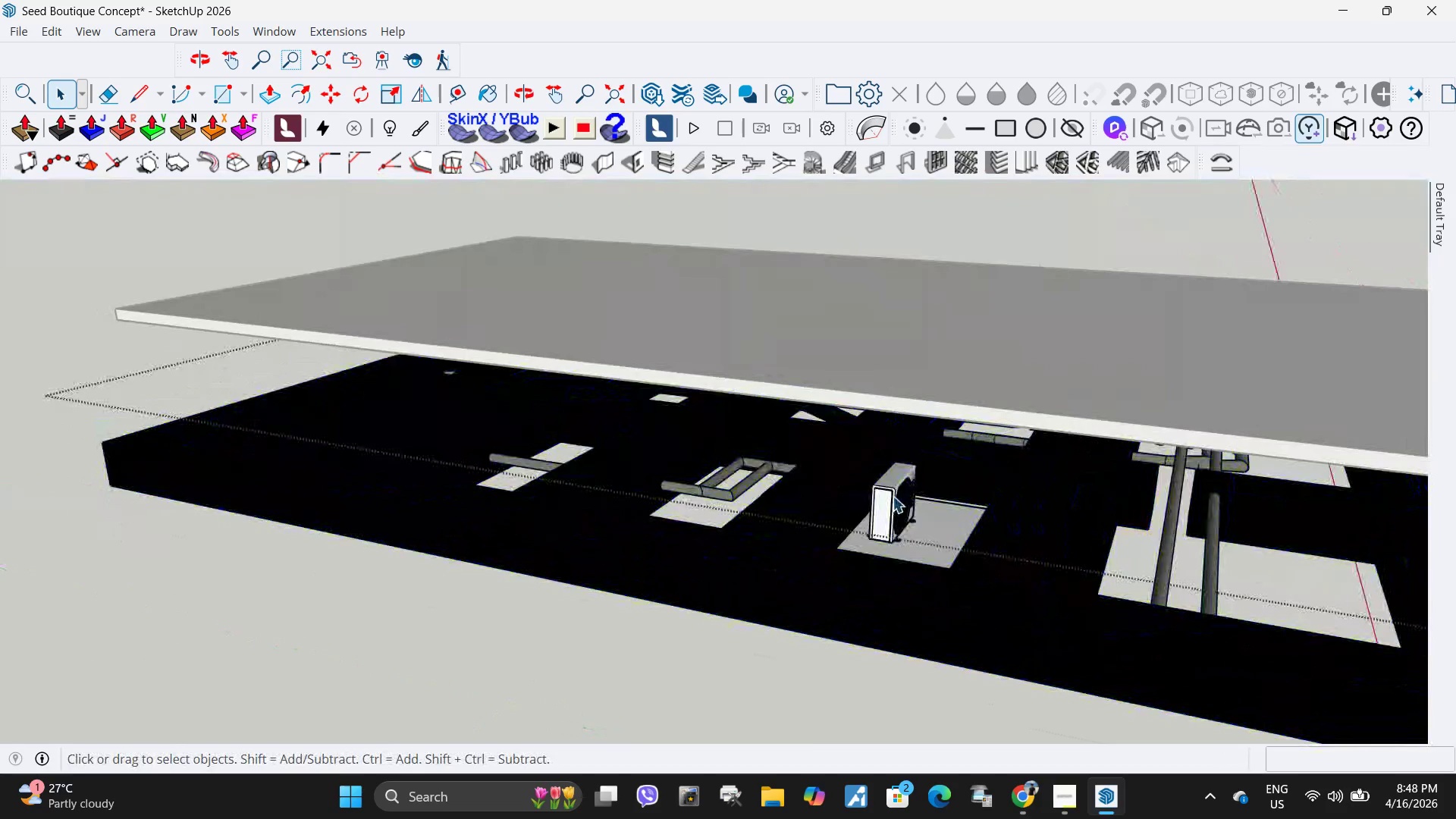 
triple_click([893, 496])
 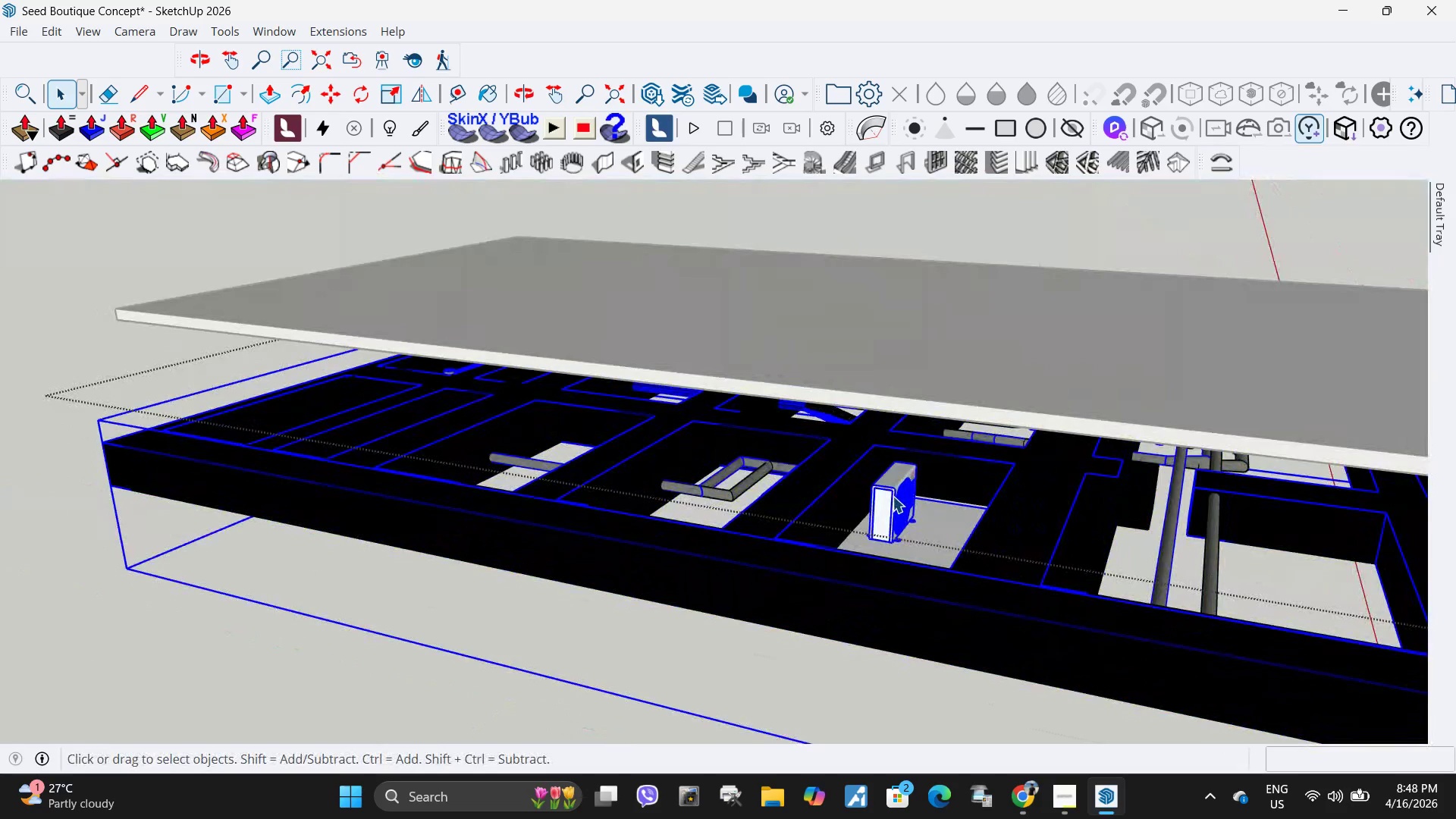 
triple_click([893, 496])
 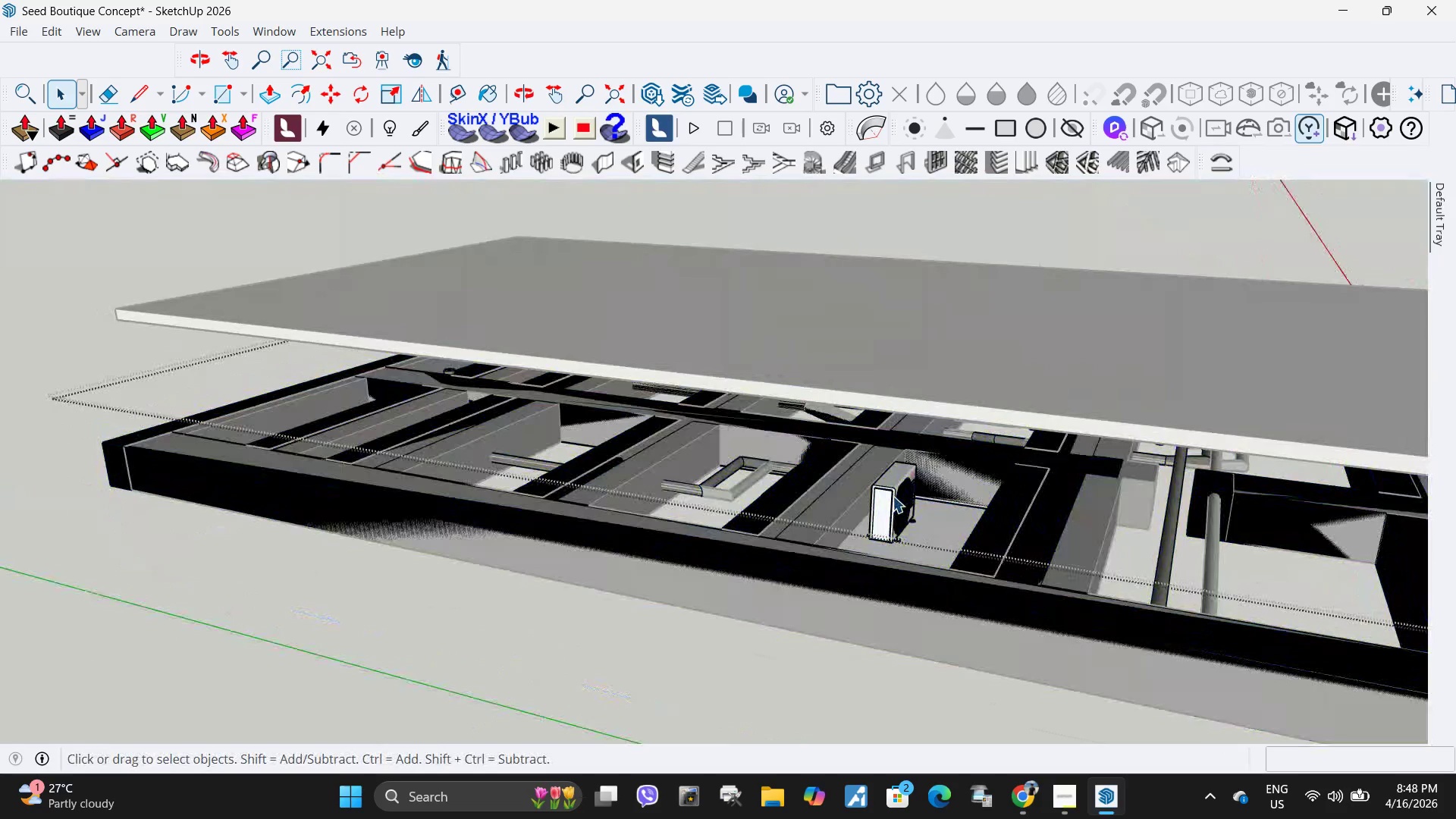 
triple_click([893, 496])
 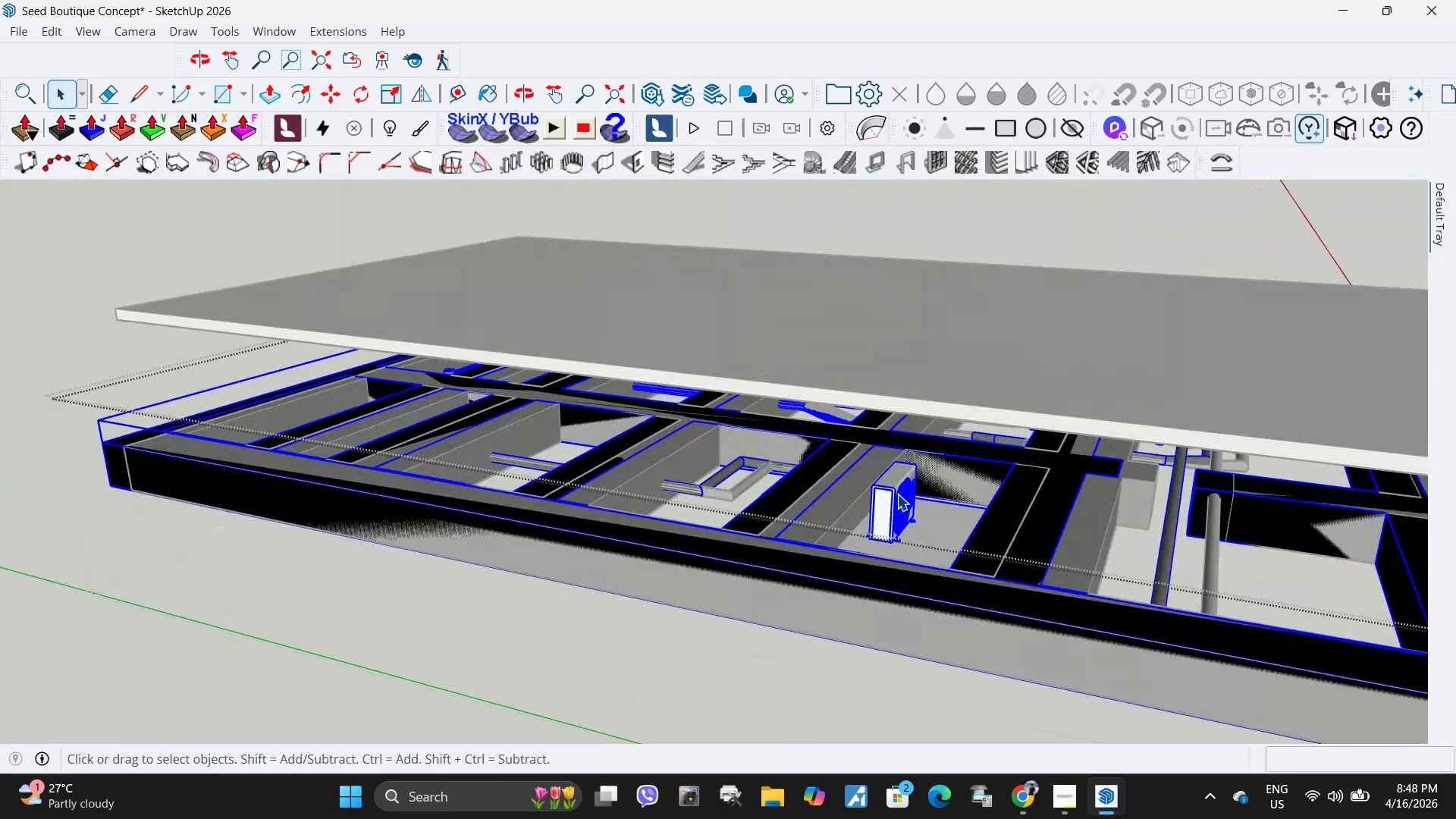 
double_click([896, 500])
 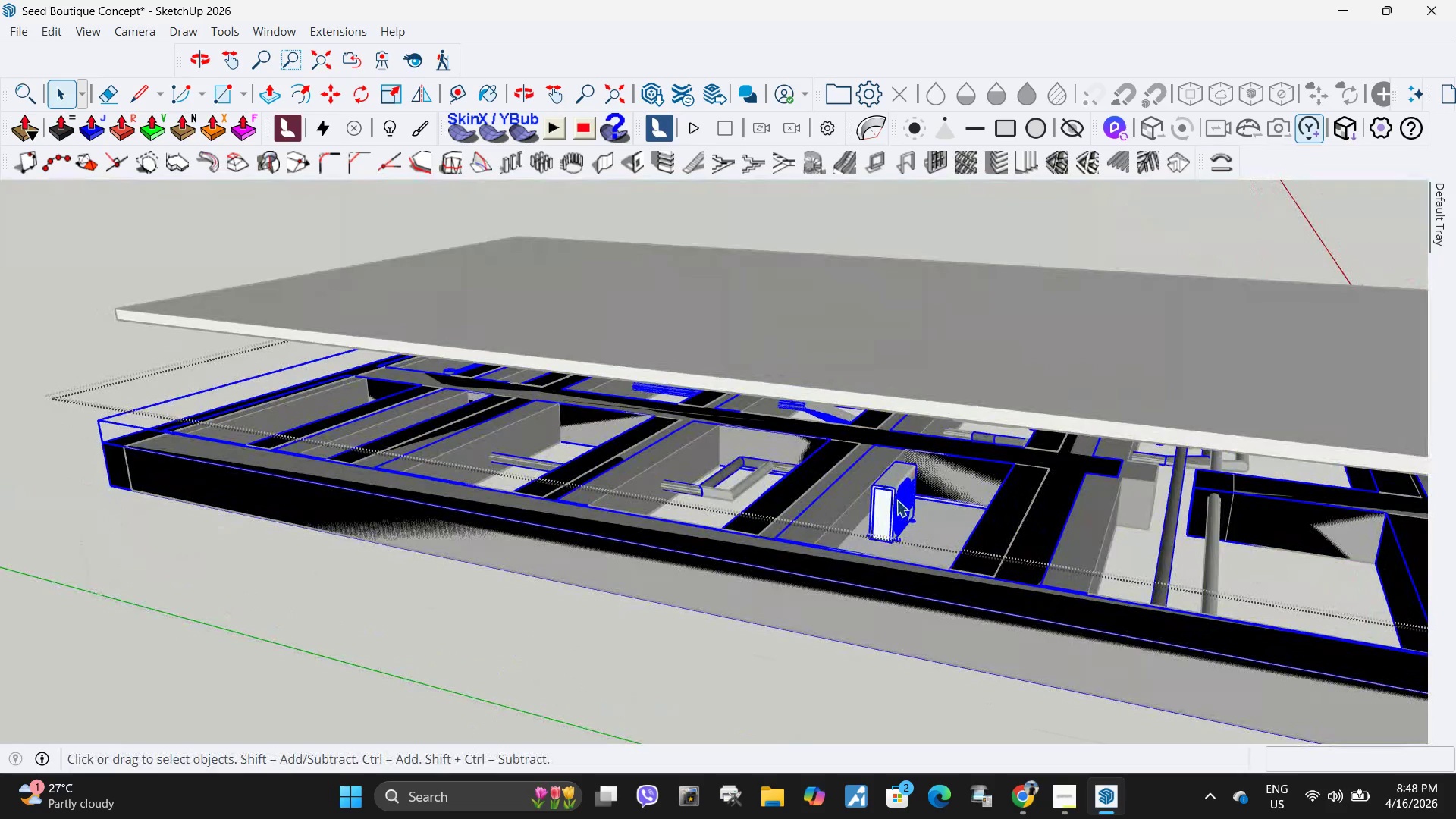 
triple_click([896, 500])
 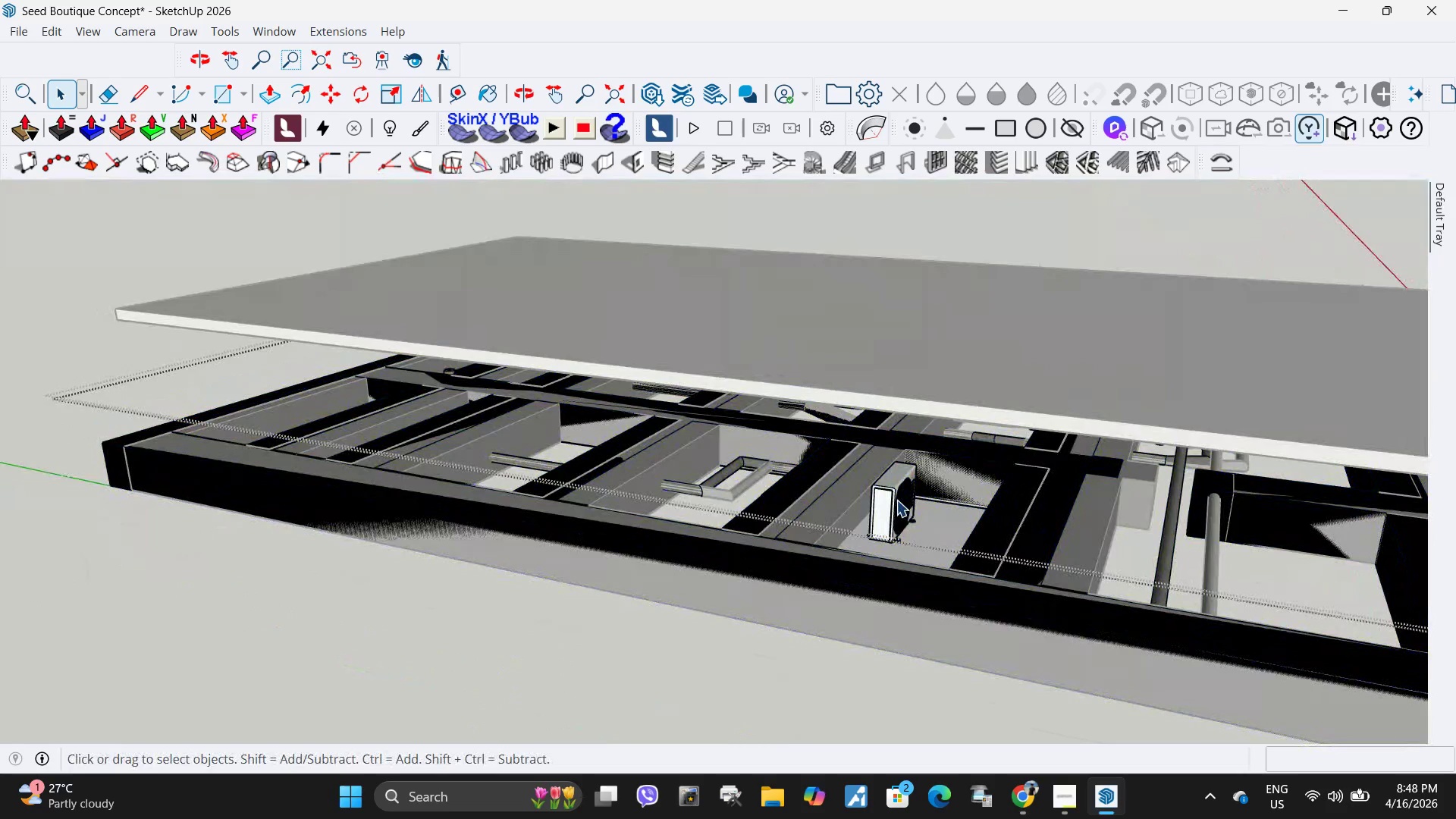 
triple_click([896, 500])
 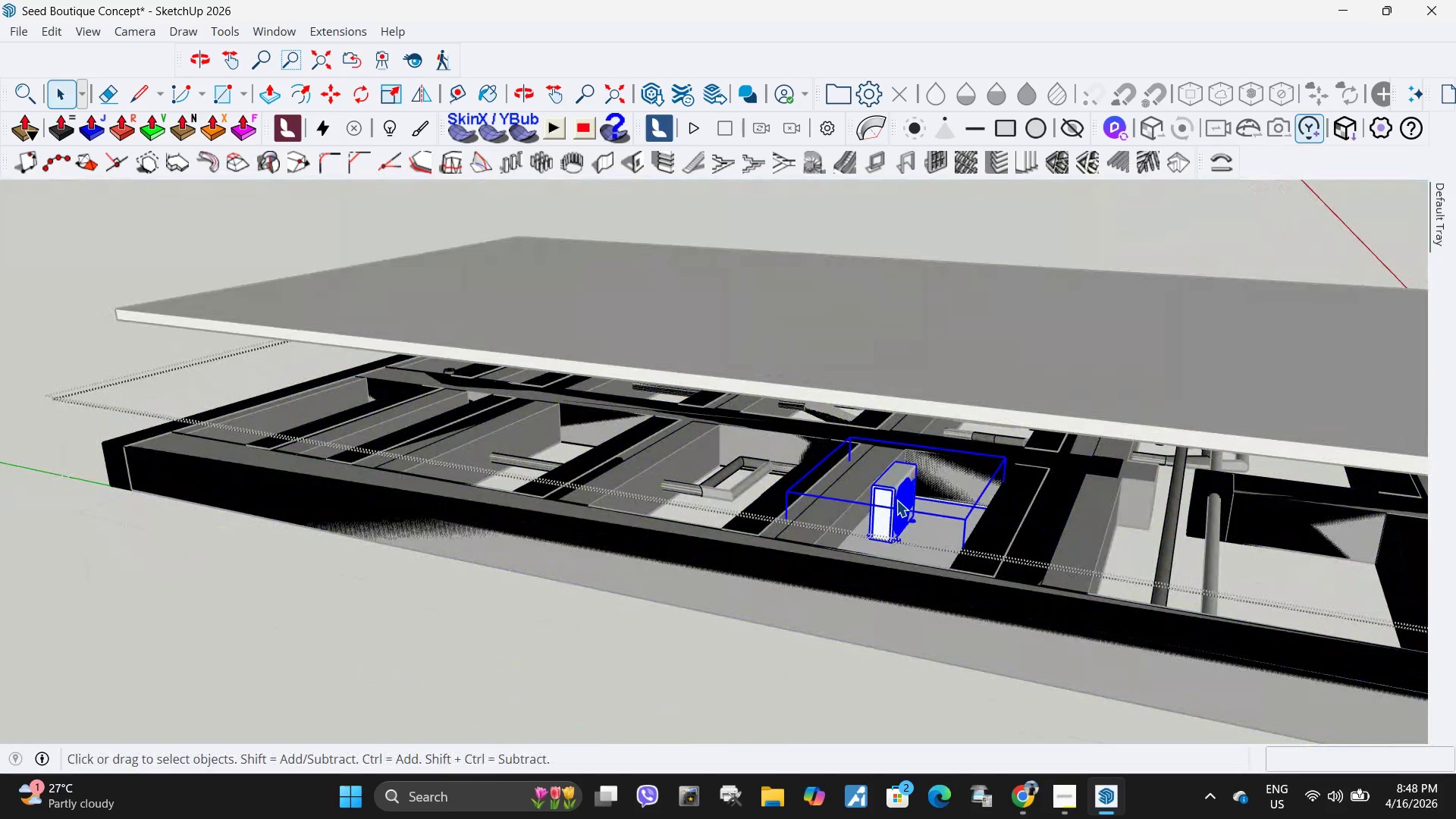 
key(Delete)
 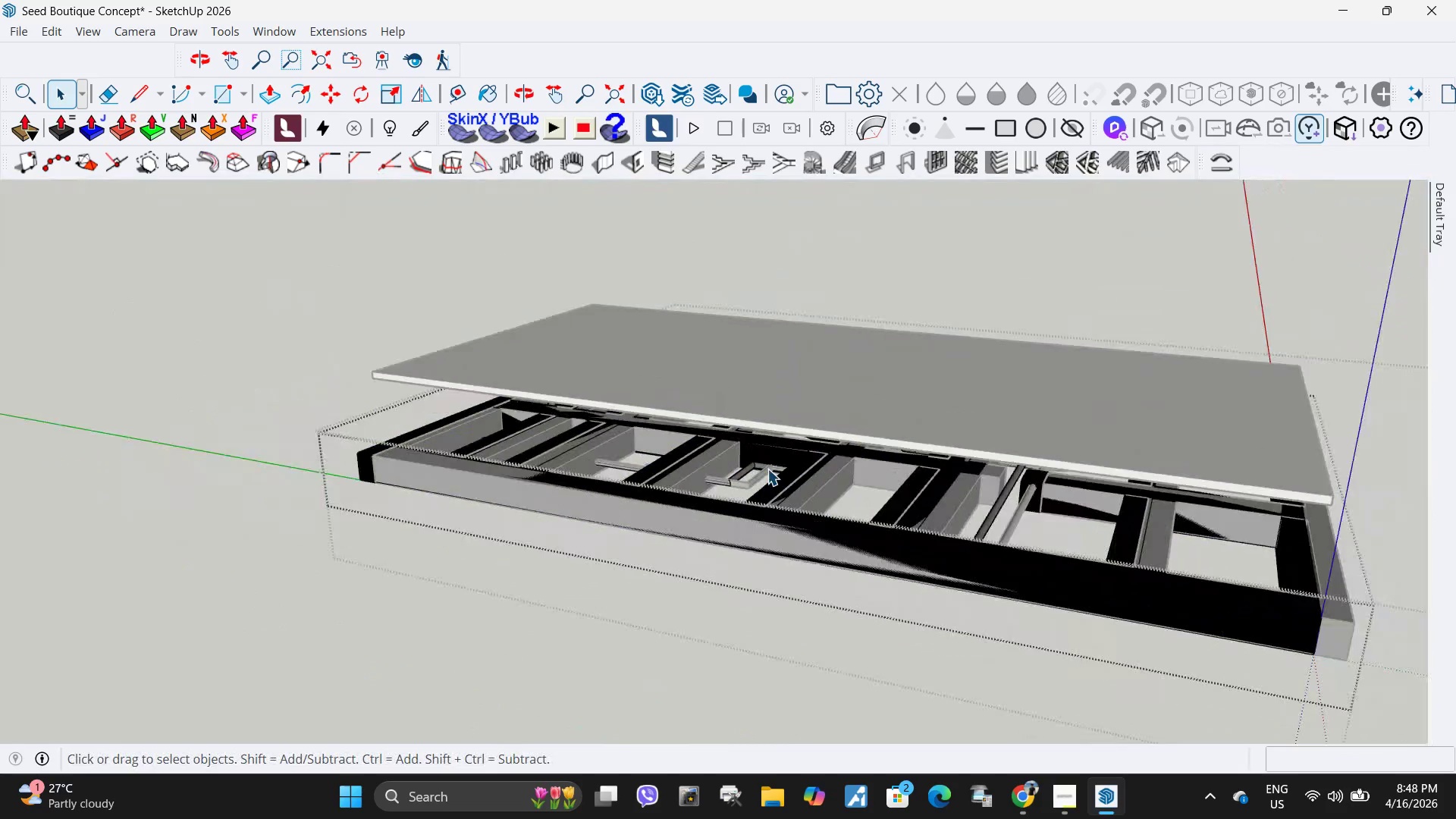 
key(Escape)
 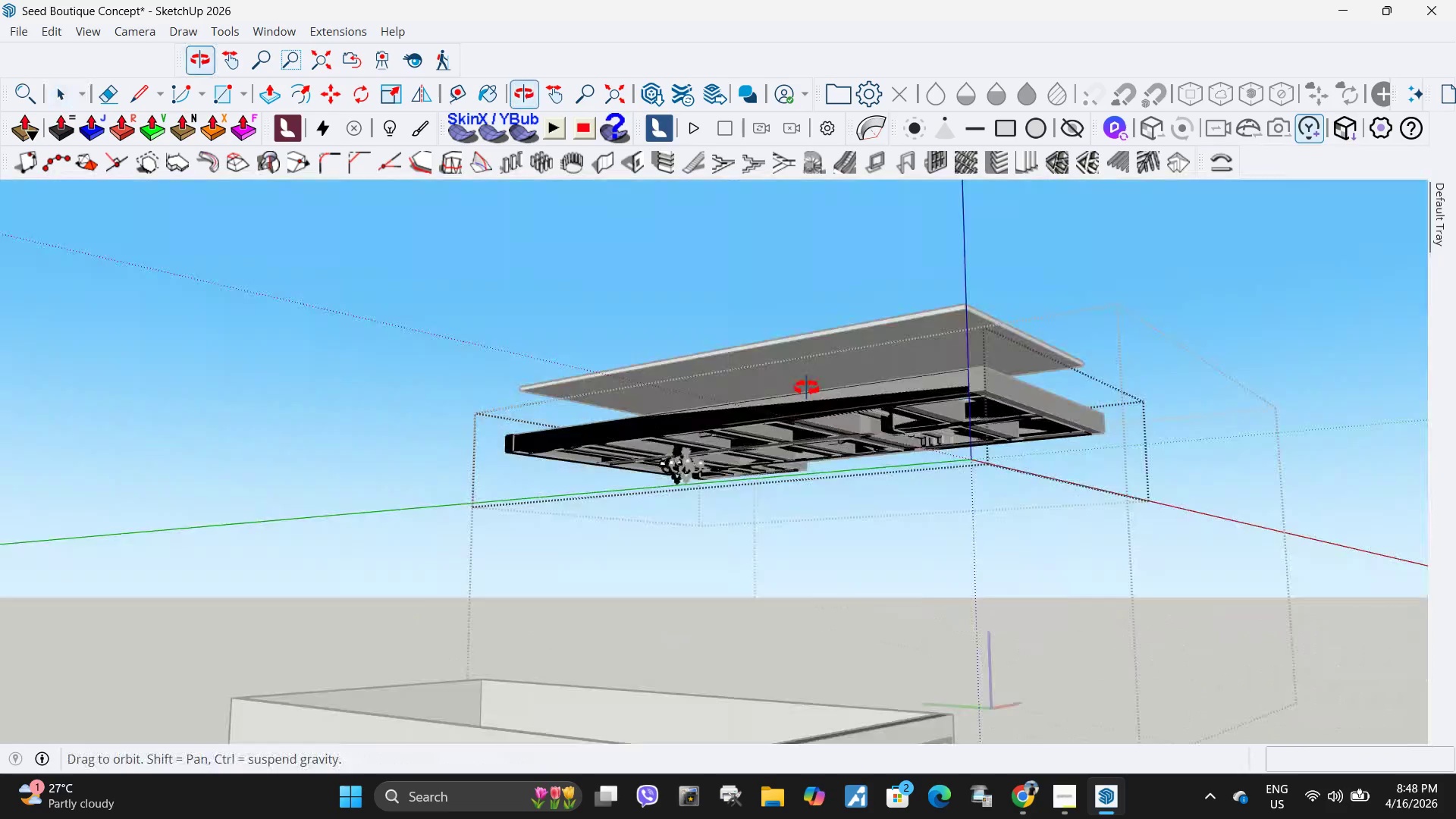 
scroll: coordinate [730, 453], scroll_direction: down, amount: 10.0
 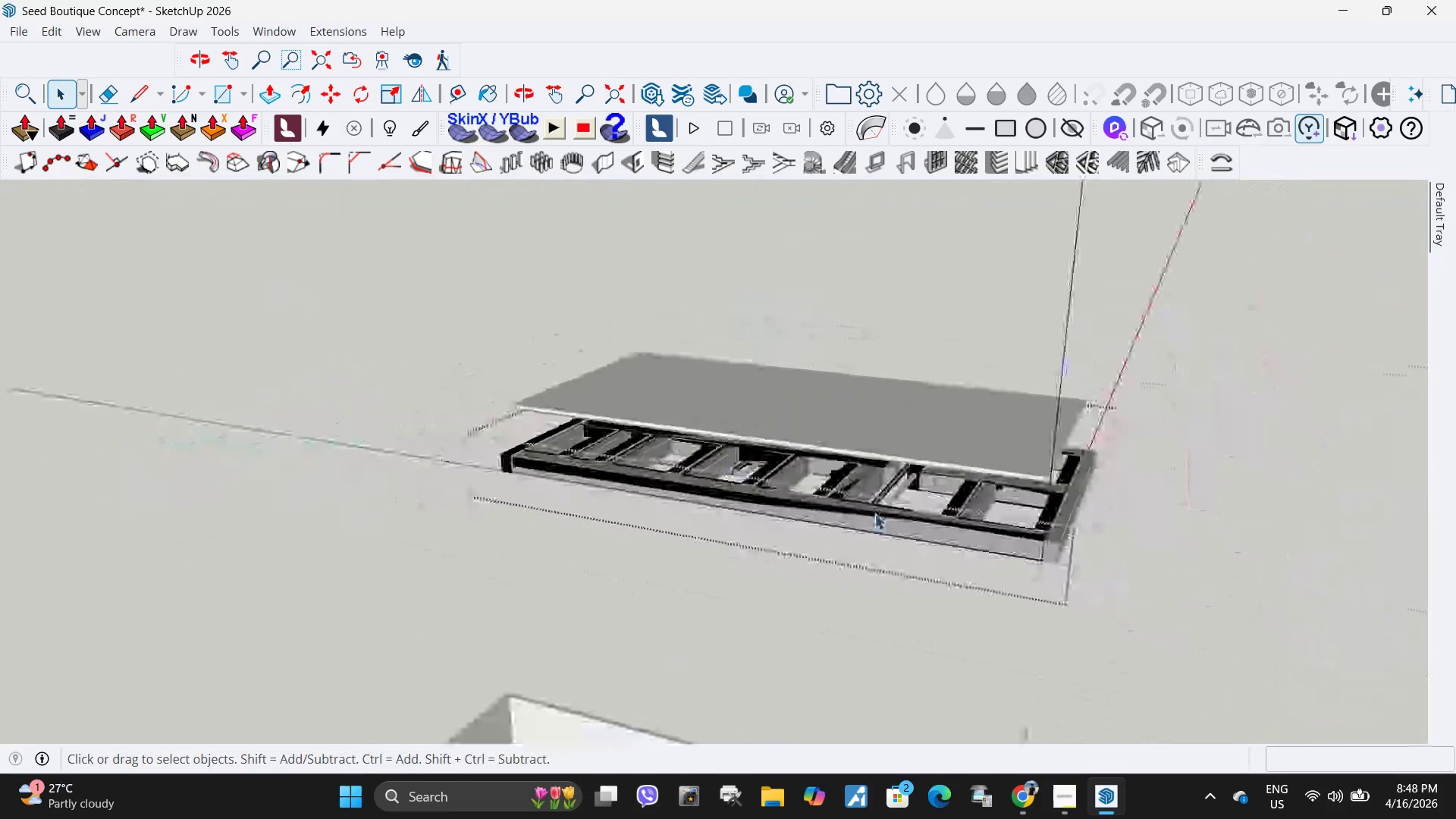 
key(Escape)
 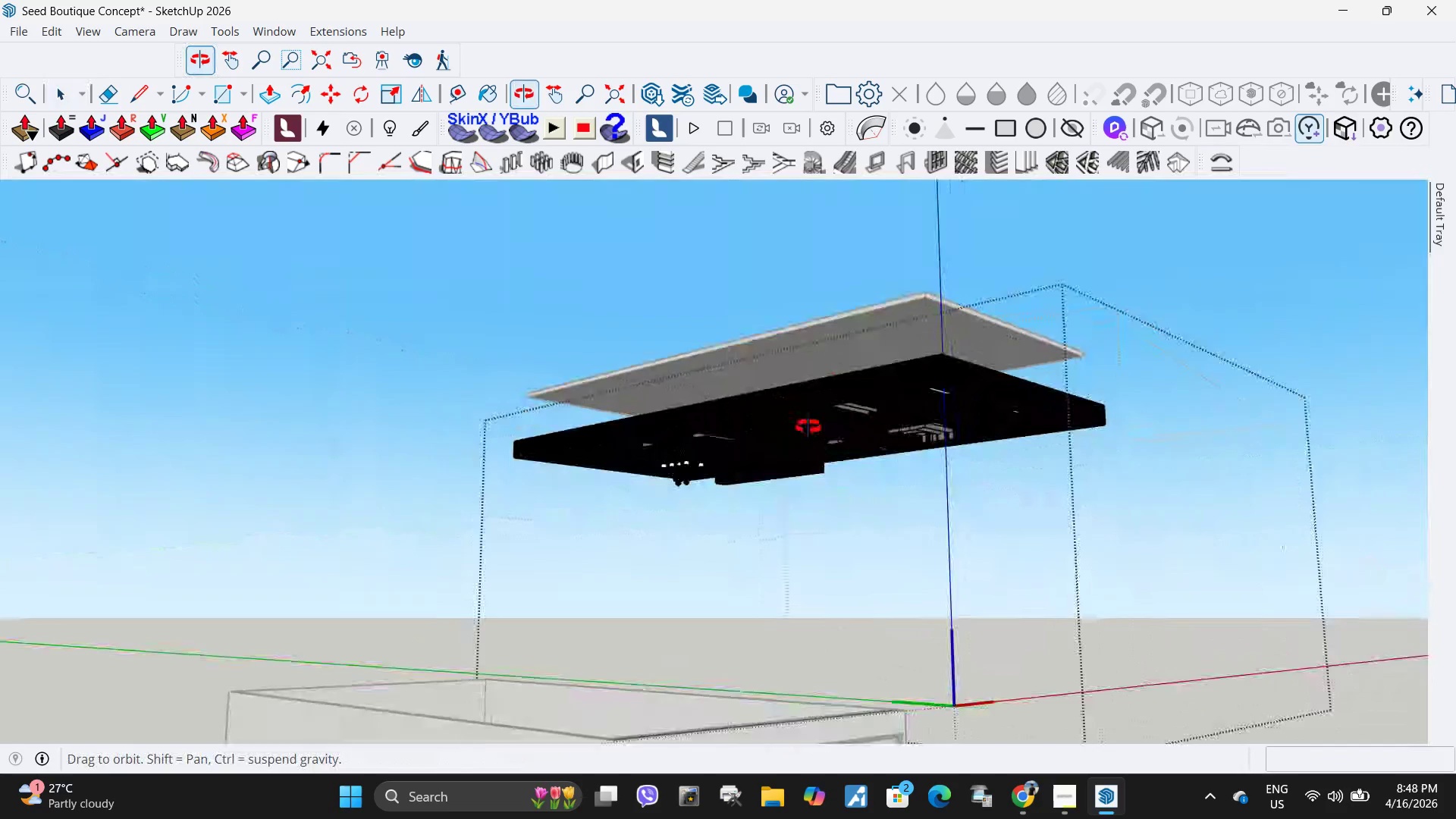 
key(Escape)
 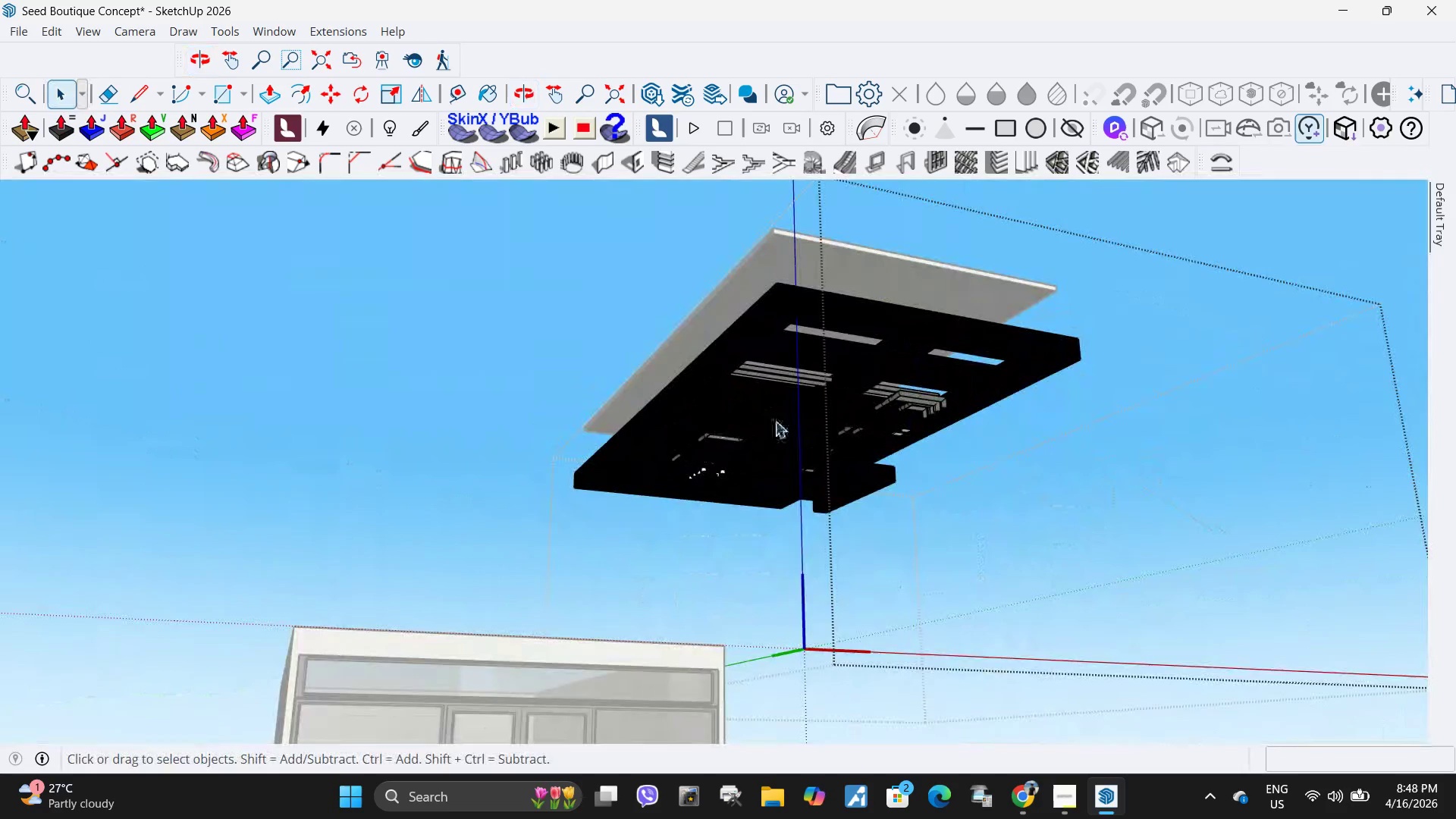 
key(Escape)
 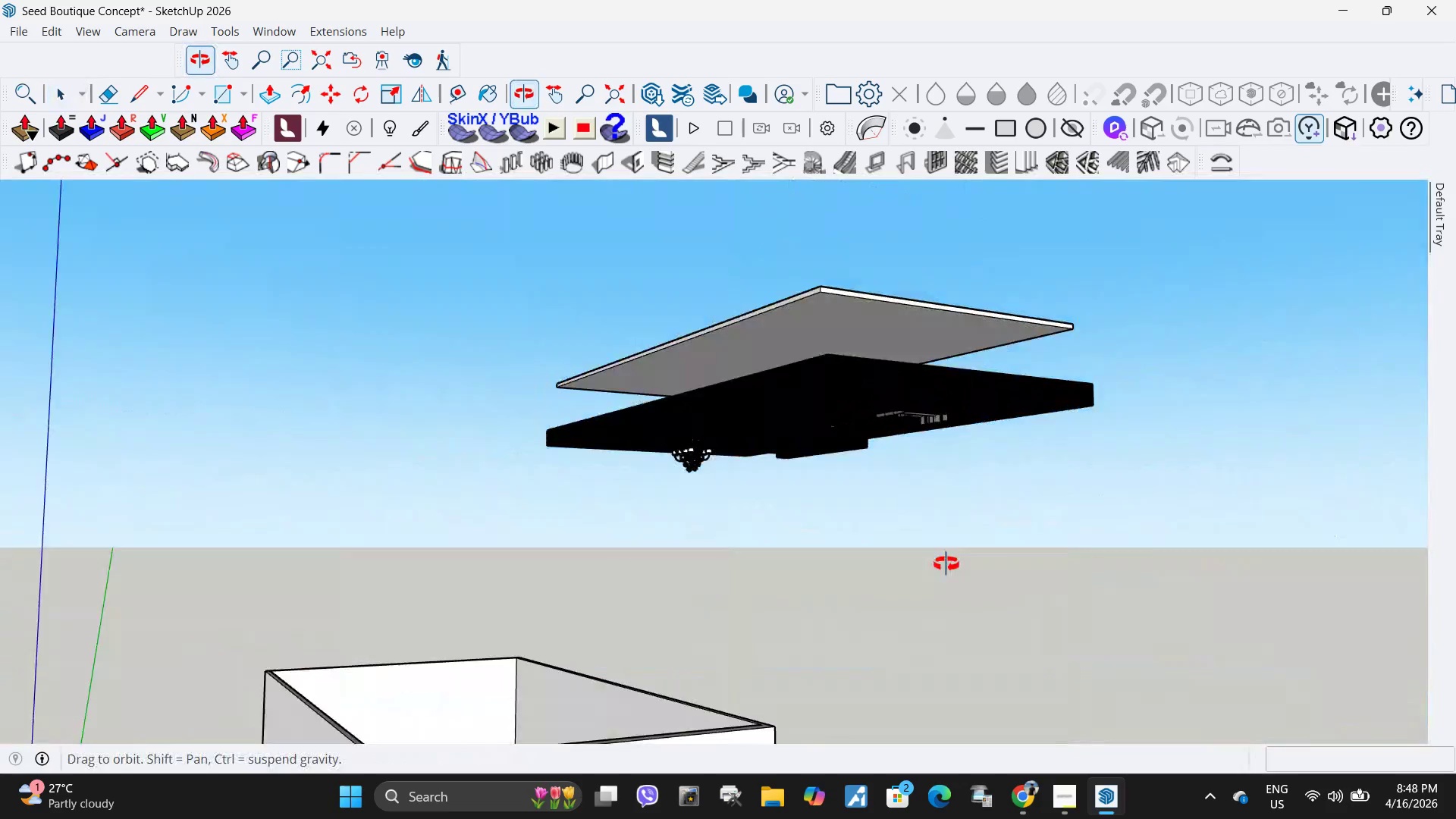 
key(Escape)
 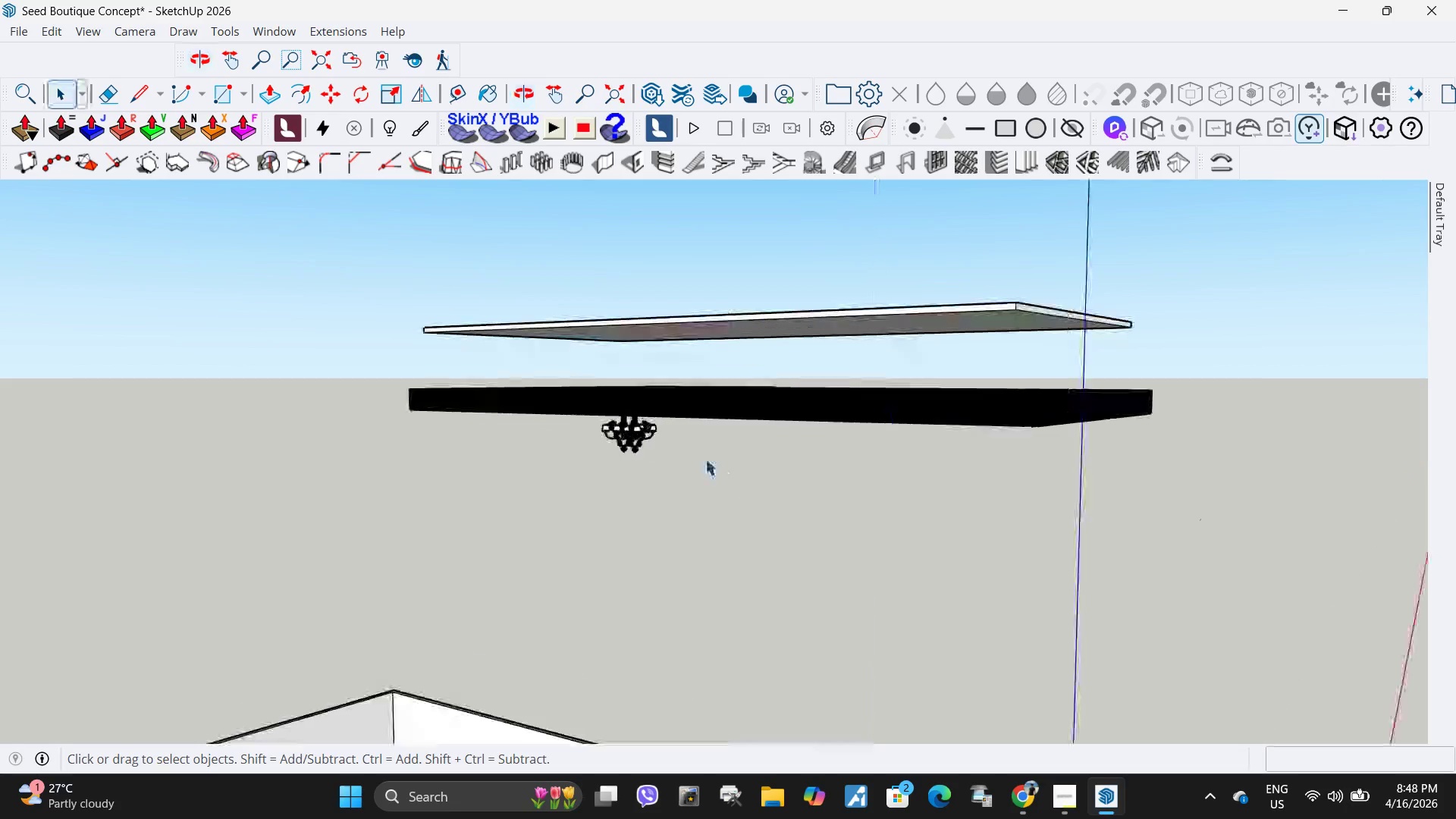 
scroll: coordinate [636, 522], scroll_direction: up, amount: 29.0
 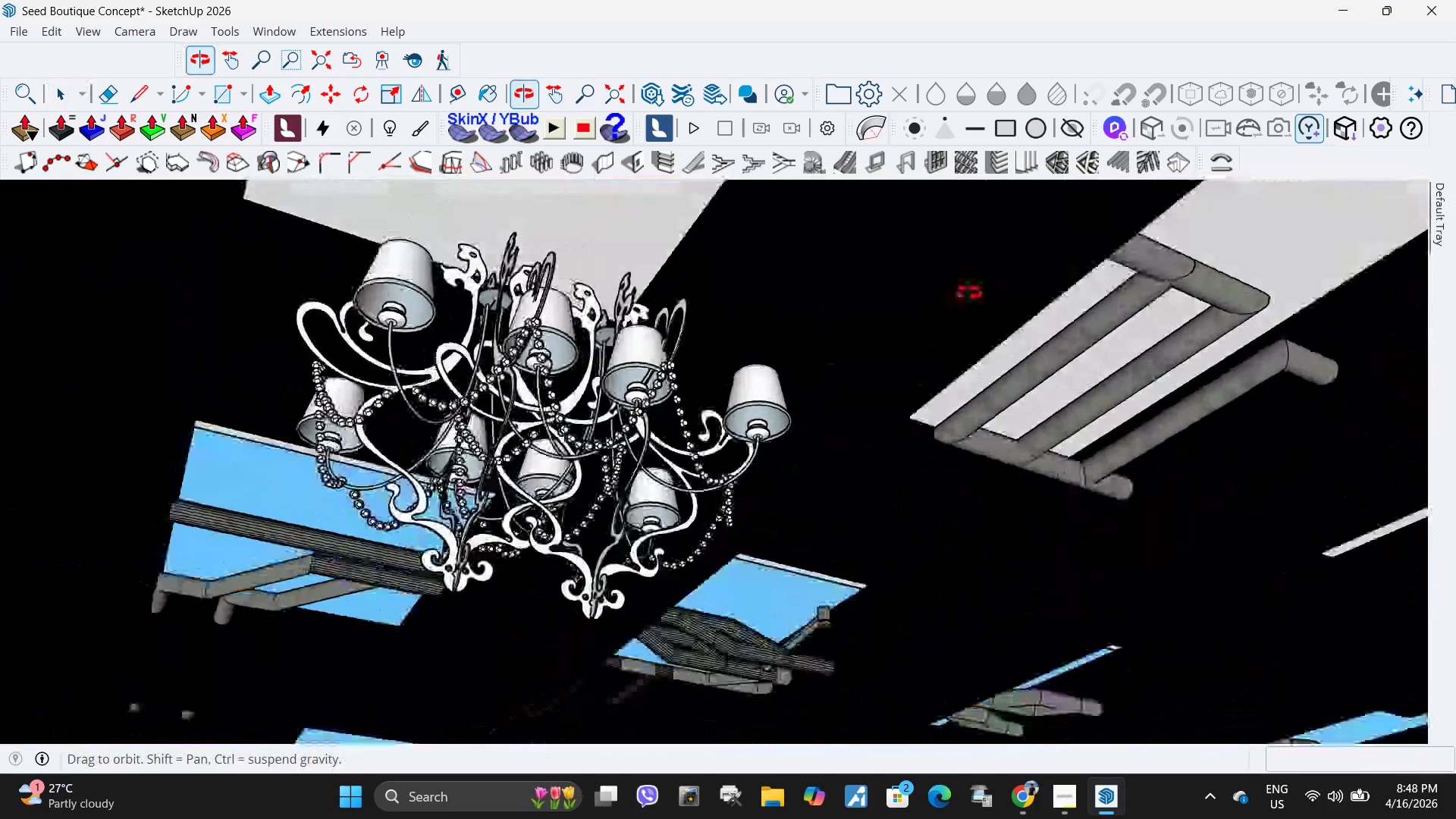 
scroll: coordinate [764, 357], scroll_direction: down, amount: 17.0
 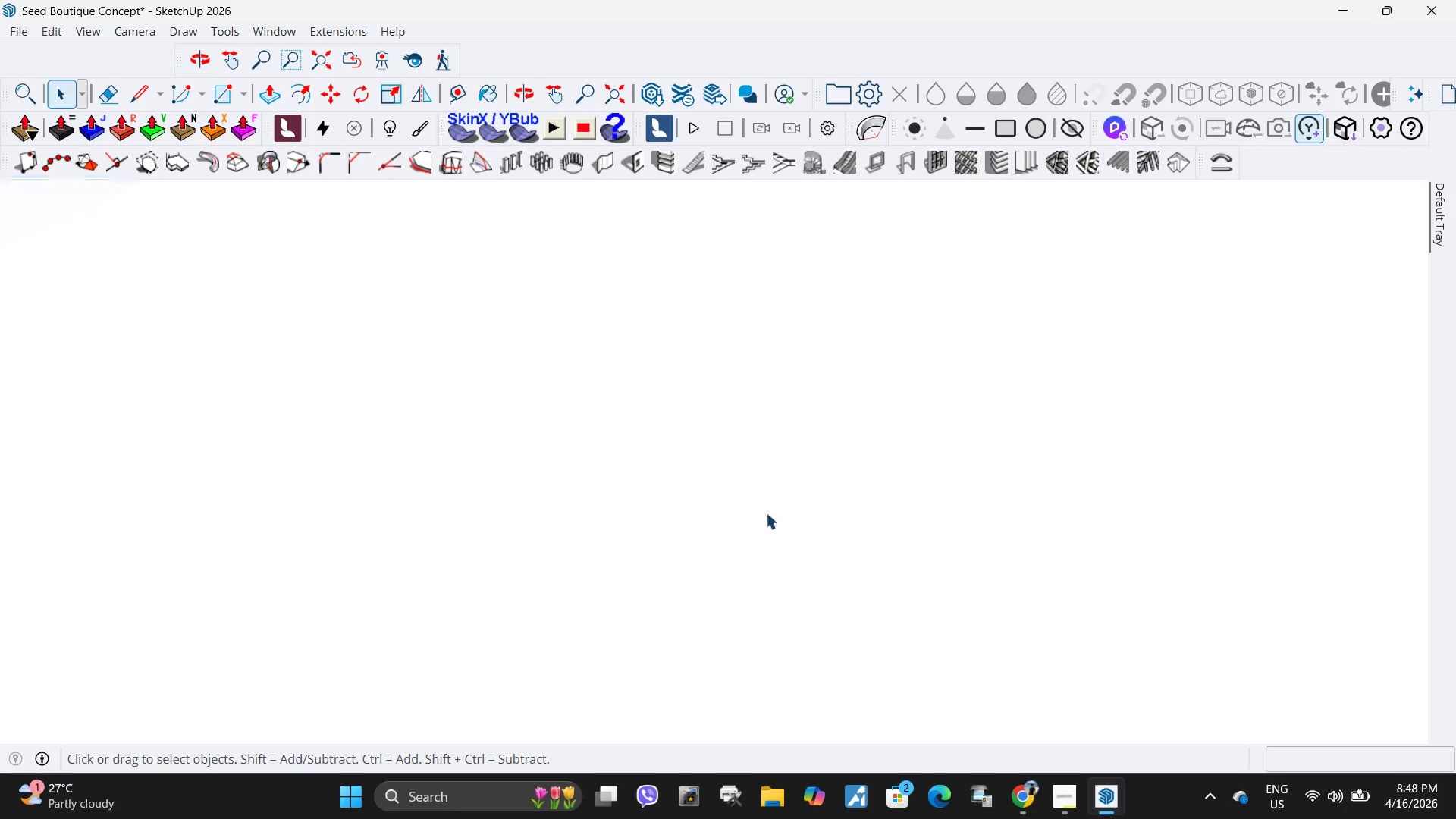 
key(H)
 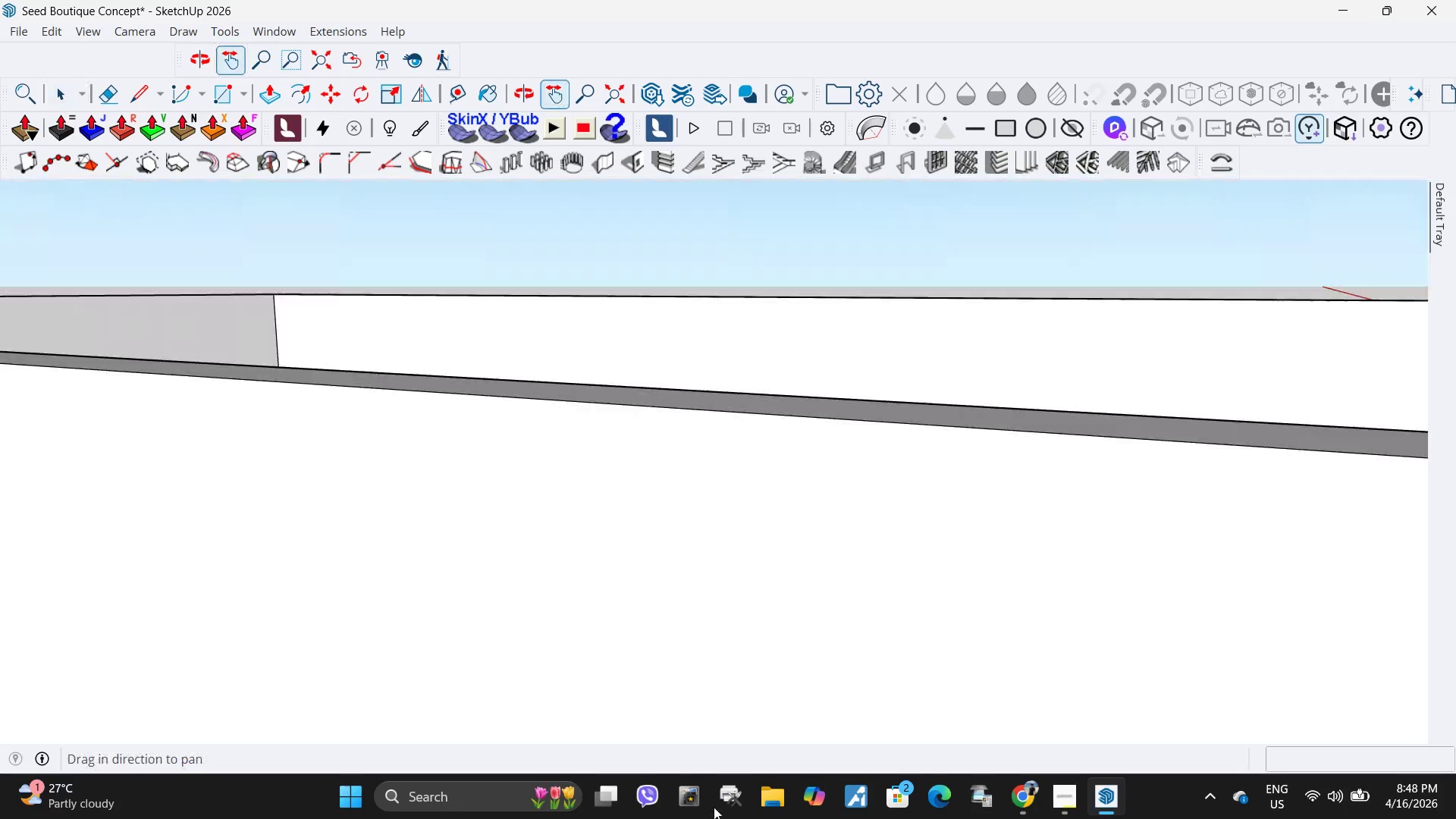 
left_click_drag(start_coordinate=[513, 299], to_coordinate=[708, 818])
 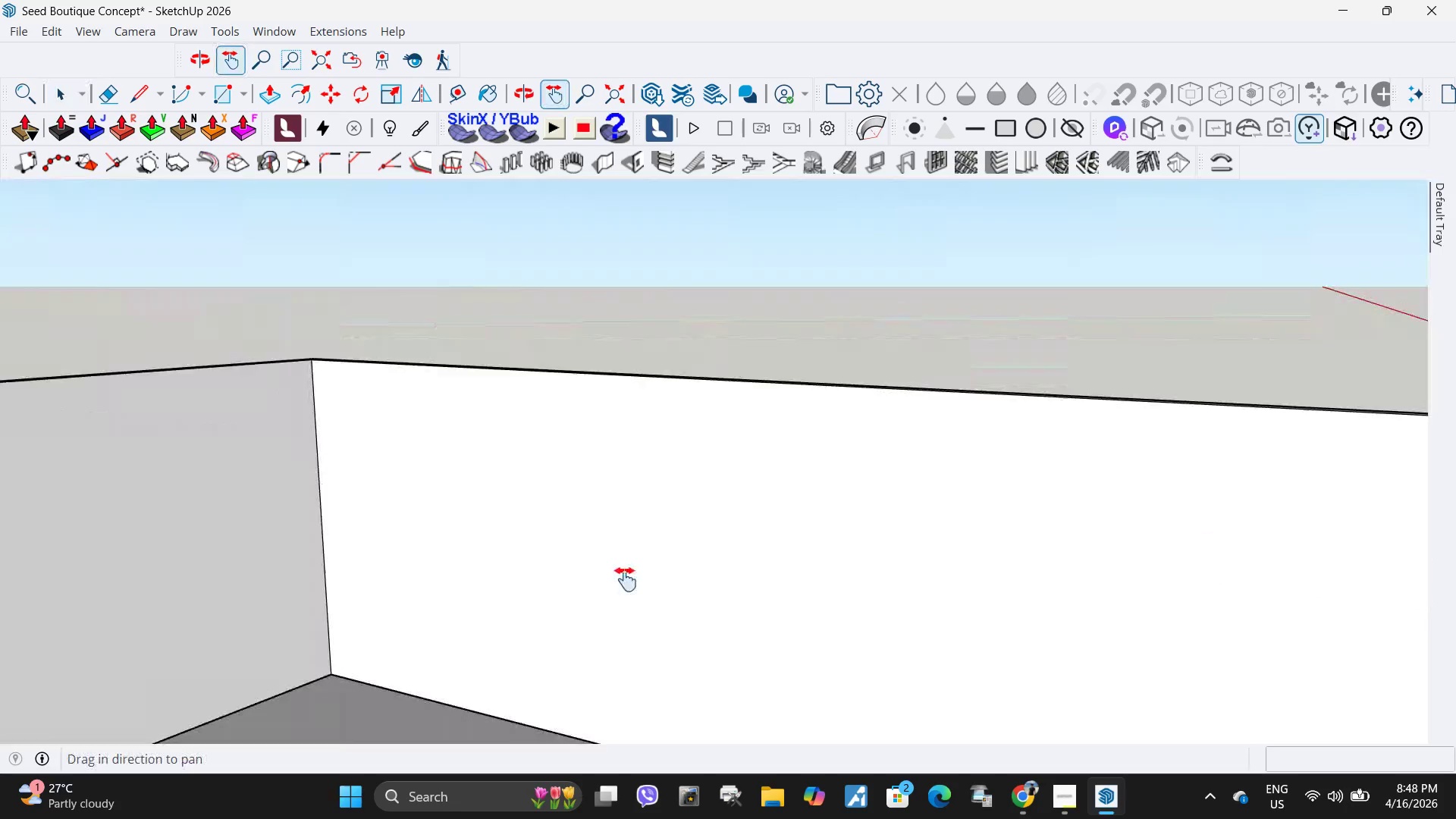 
scroll: coordinate [766, 512], scroll_direction: down, amount: 4.0
 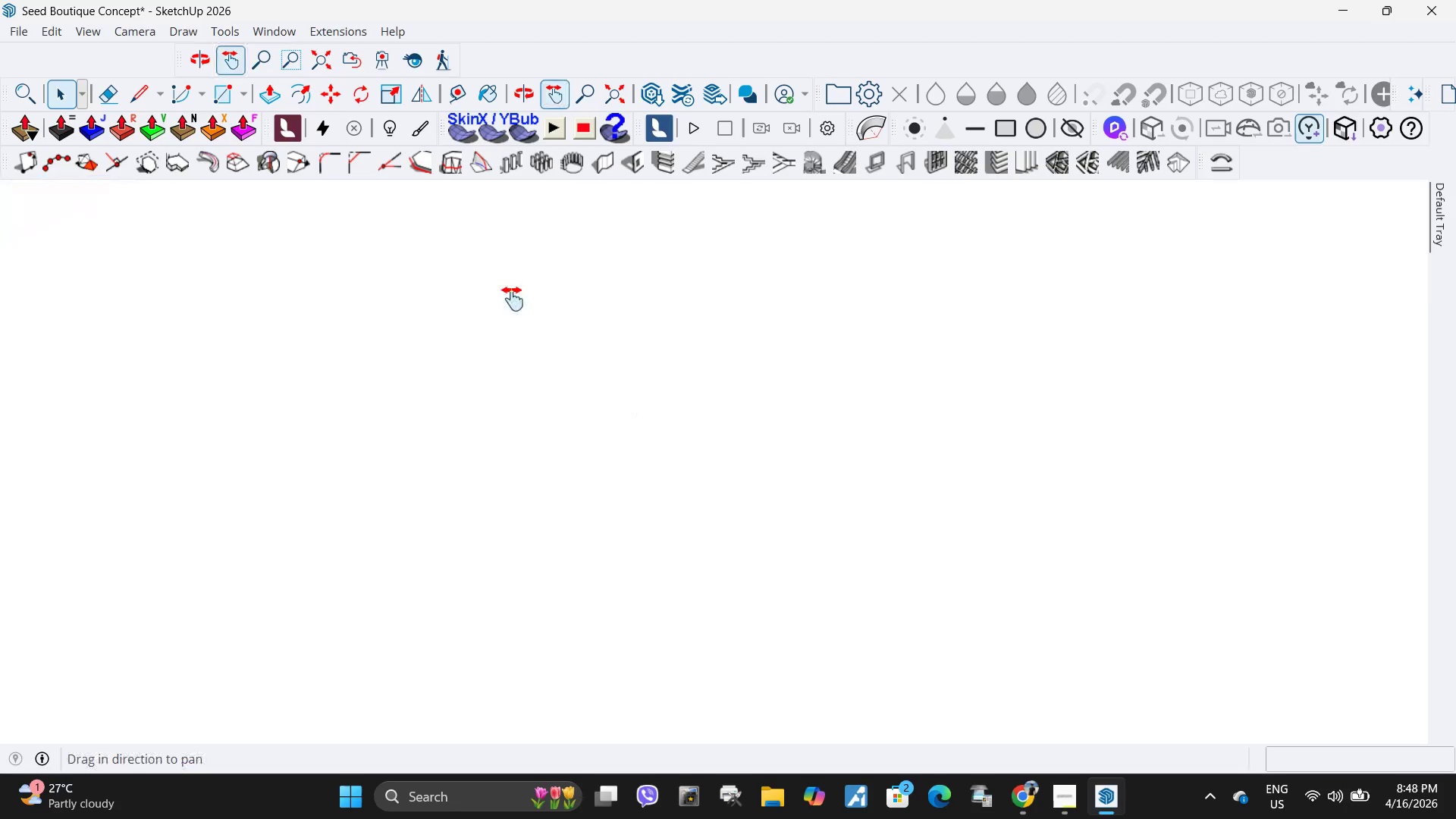 
left_click_drag(start_coordinate=[459, 298], to_coordinate=[683, 648])
 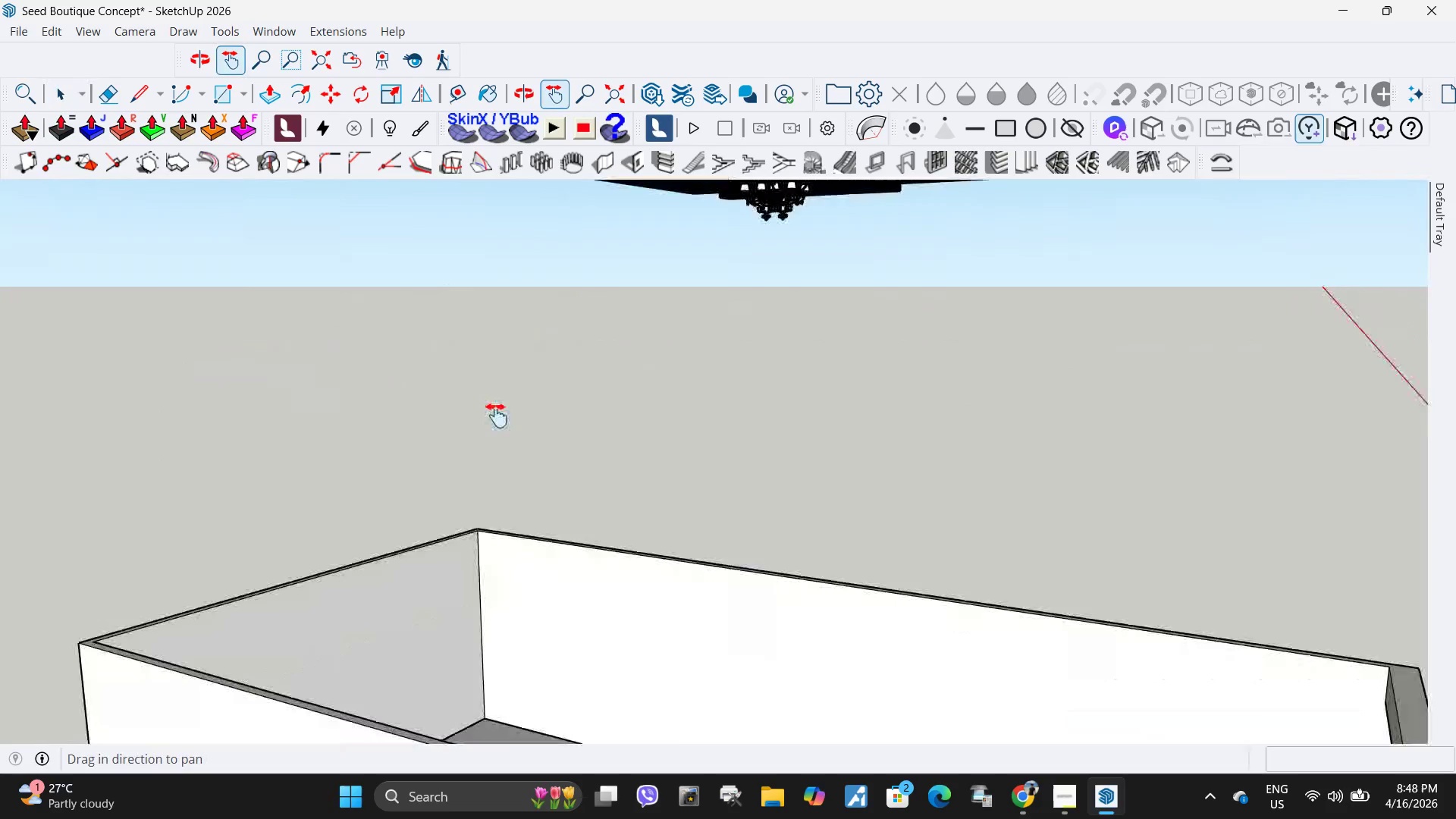 
scroll: coordinate [666, 380], scroll_direction: down, amount: 18.0
 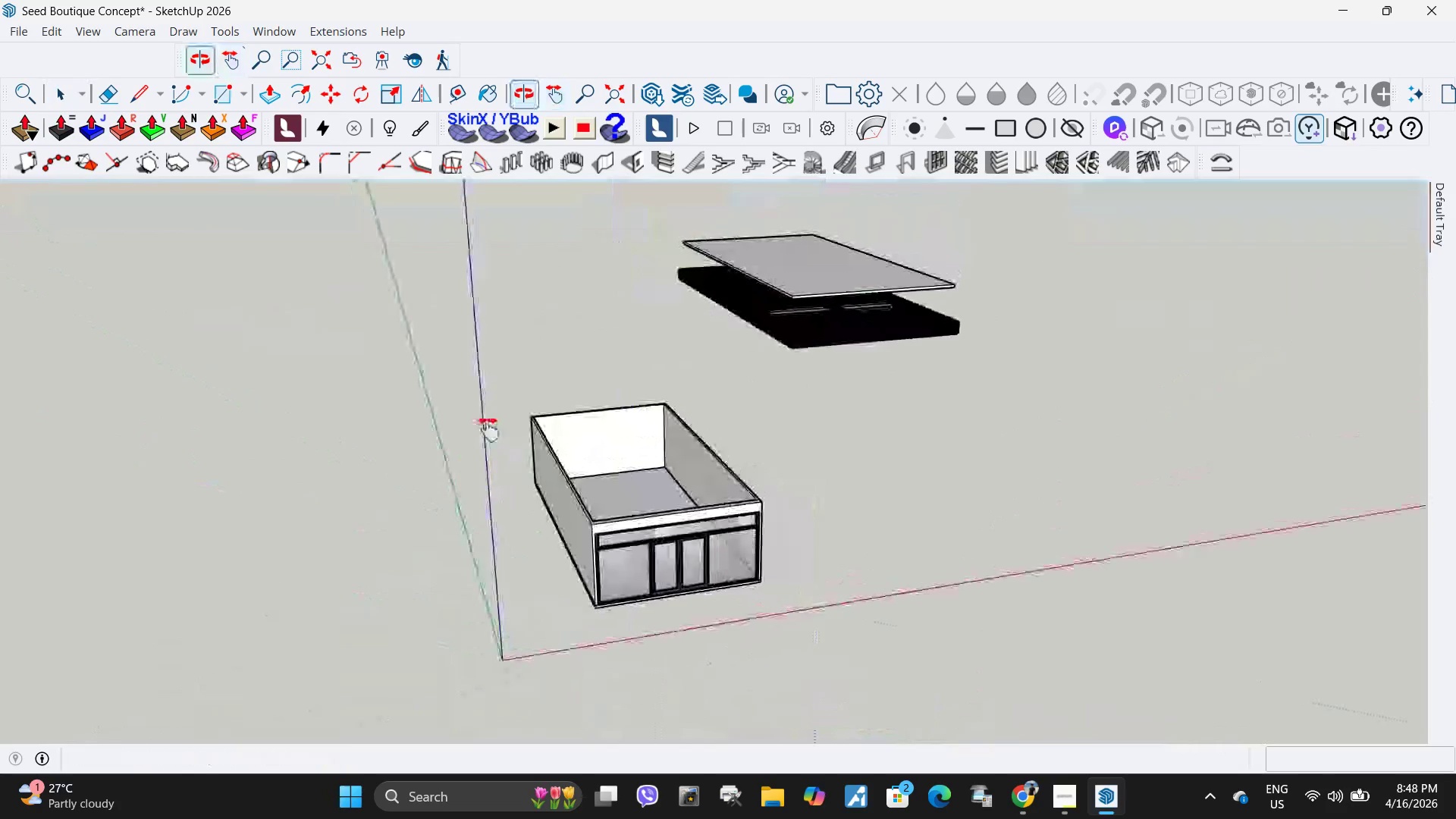 
key(Space)
 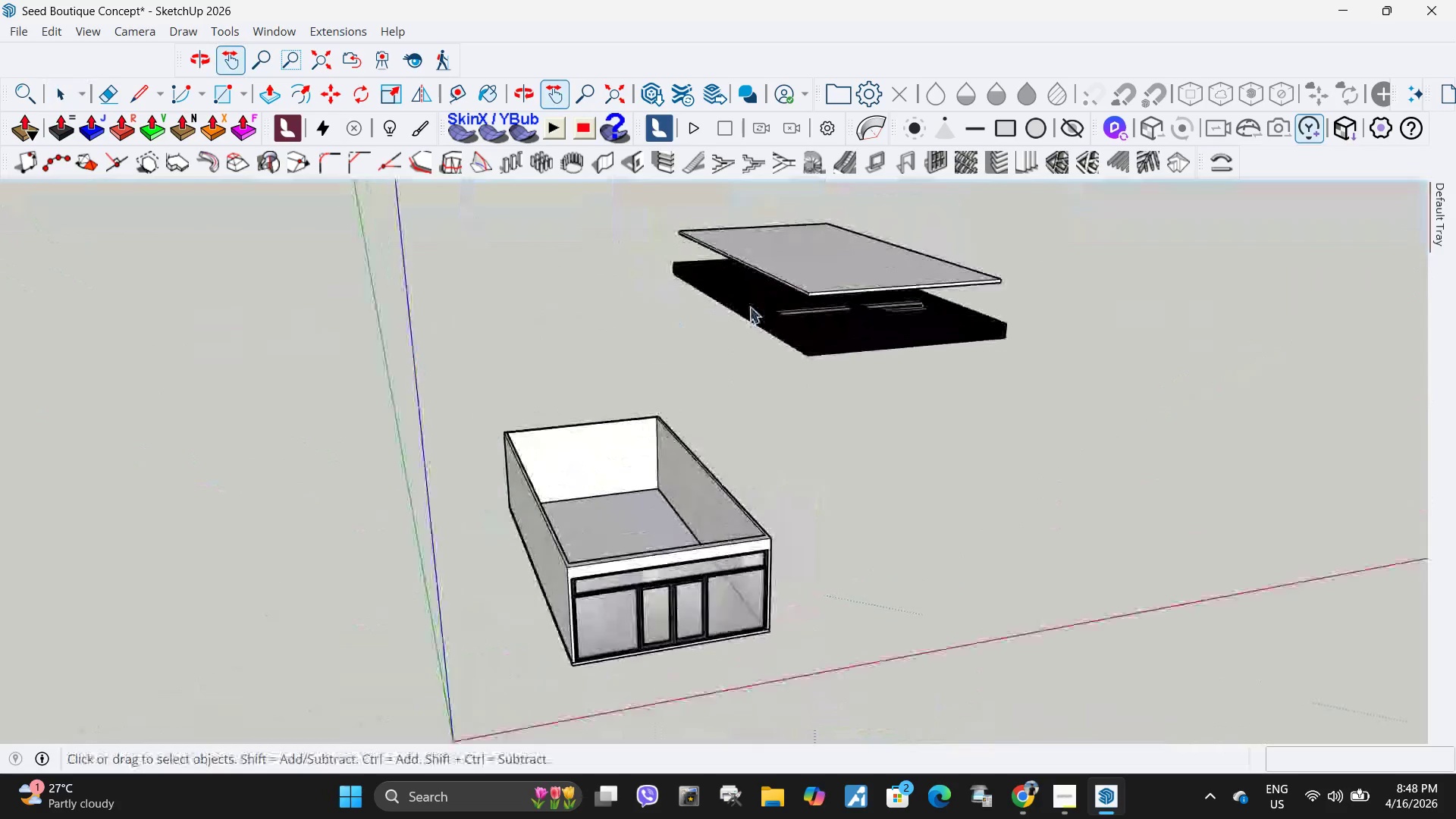 
left_click([837, 382])
 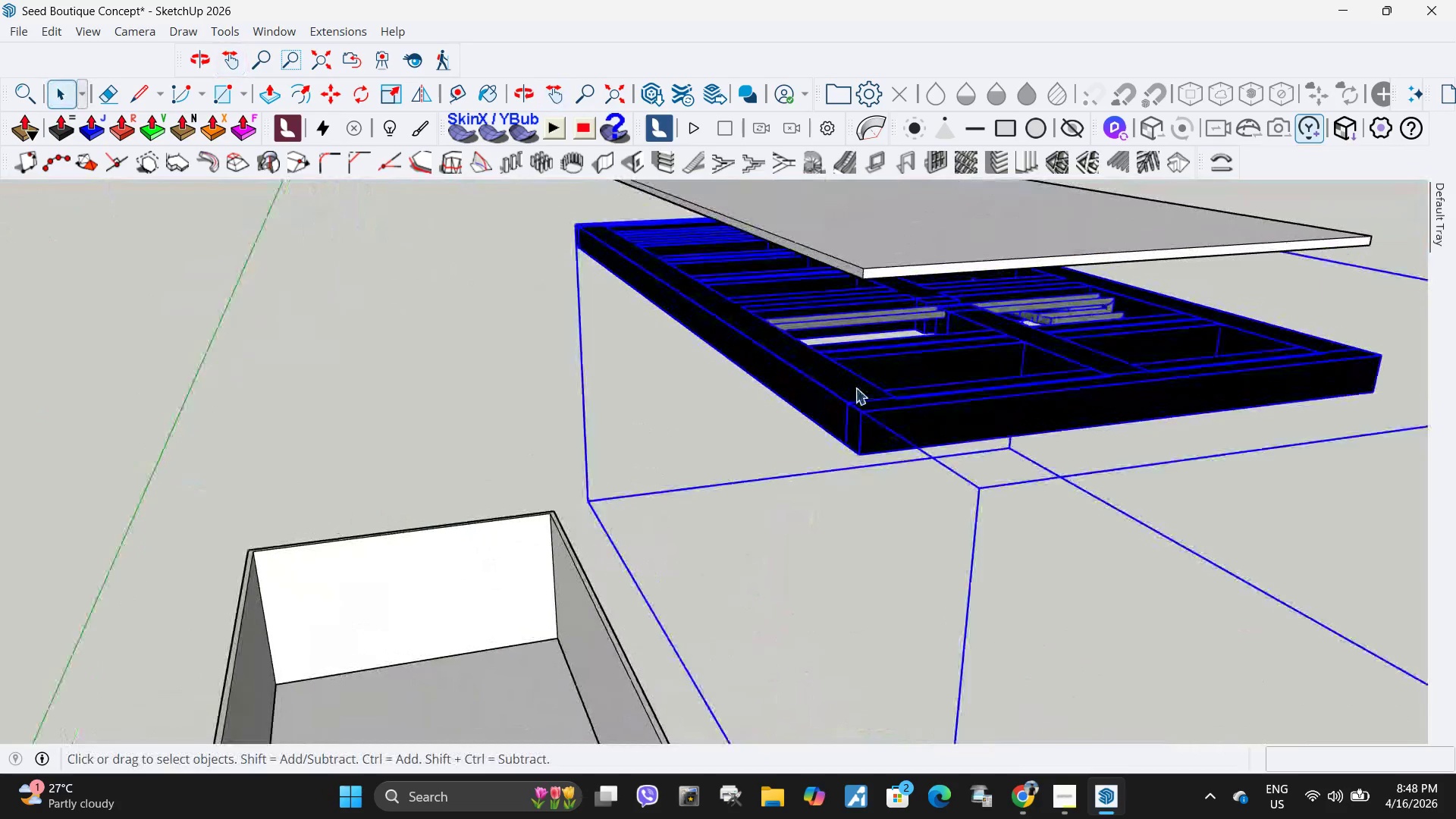 
scroll: coordinate [856, 387], scroll_direction: up, amount: 12.0
 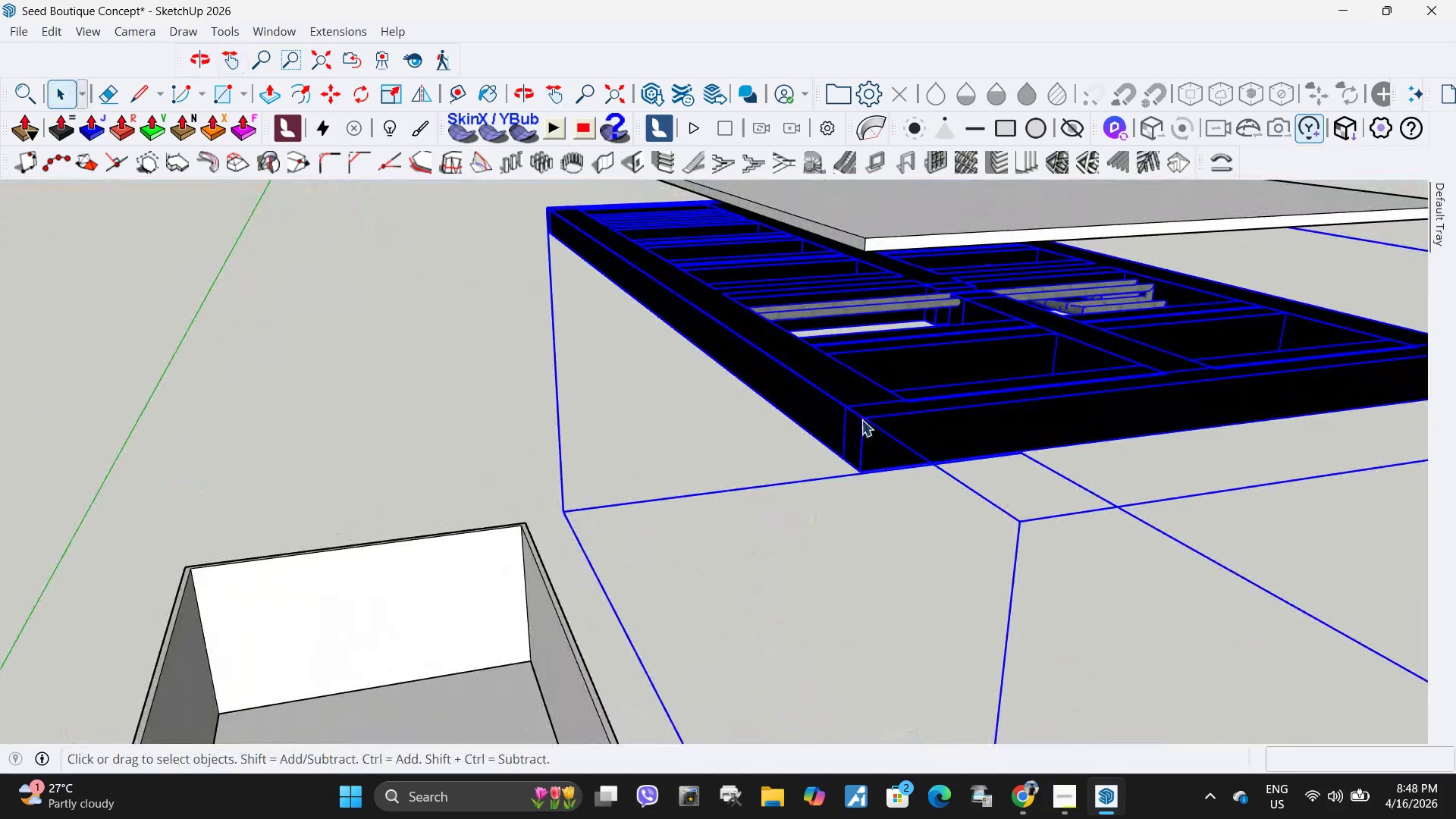 
key(M)
 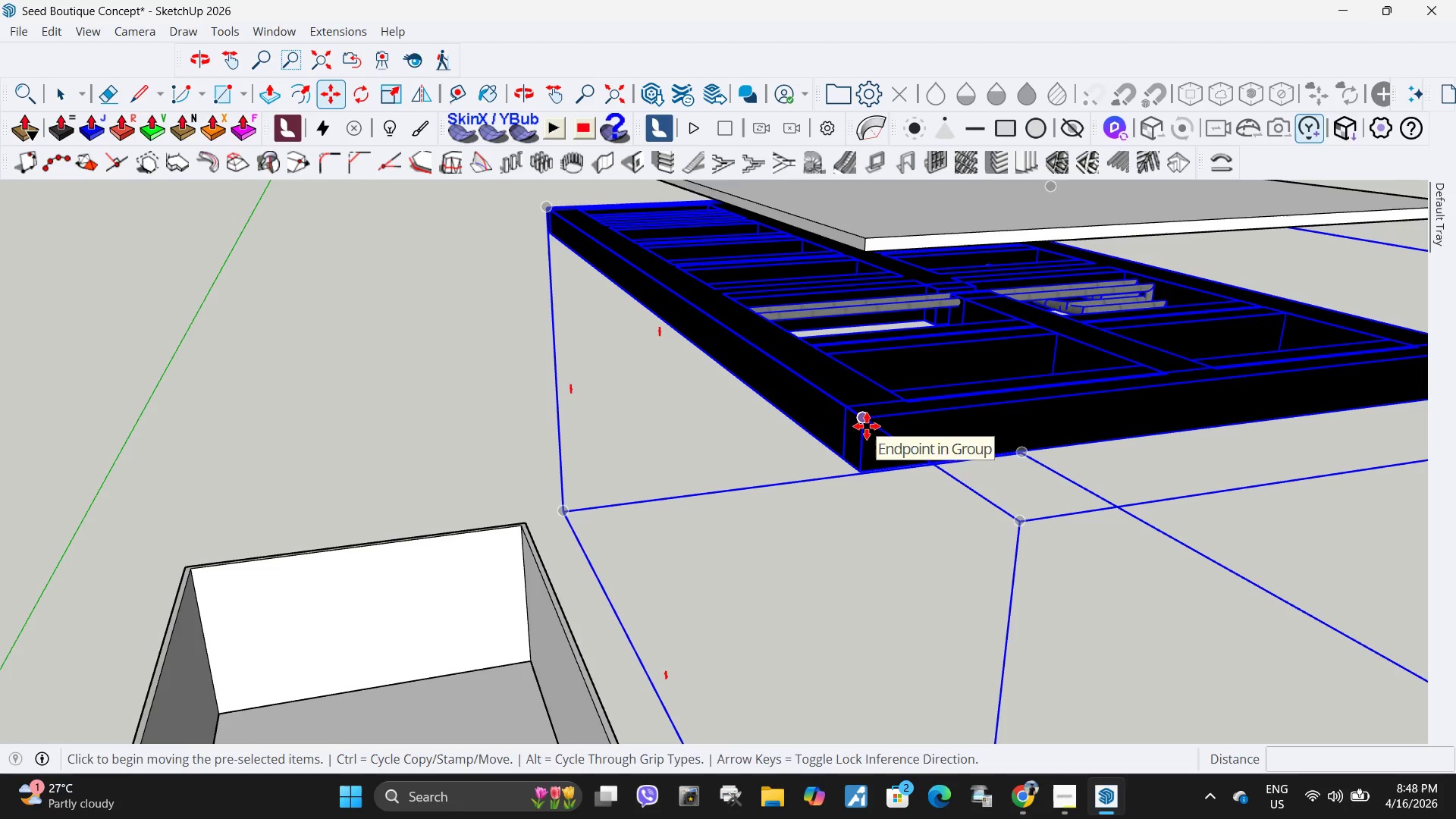 
left_click([867, 426])
 